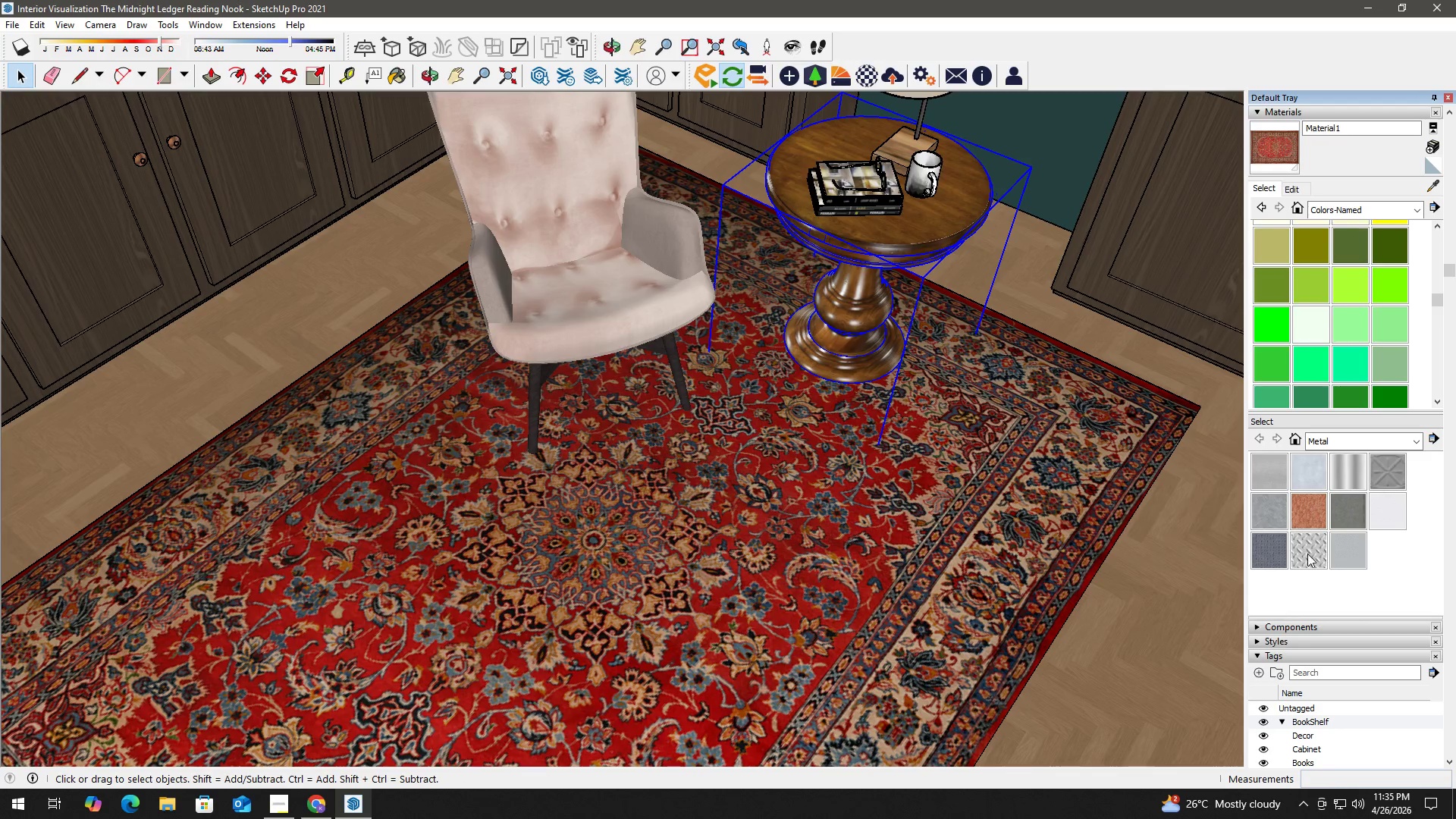 
scroll: coordinate [1412, 628], scroll_direction: down, amount: 2.0
 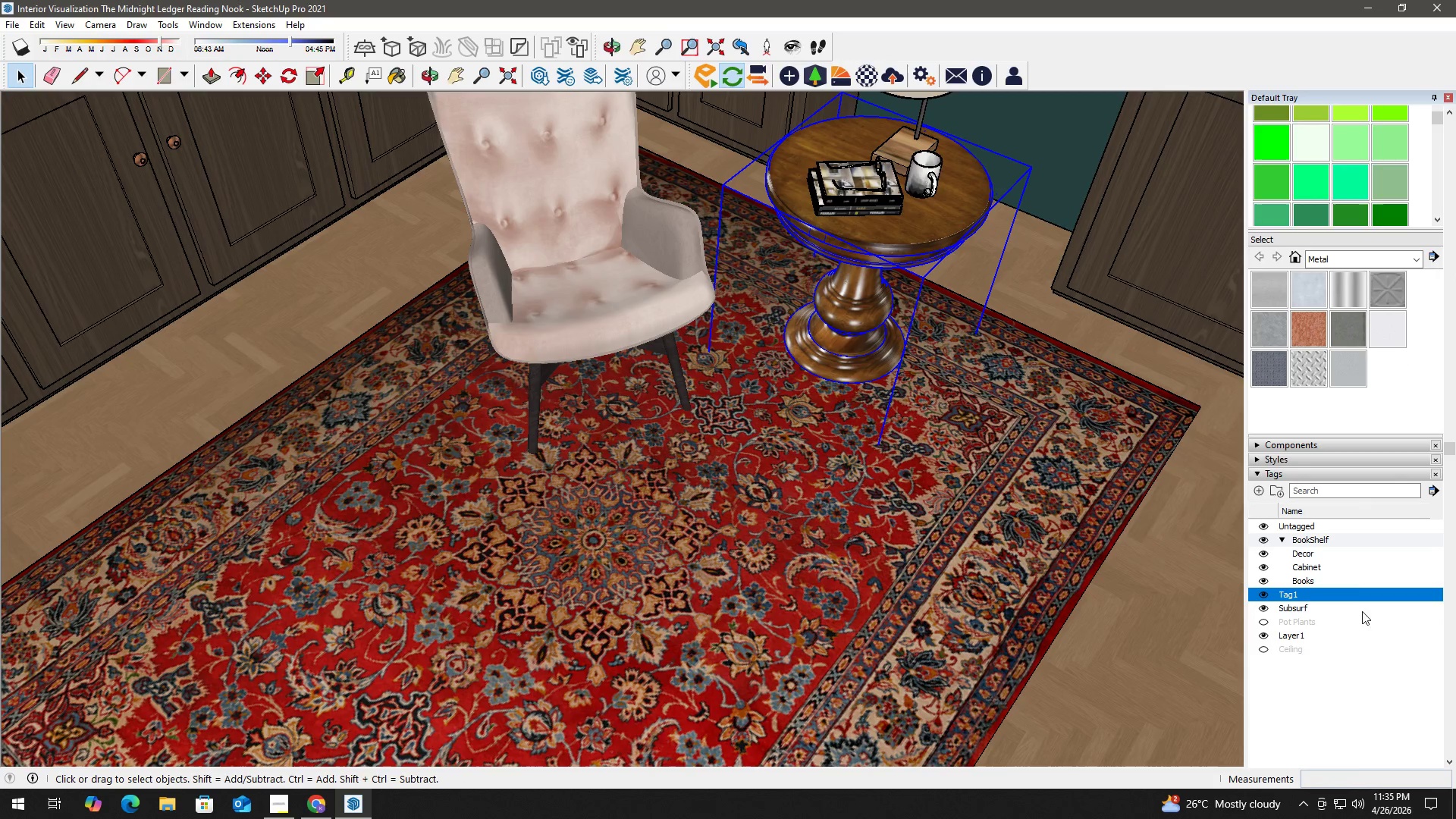 
left_click([1298, 595])
 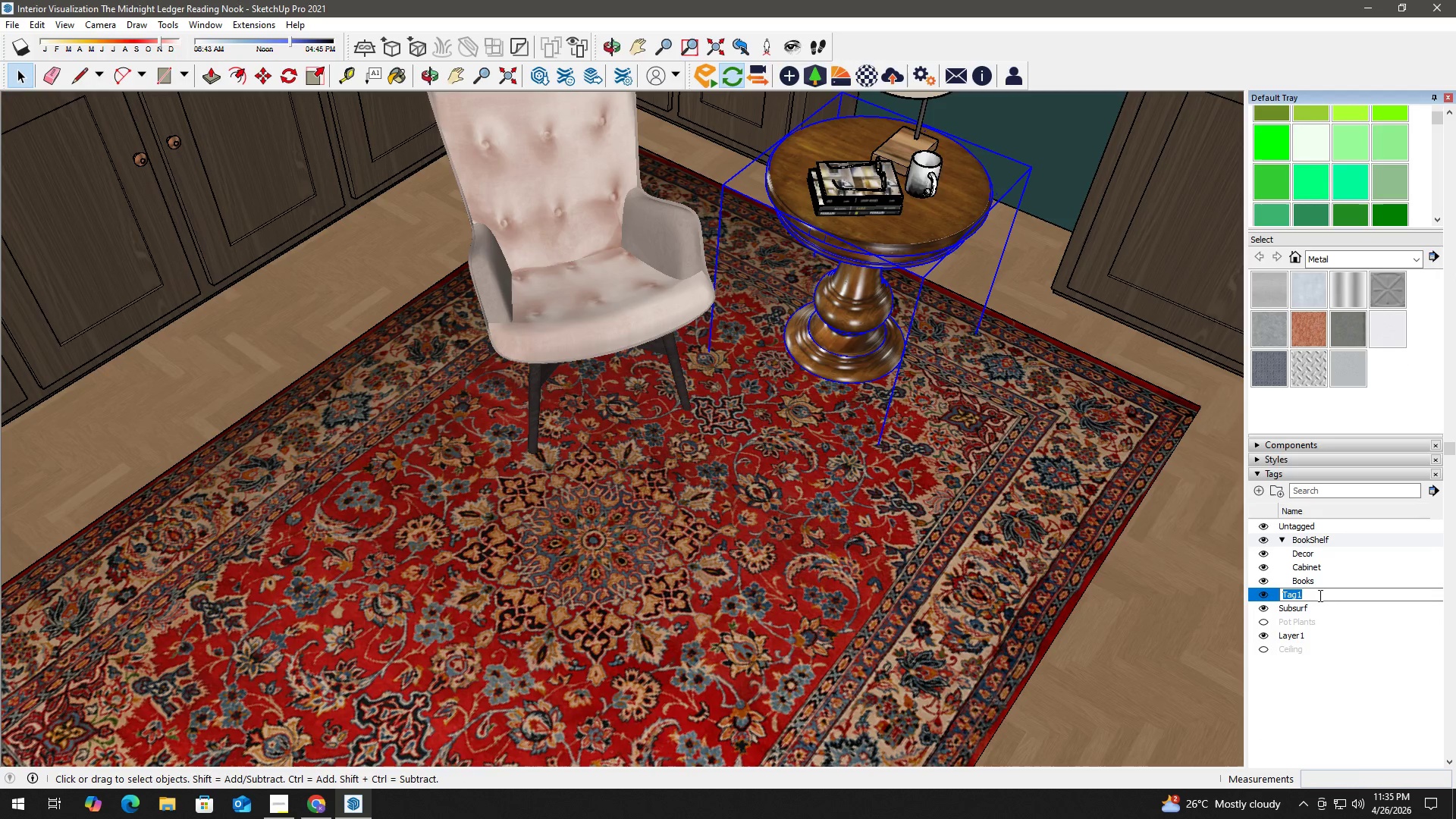 
type(SideTable)
 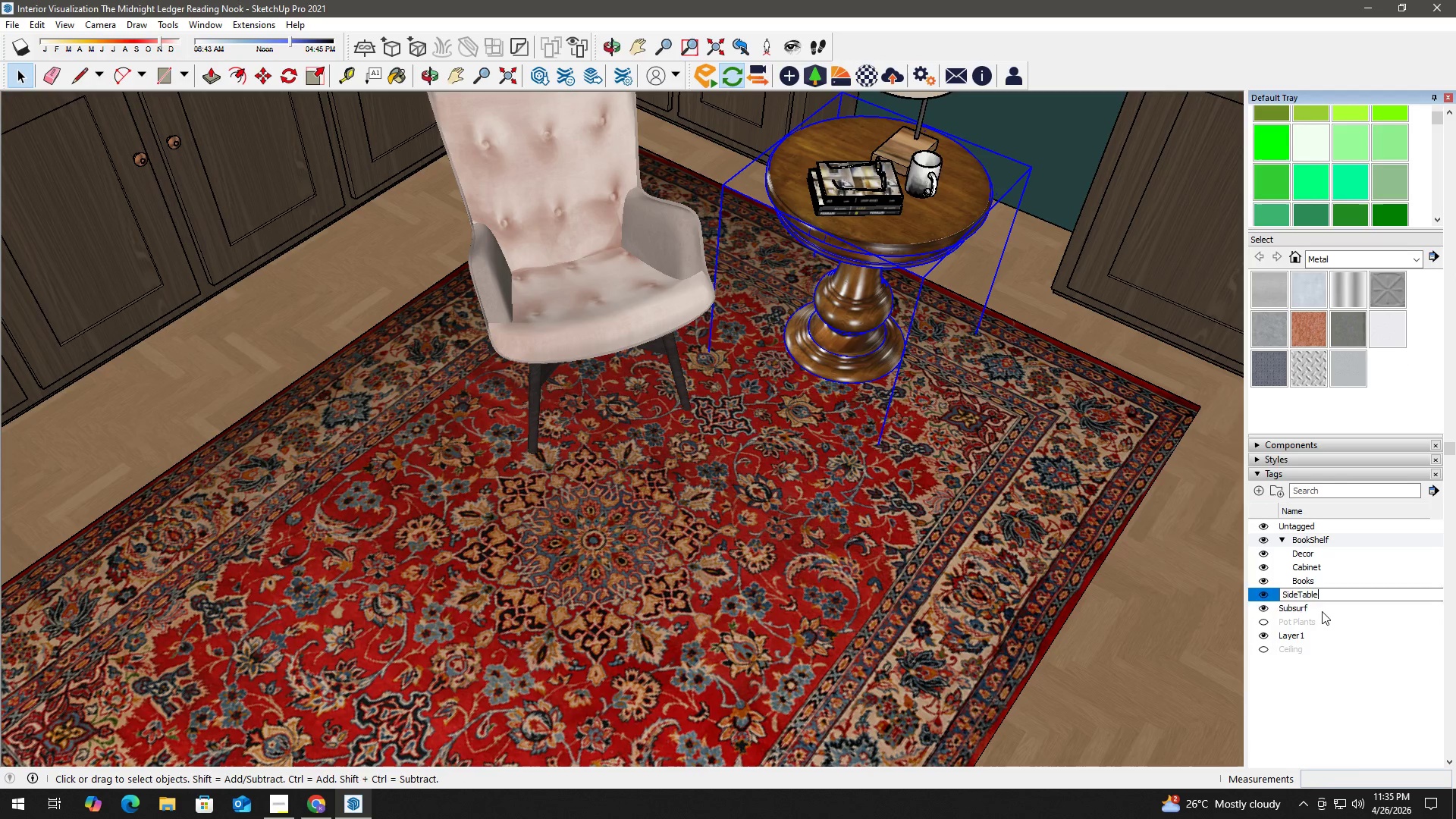 
key(Enter)
 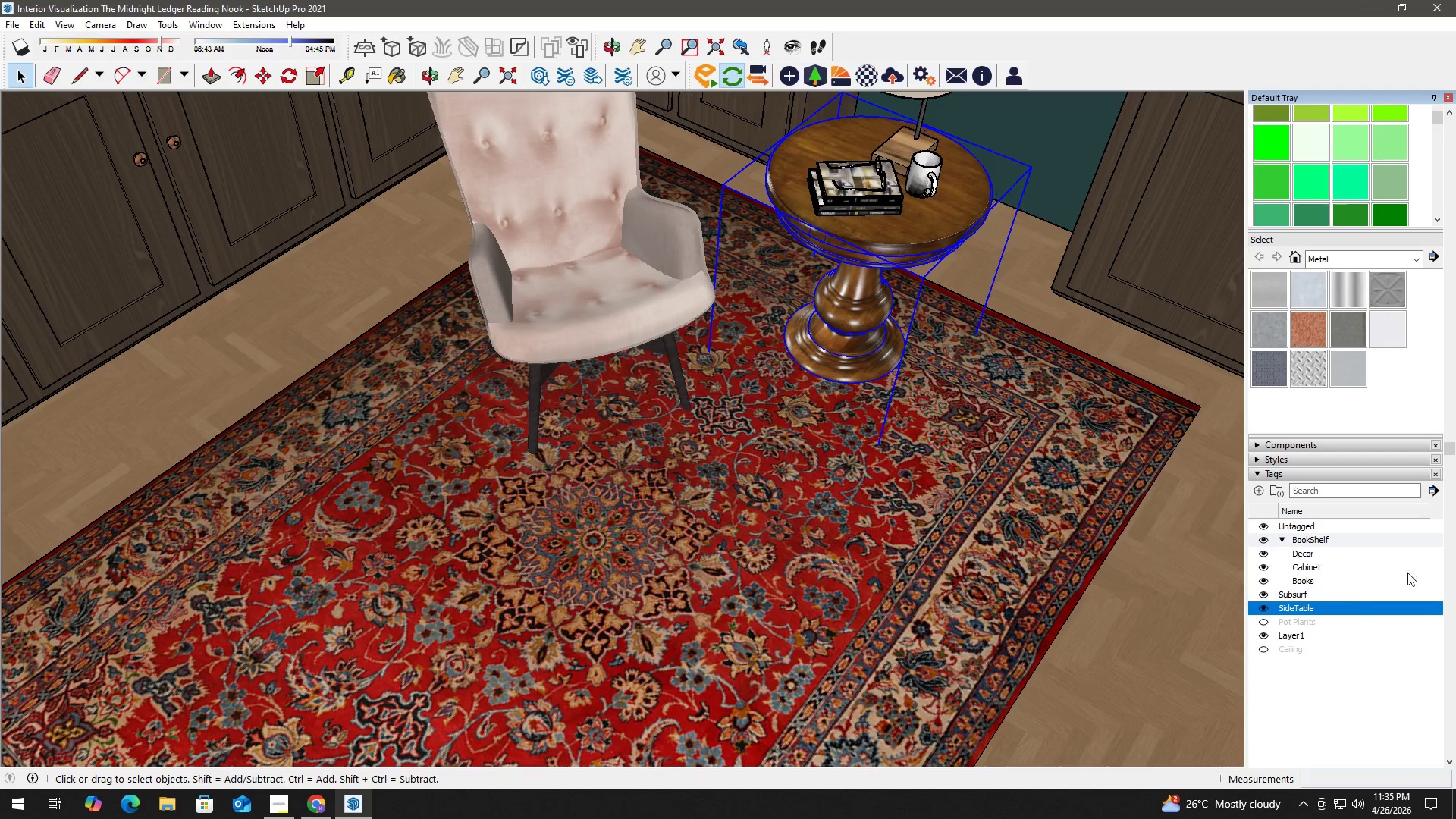 
scroll: coordinate [1440, 237], scroll_direction: up, amount: 5.0
 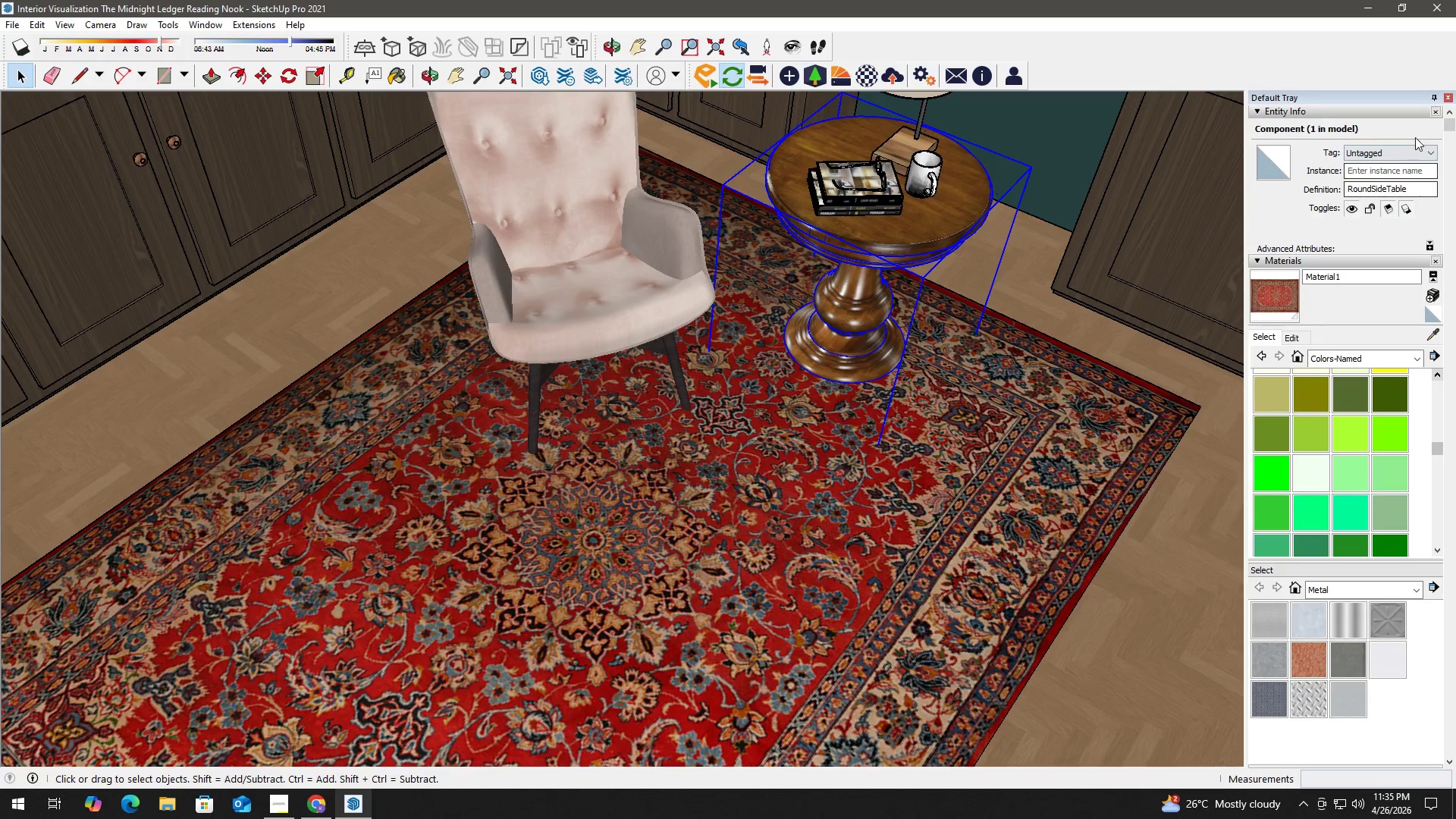 
left_click([1407, 147])
 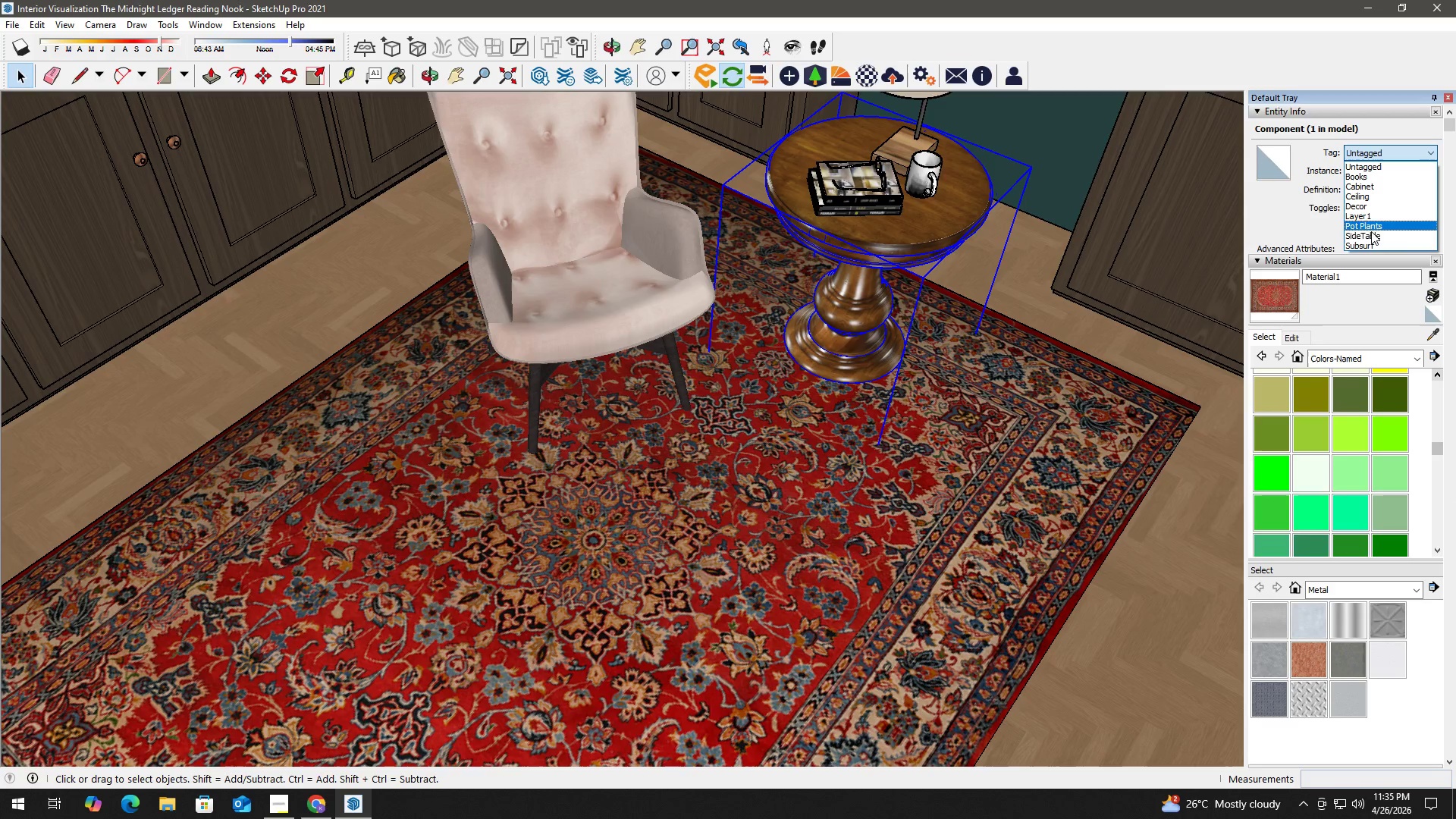 
left_click([1371, 232])
 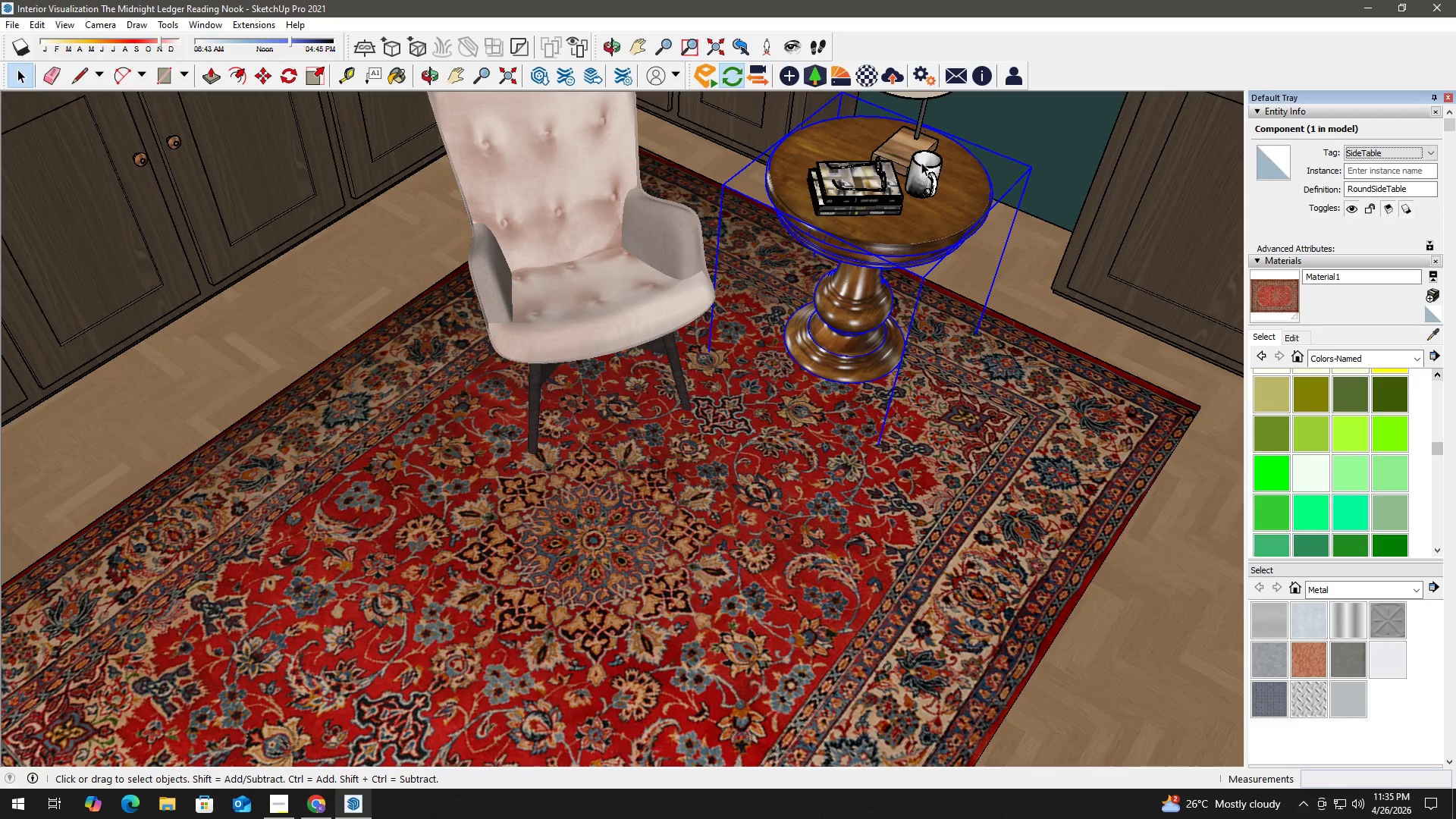 
left_click([917, 139])
 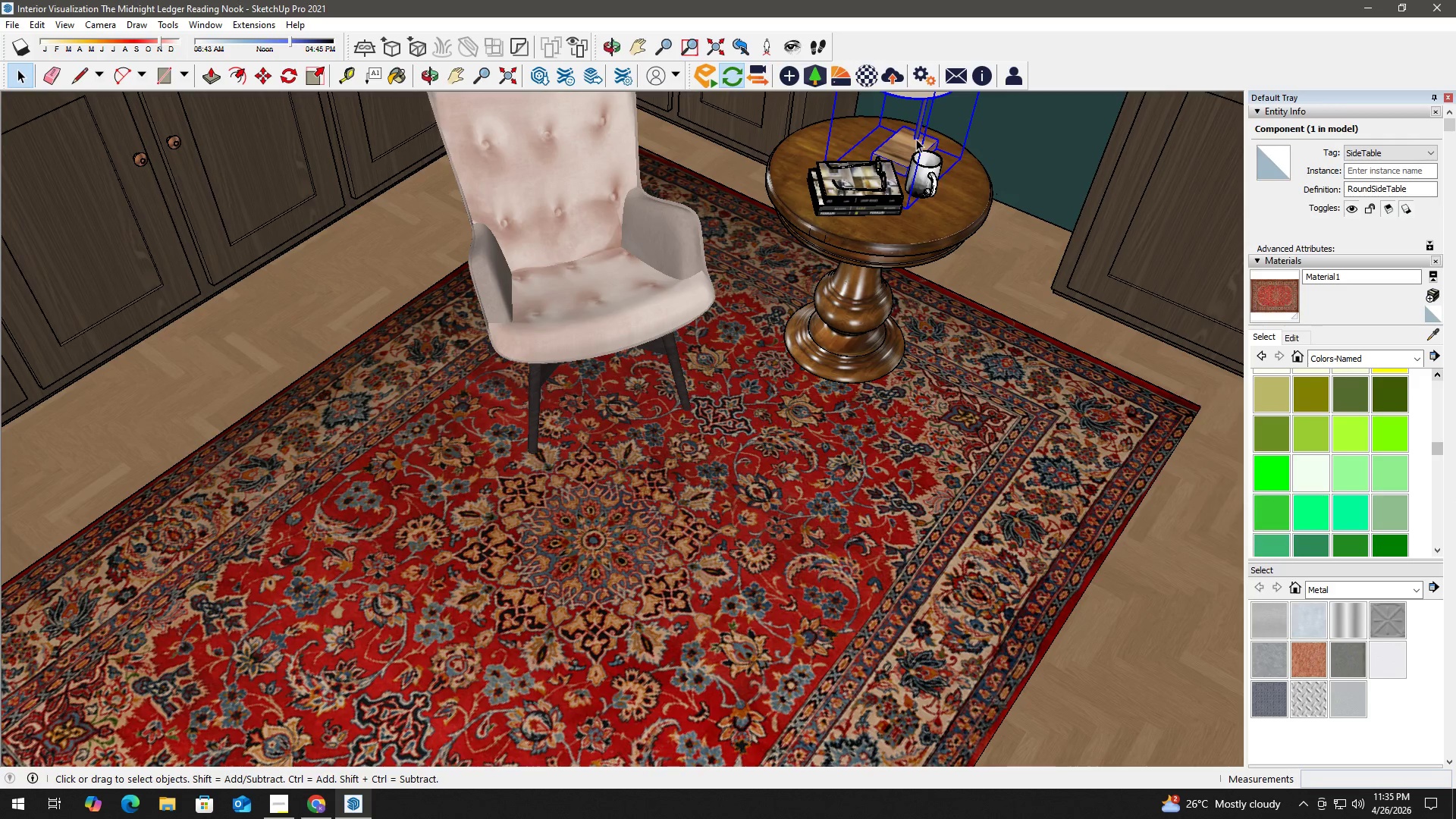 
key(H)
 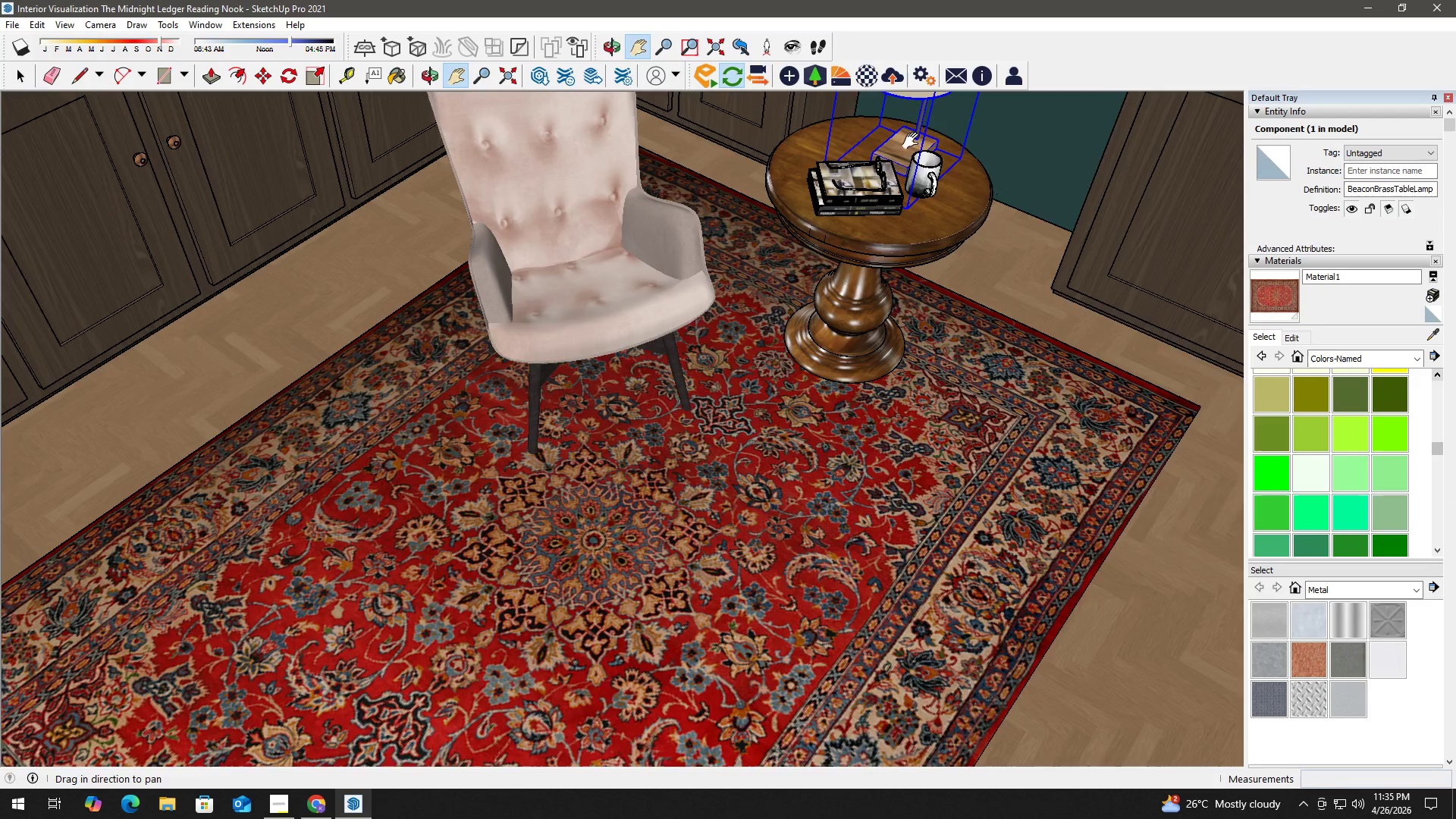 
left_click_drag(start_coordinate=[913, 143], to_coordinate=[905, 175])
 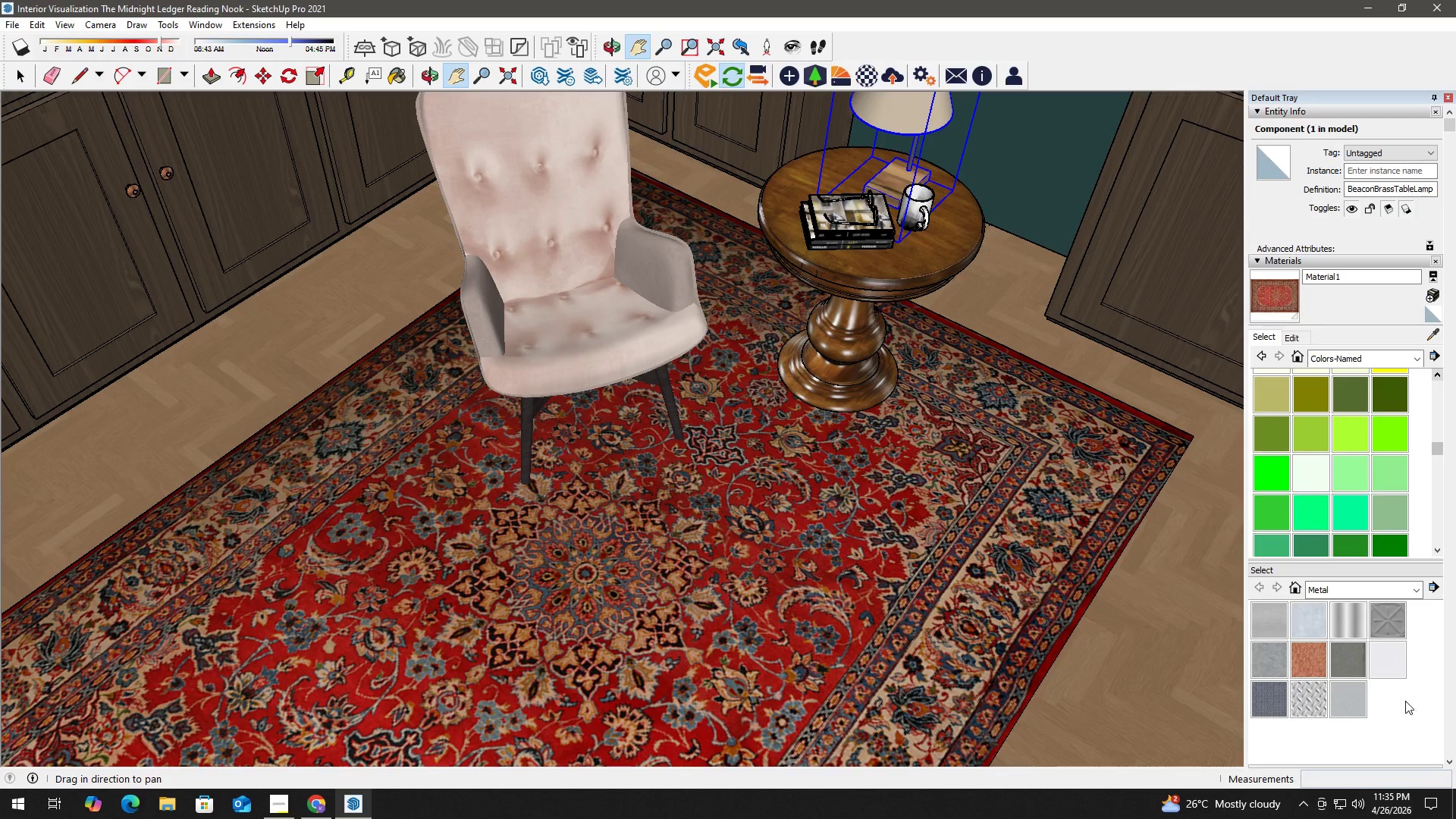 
scroll: coordinate [1442, 585], scroll_direction: down, amount: 4.0
 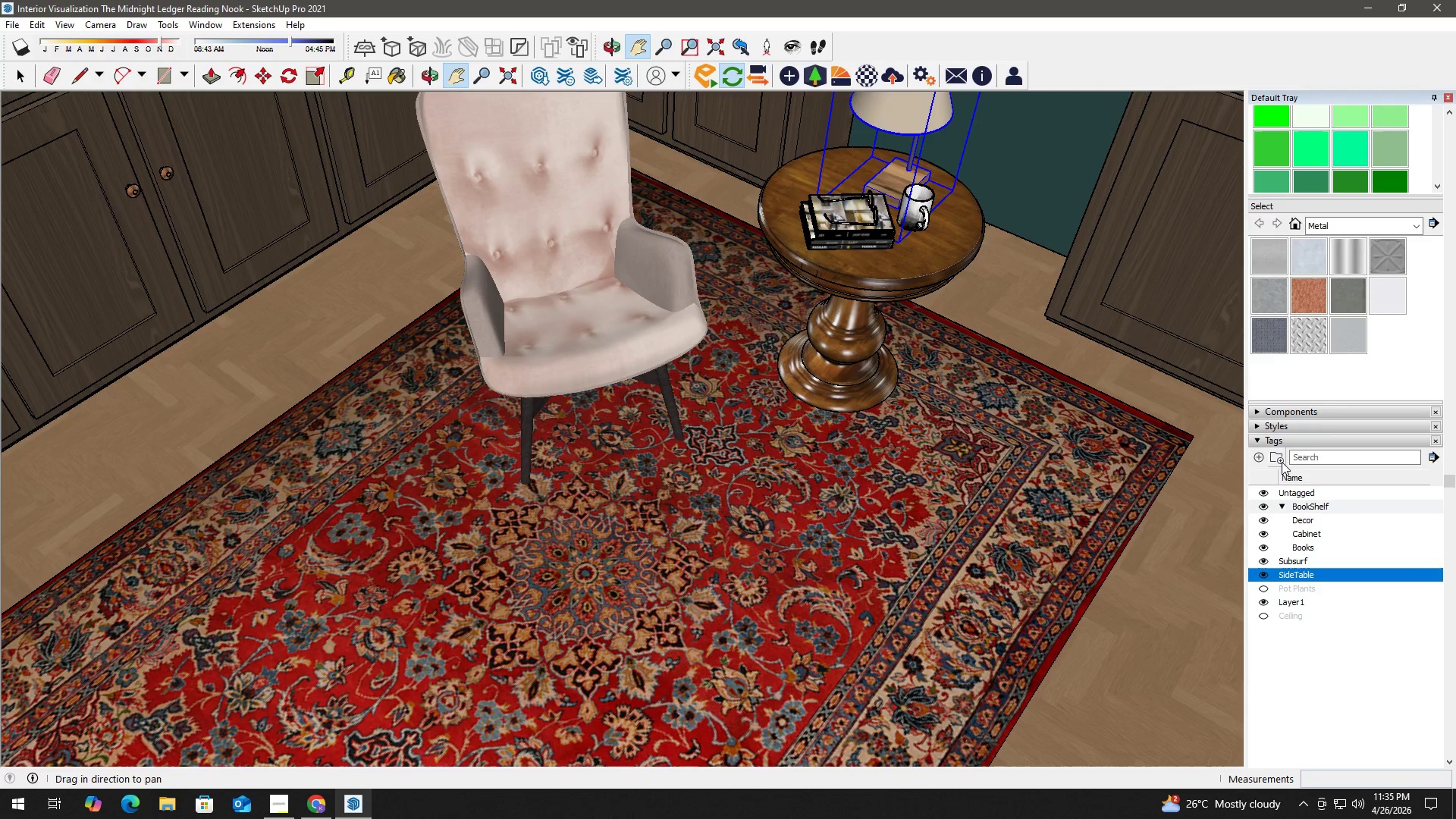 
type(SideTable)
 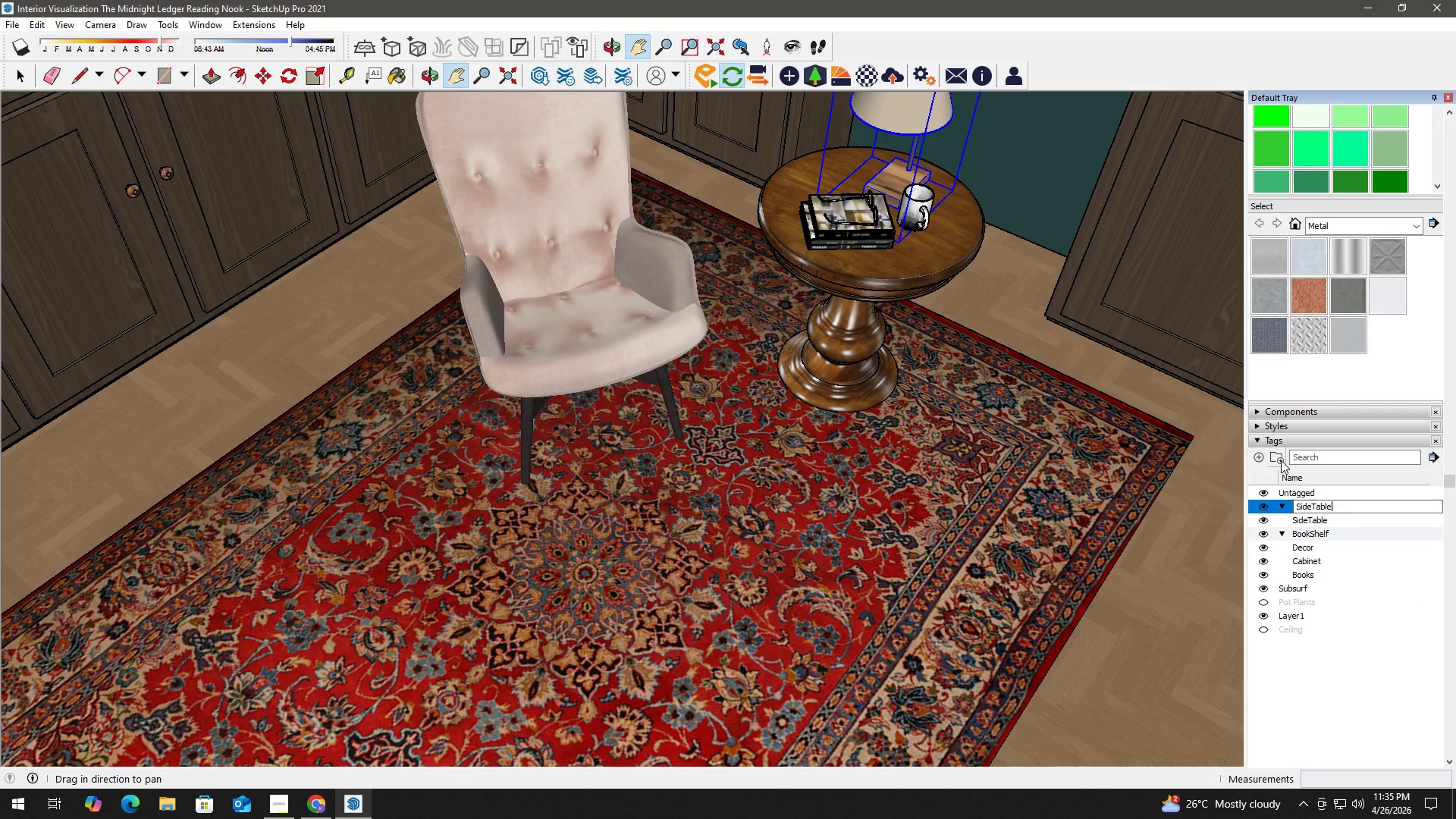 
key(Enter)
 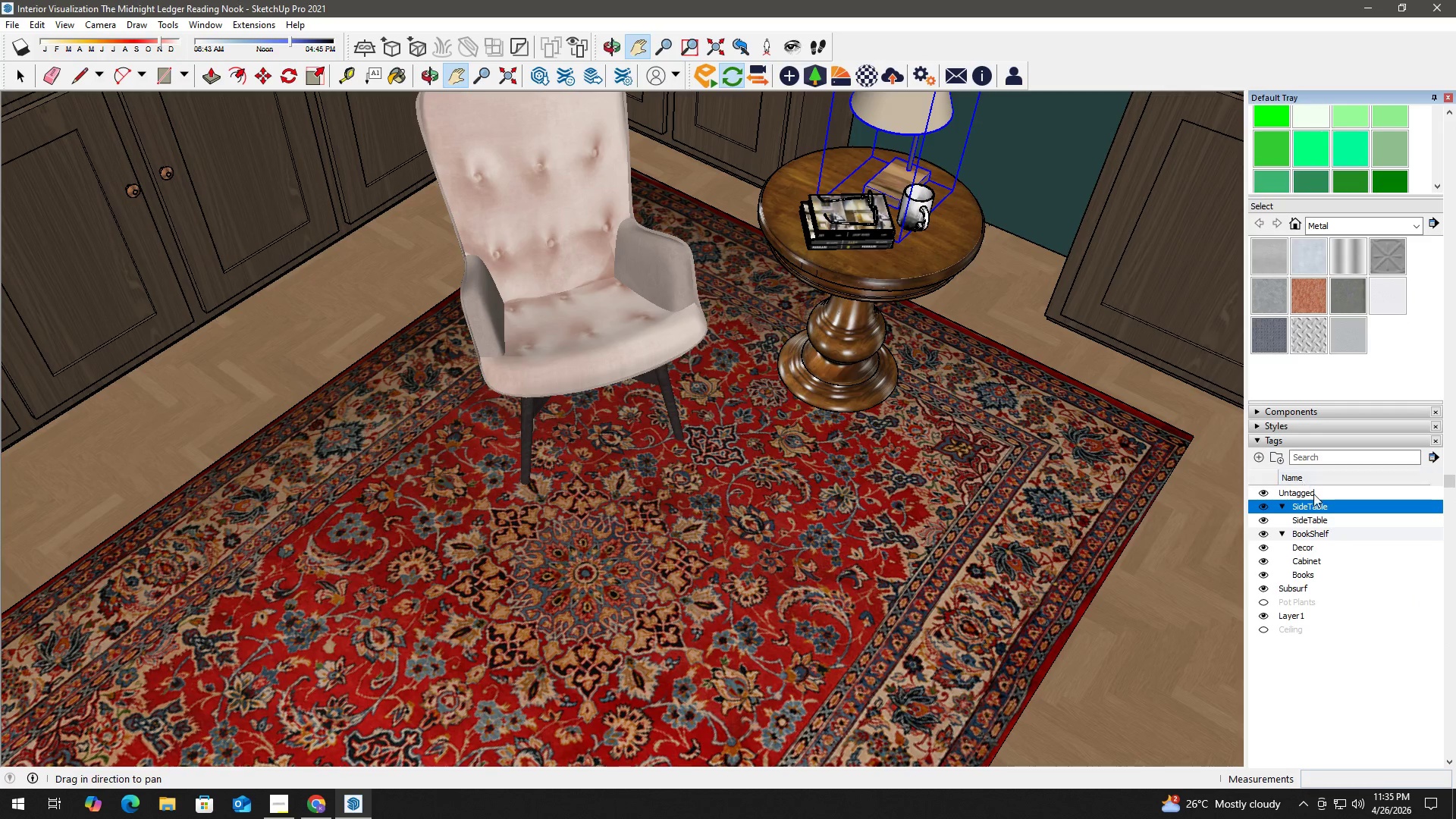 
left_click([1333, 519])
 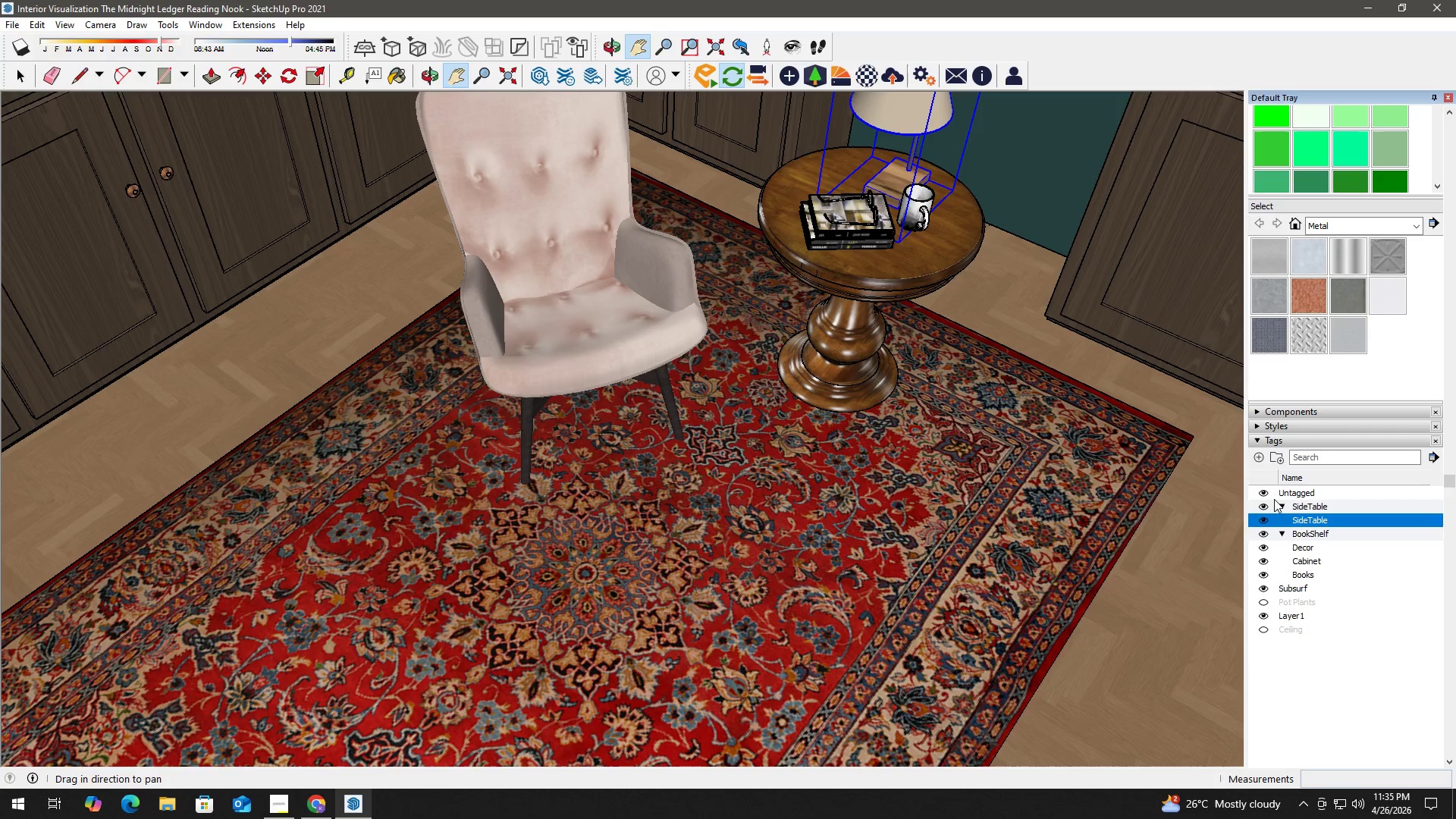 
wait(5.59)
 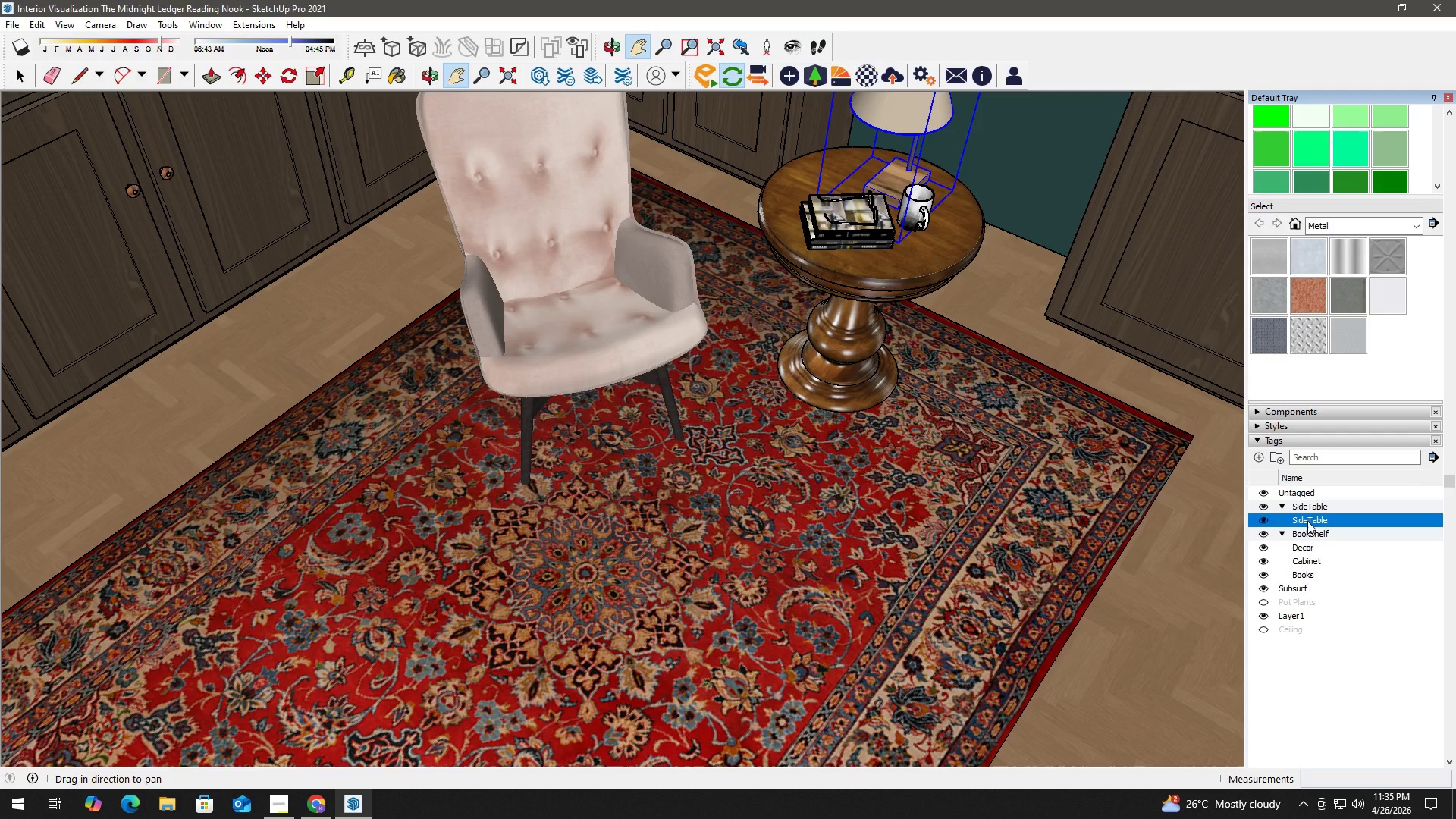 
type(Lamp)
 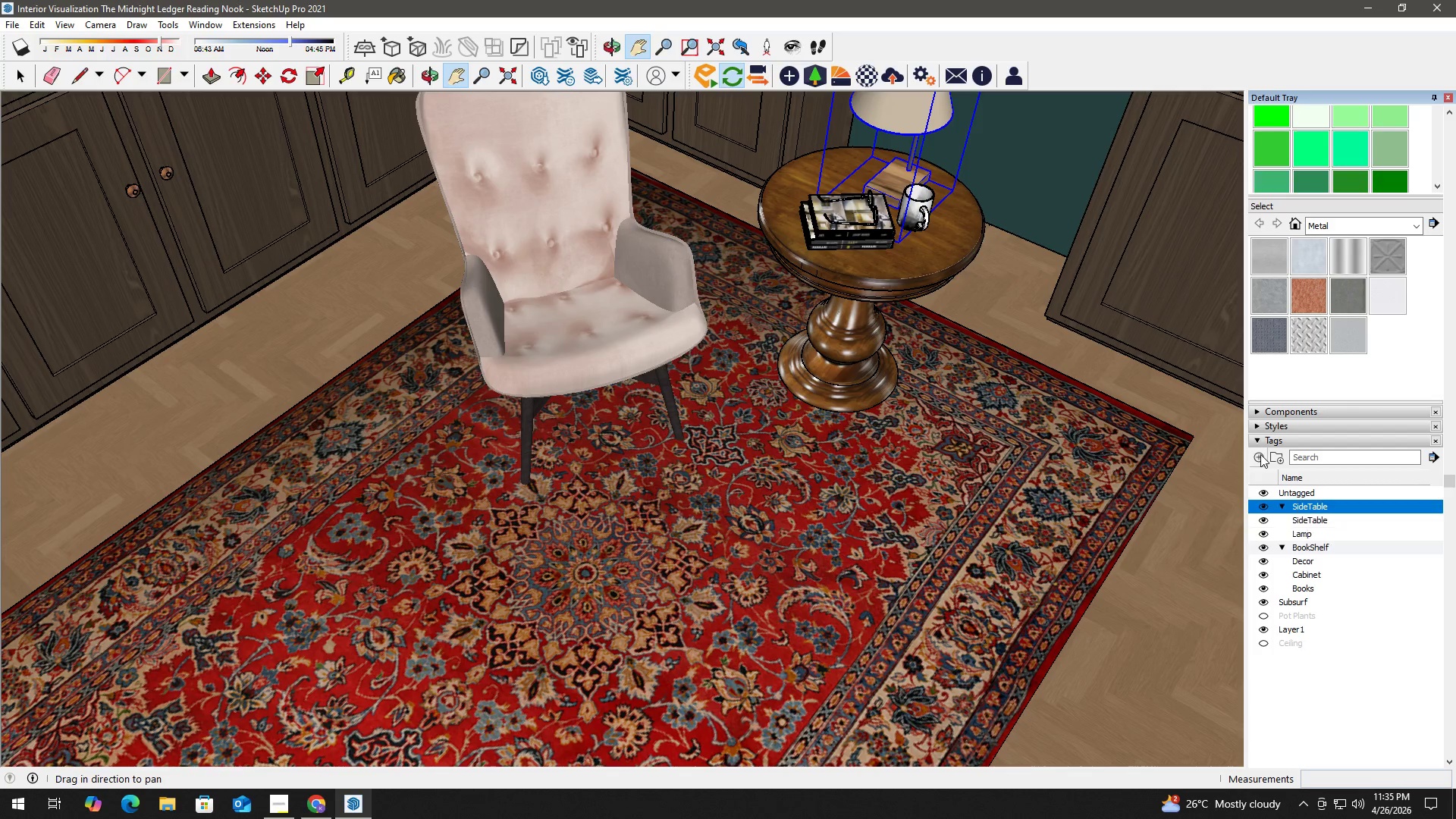 
key(Enter)
 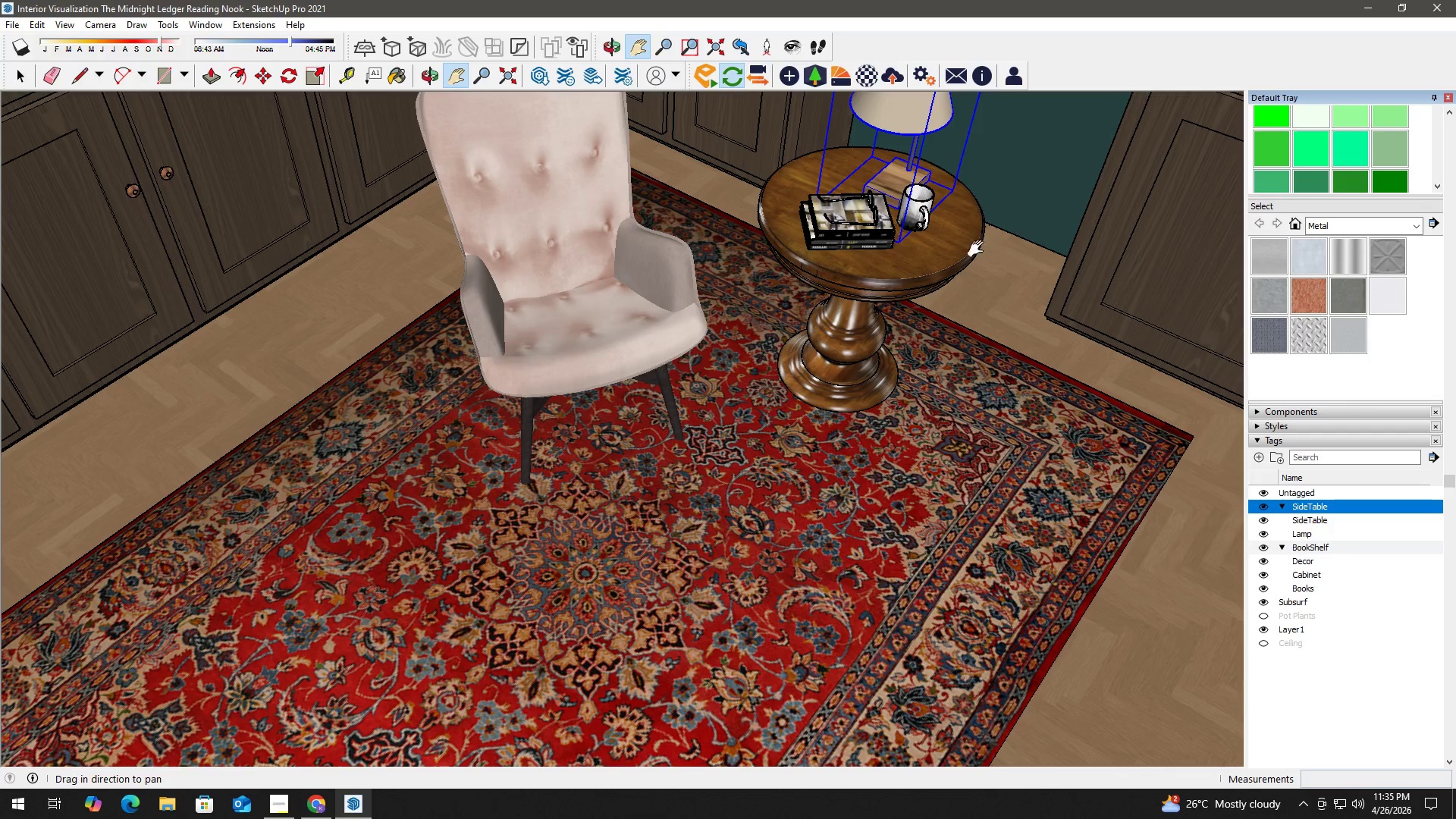 
key(H)
 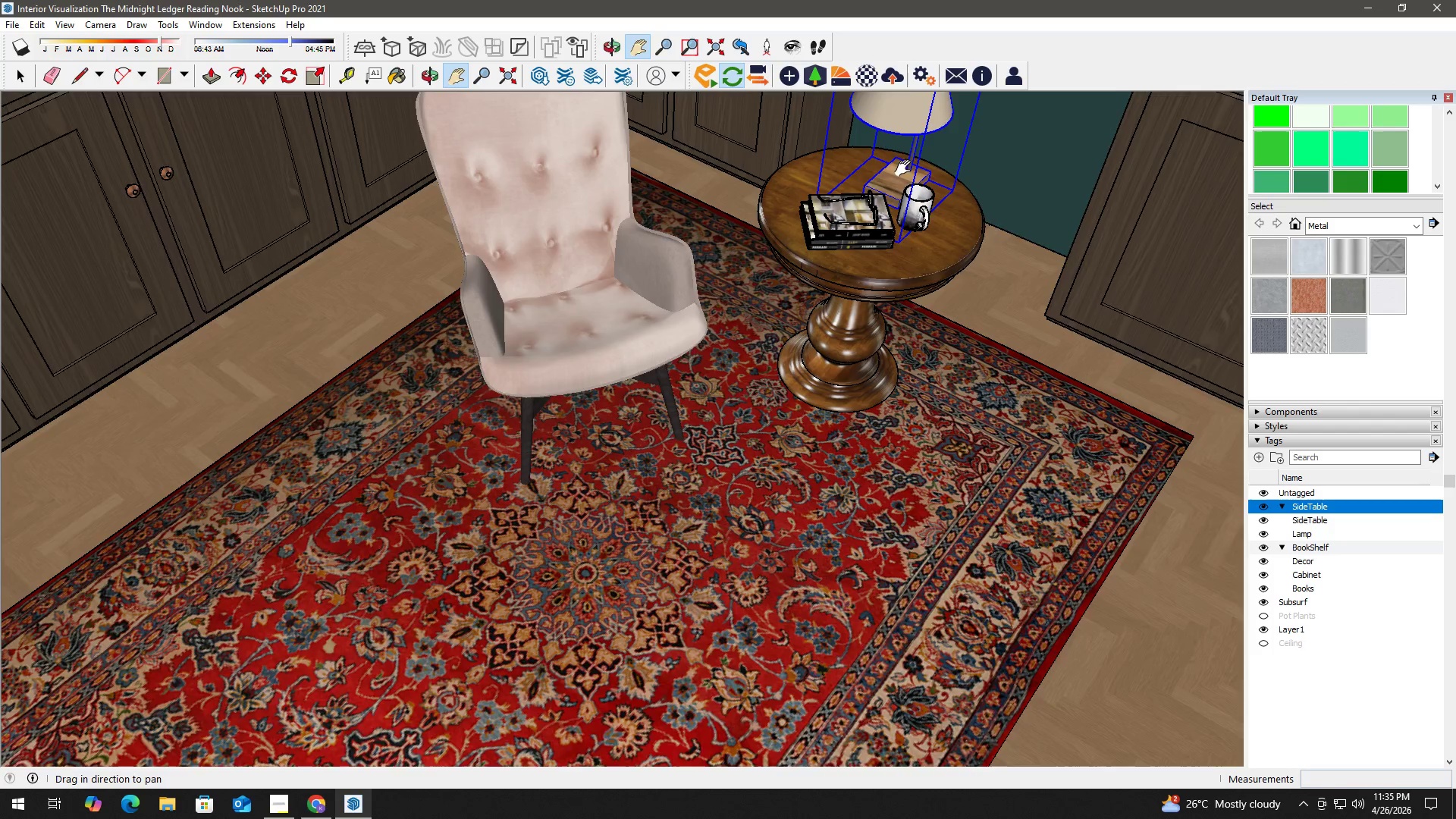 
left_click_drag(start_coordinate=[903, 177], to_coordinate=[861, 272])
 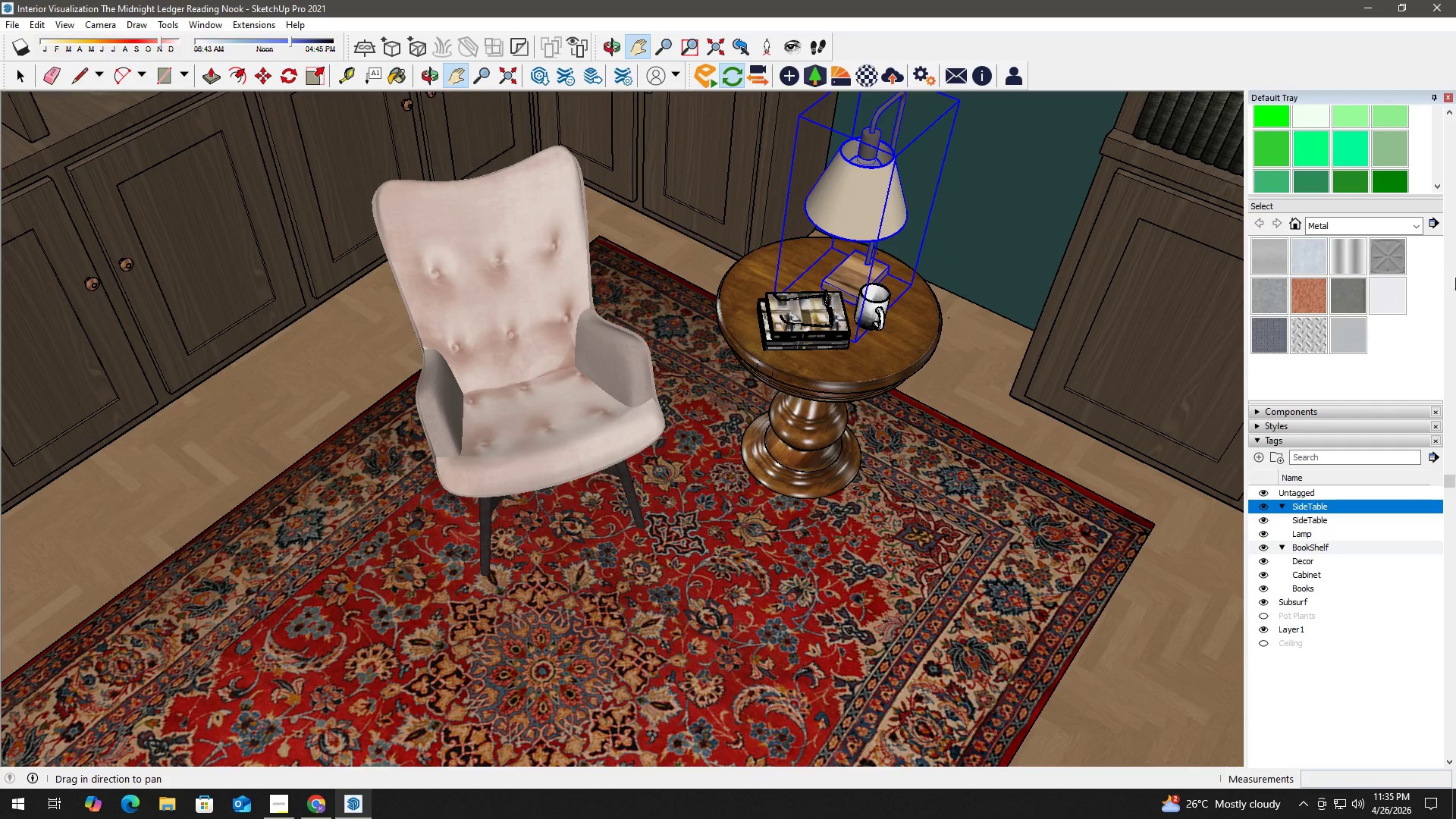 
left_click([1415, 151])
 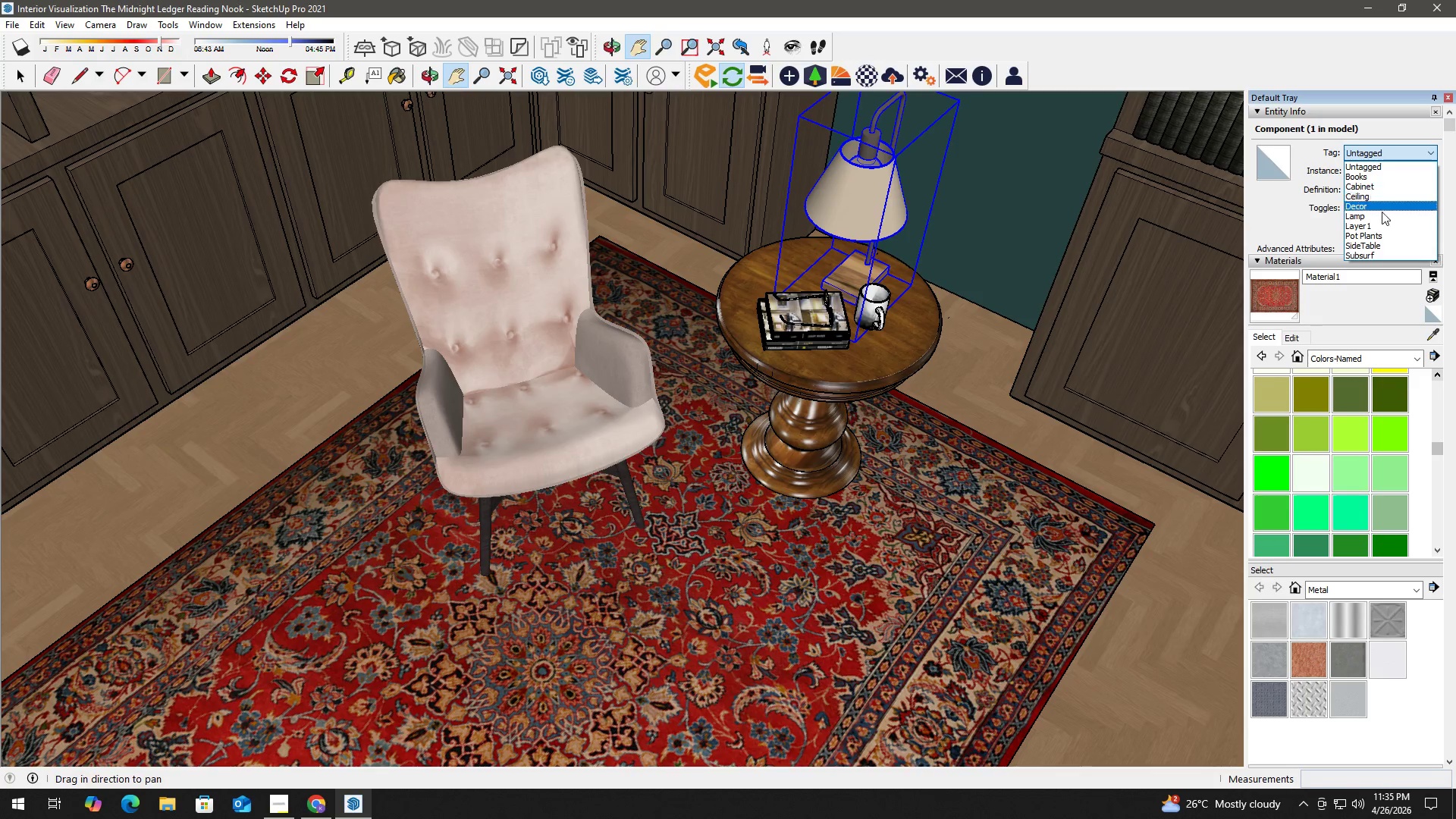 
scroll: coordinate [1439, 149], scroll_direction: up, amount: 10.0
 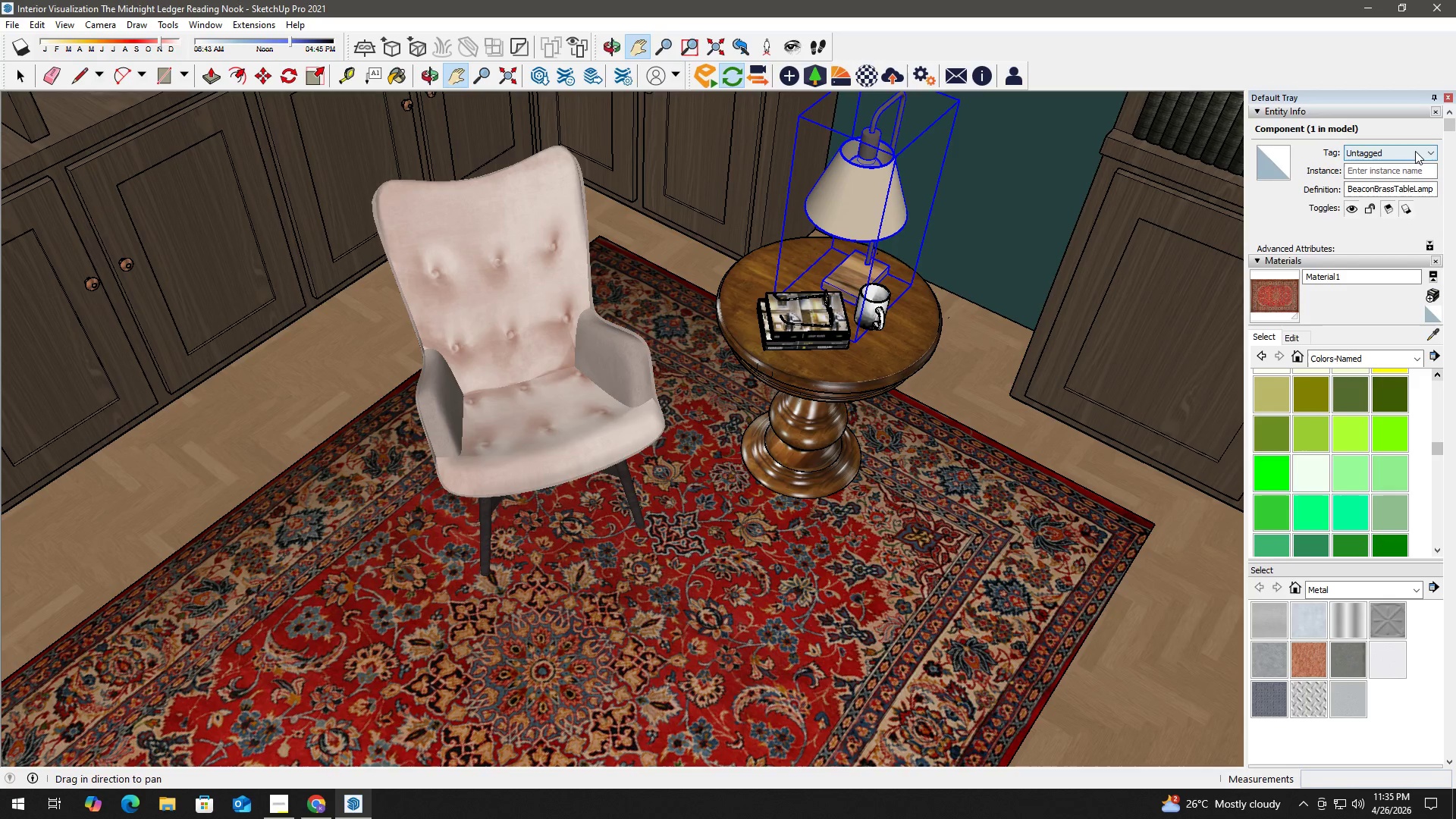 
left_click([1381, 215])
 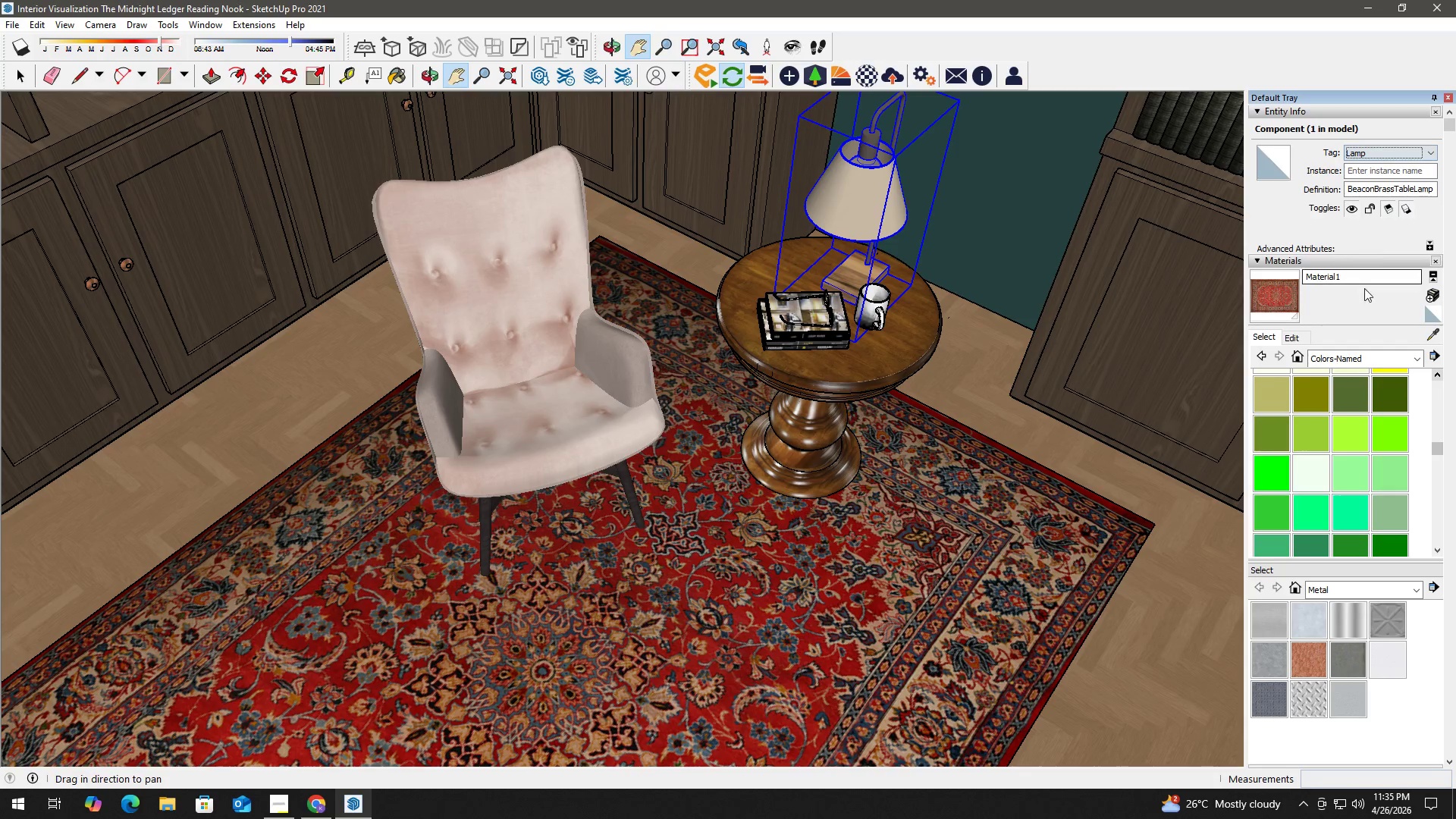 
key(H)
 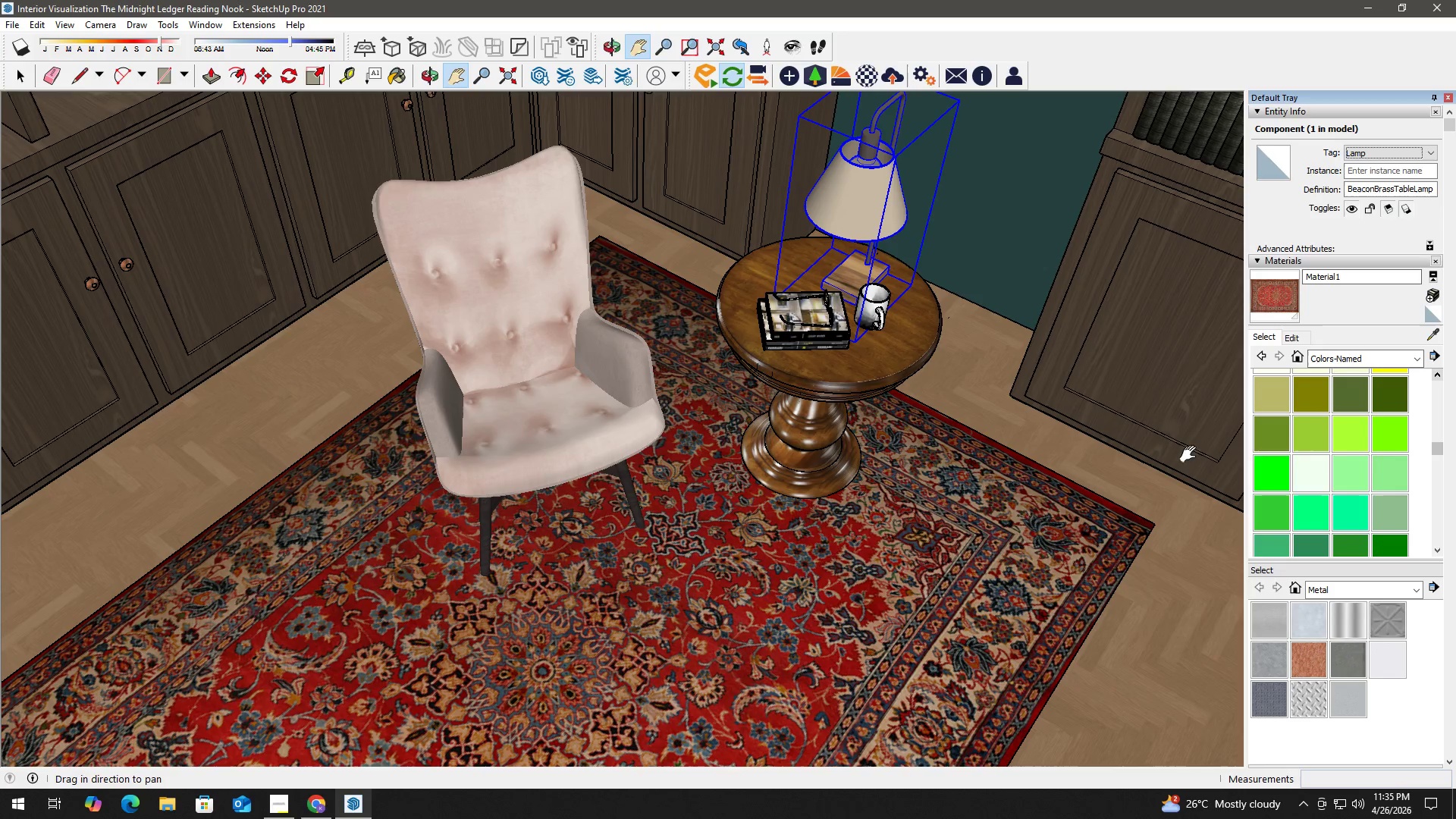 
key(Space)
 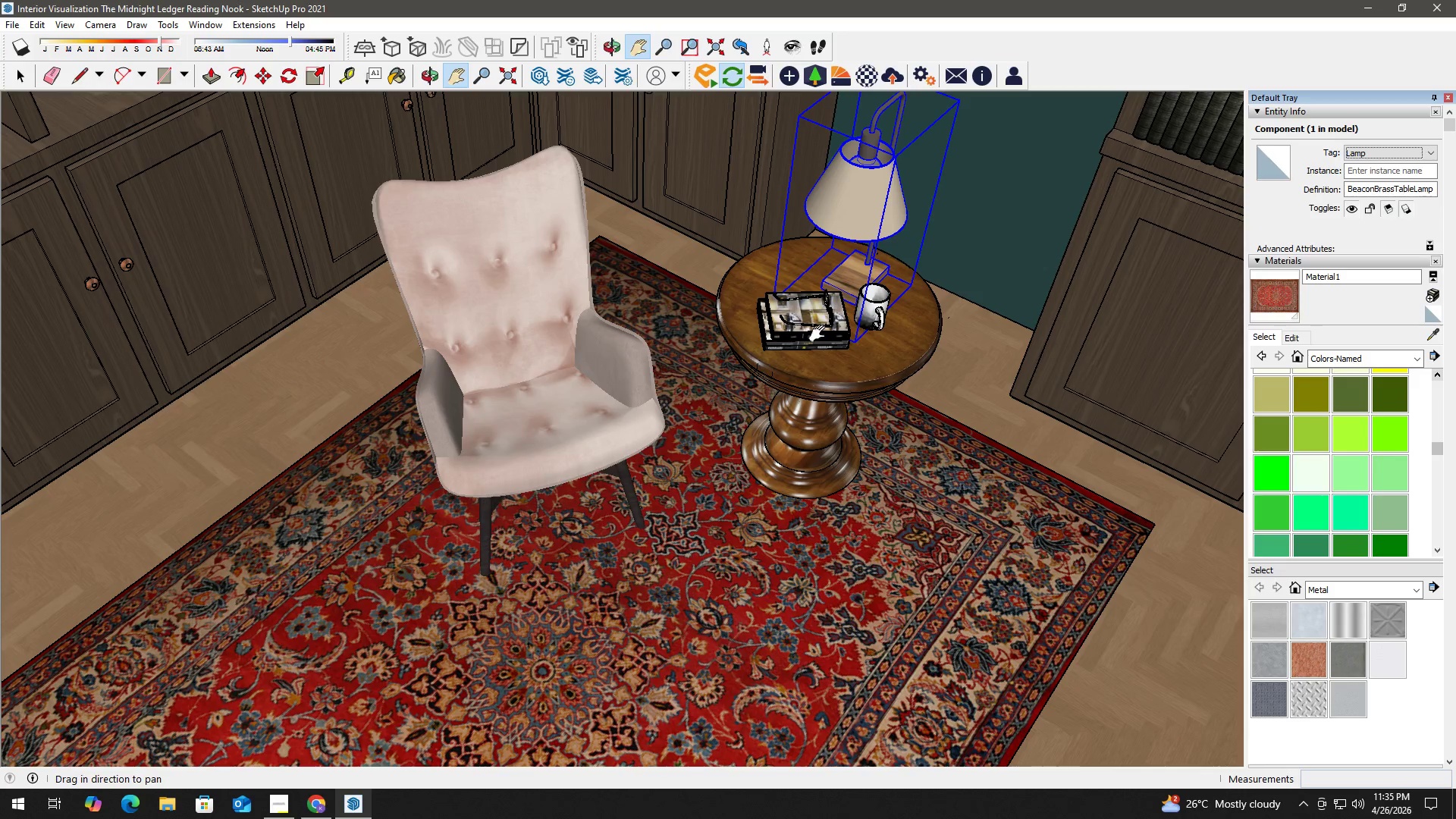 
left_click([805, 329])
 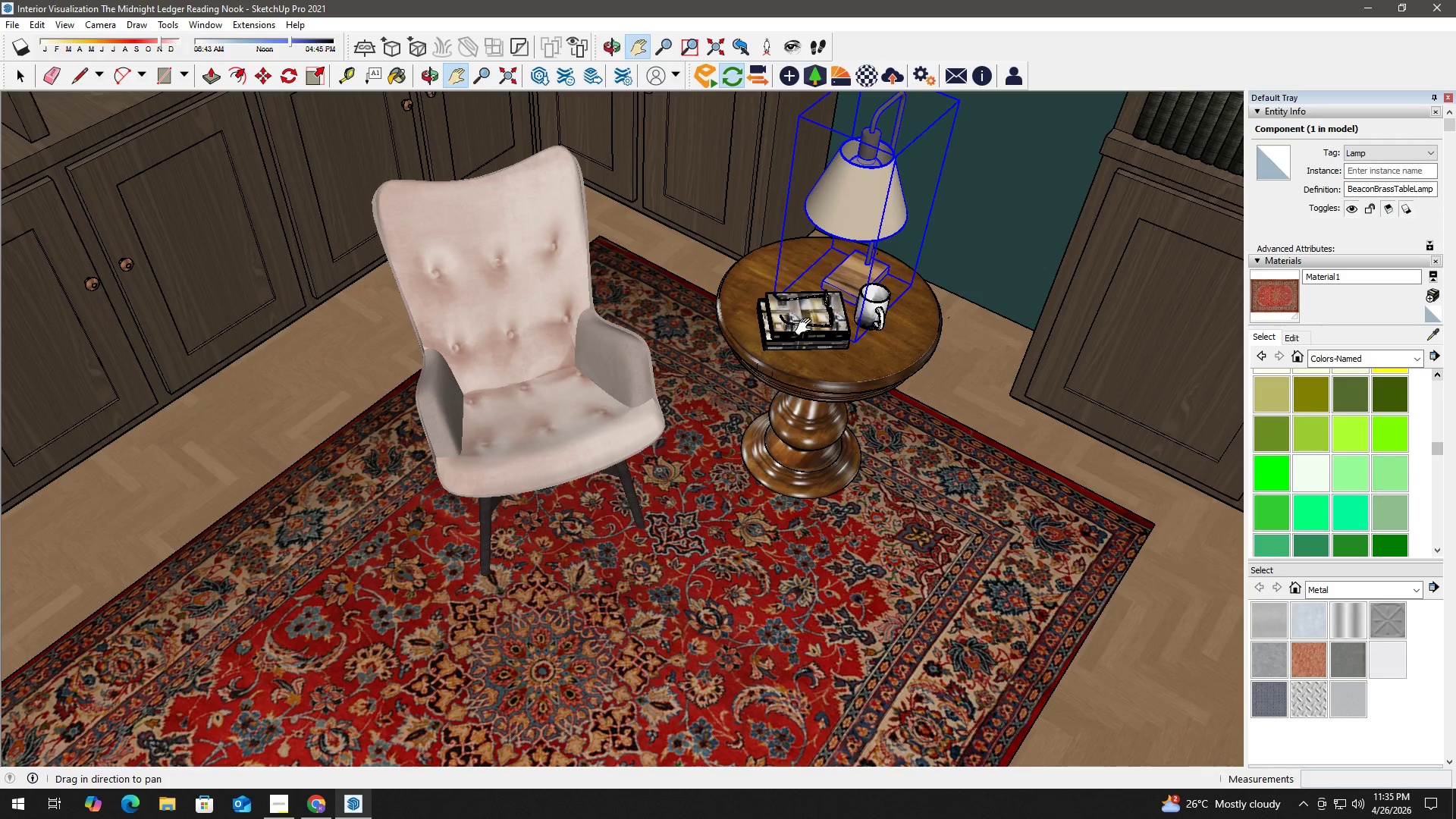 
key(Space)
 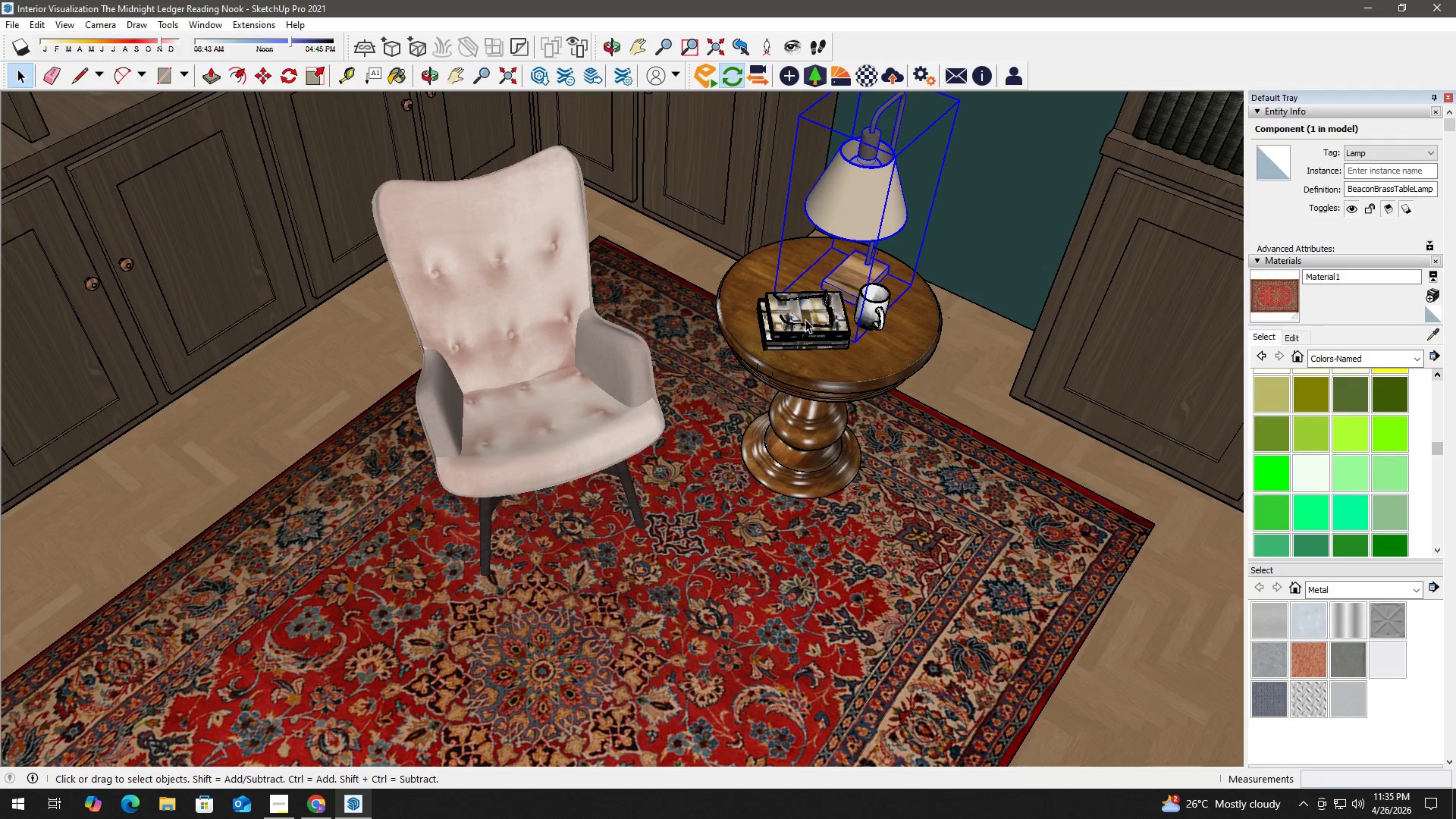 
left_click([805, 317])
 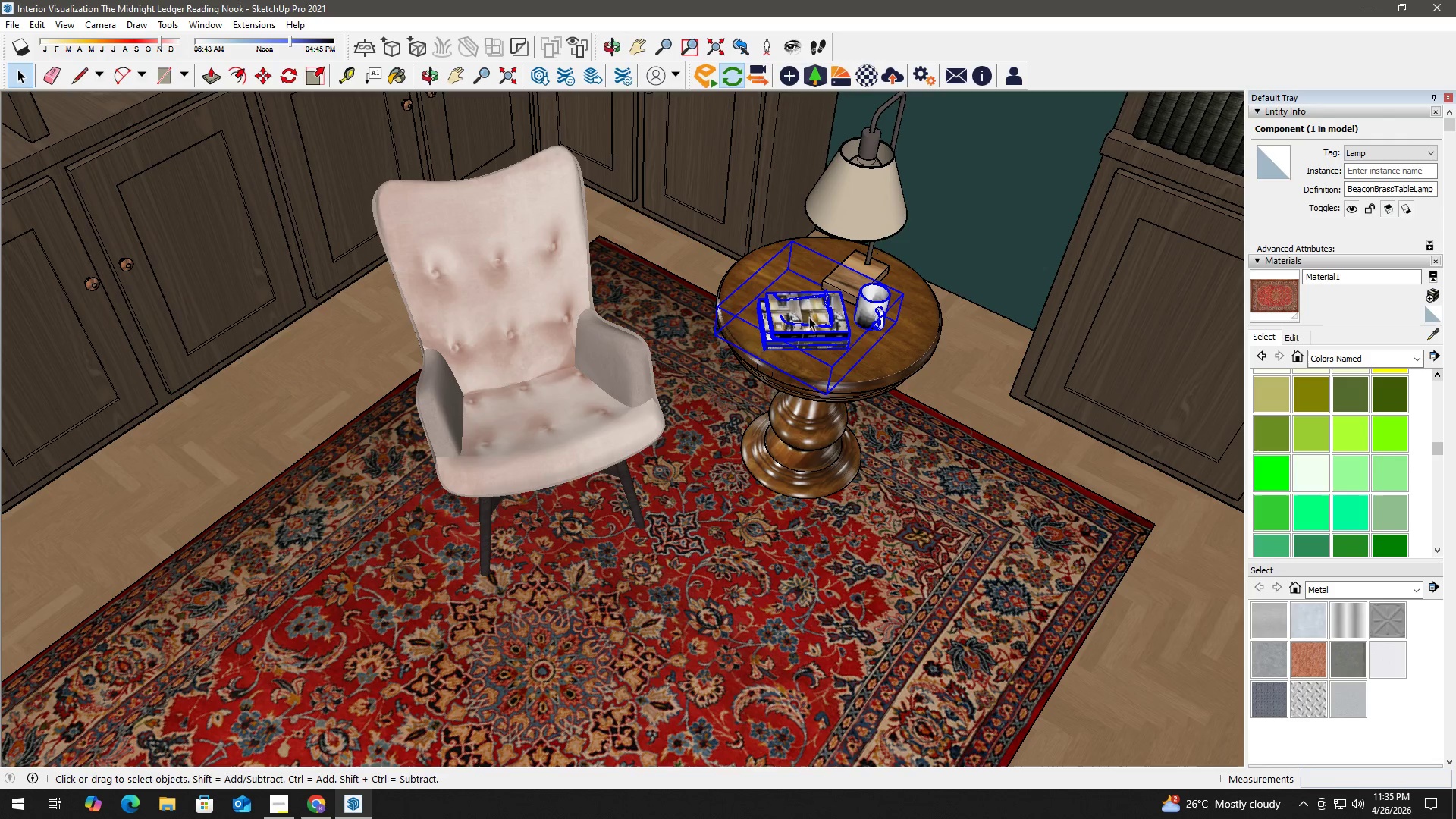 
hold_key(key=ControlLeft, duration=0.34)
 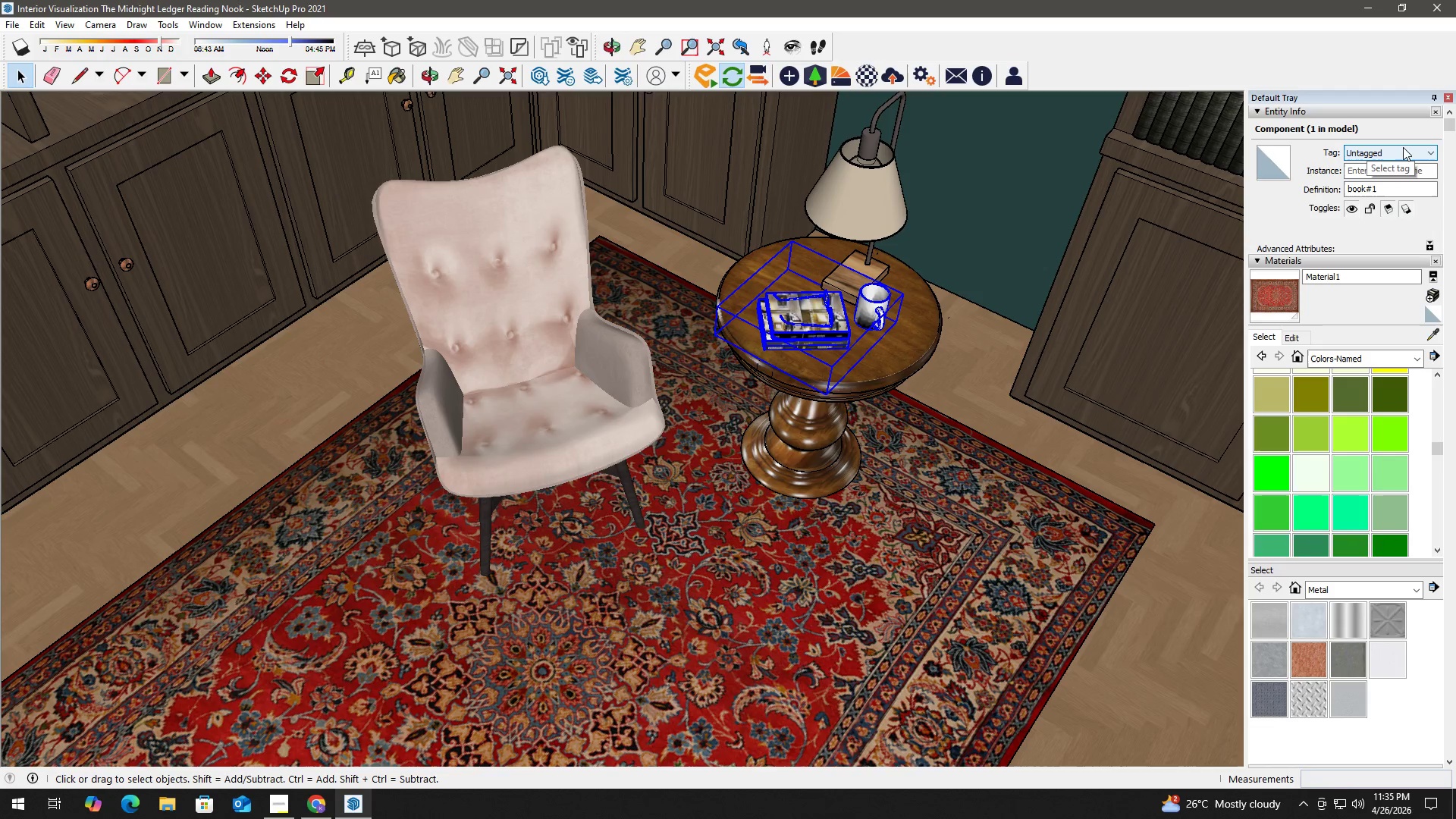 
left_click([1403, 147])
 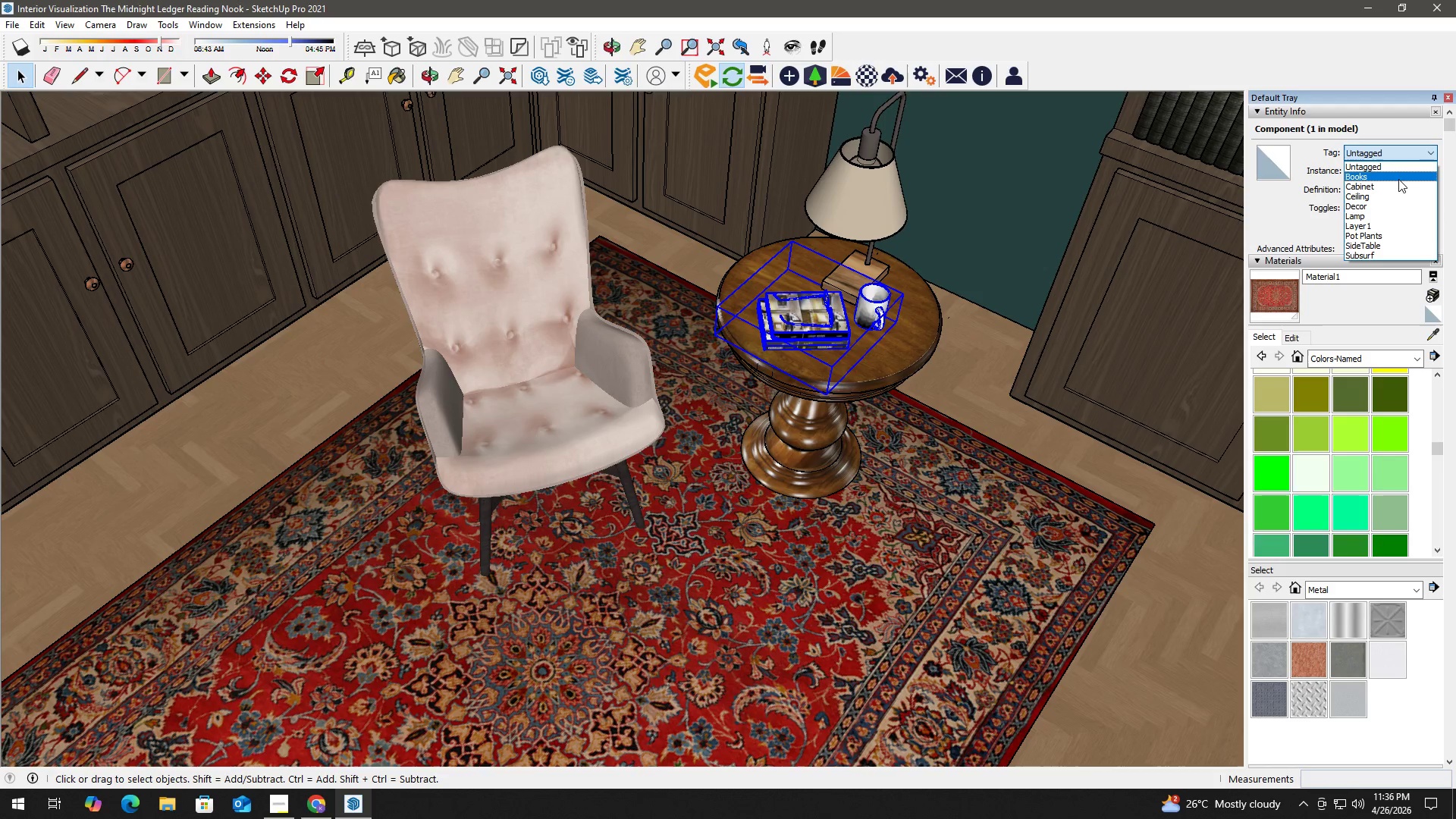 
key(Space)
 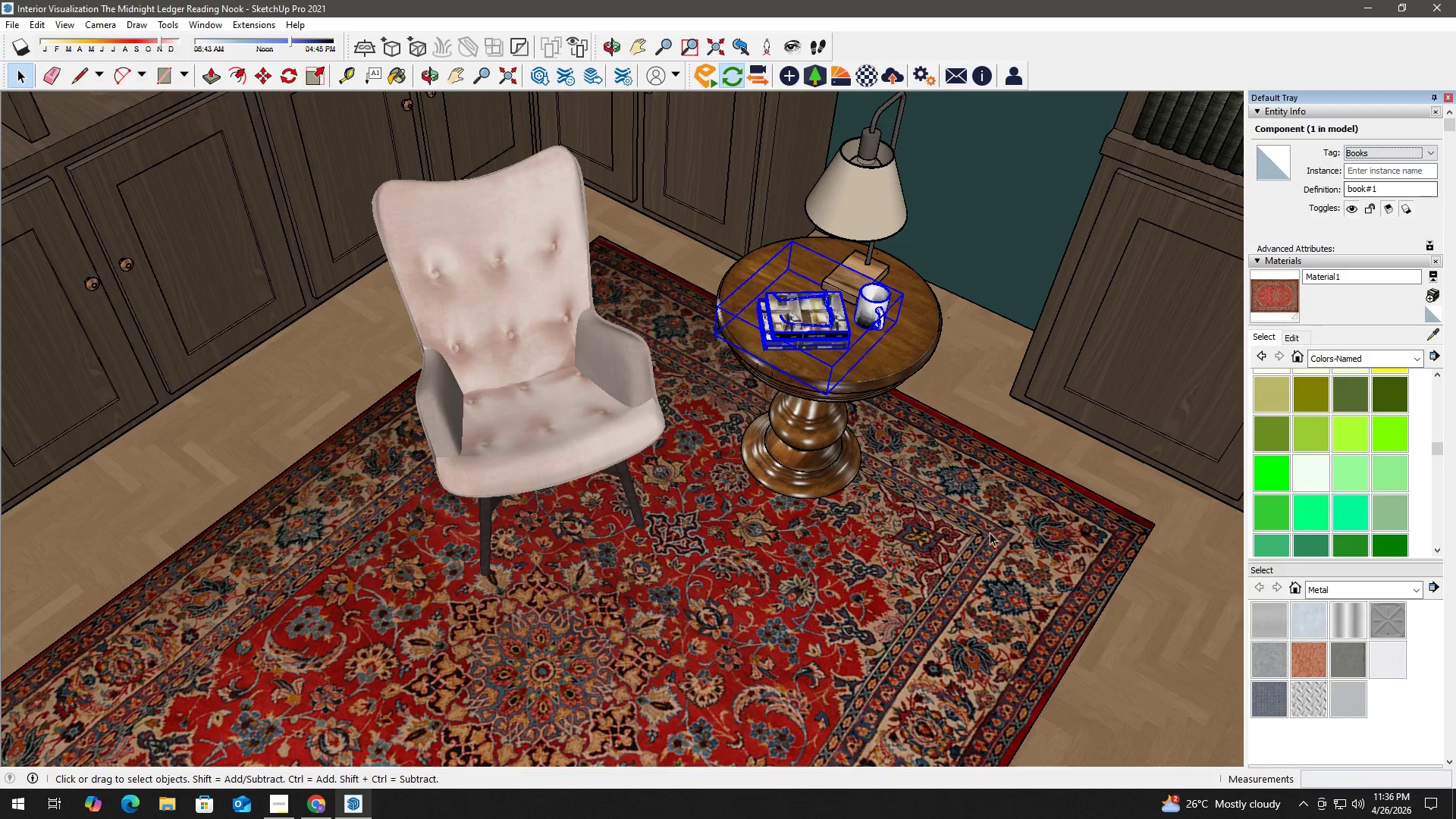 
scroll: coordinate [990, 532], scroll_direction: down, amount: 3.0
 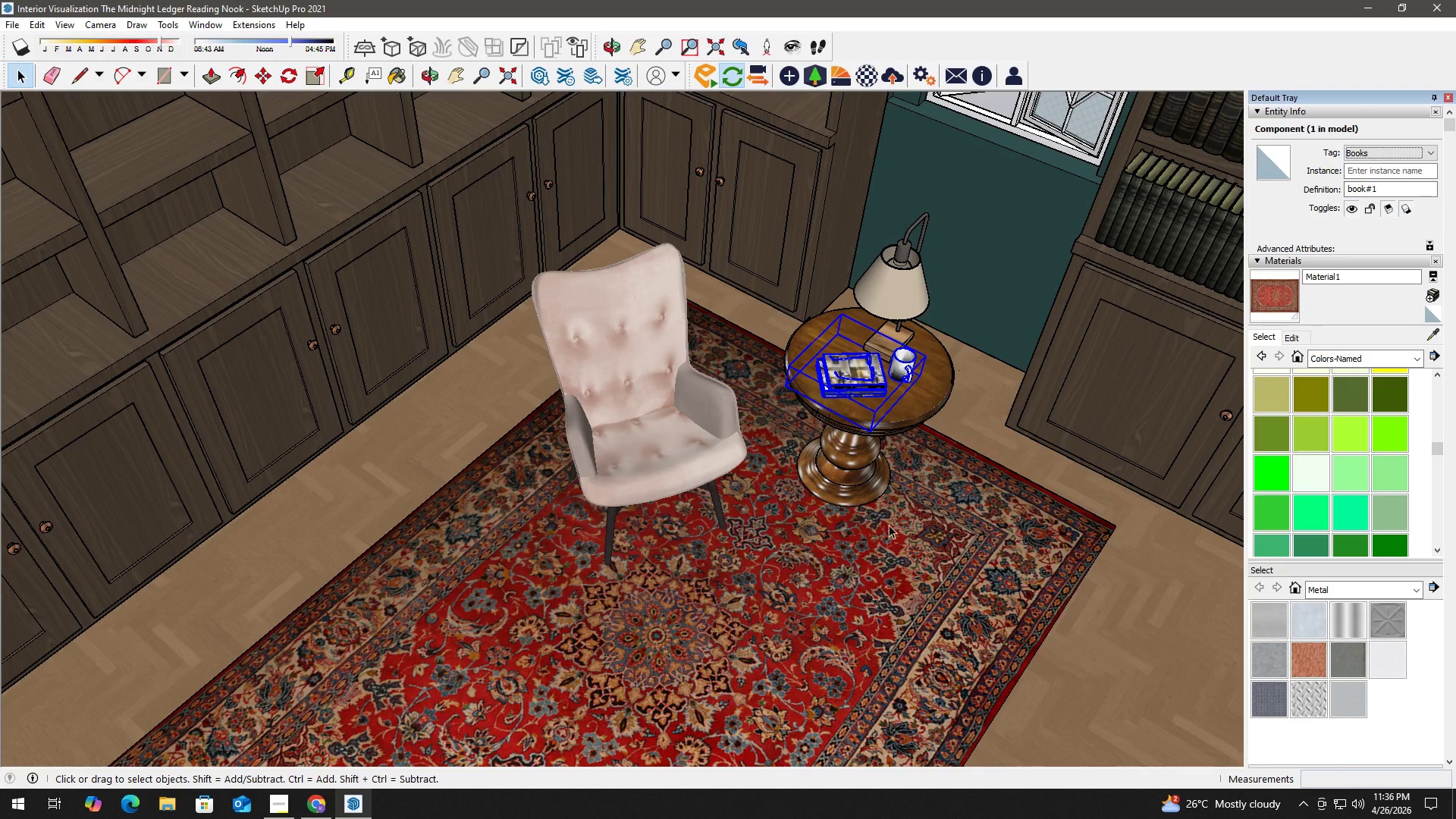 
left_click([906, 561])
 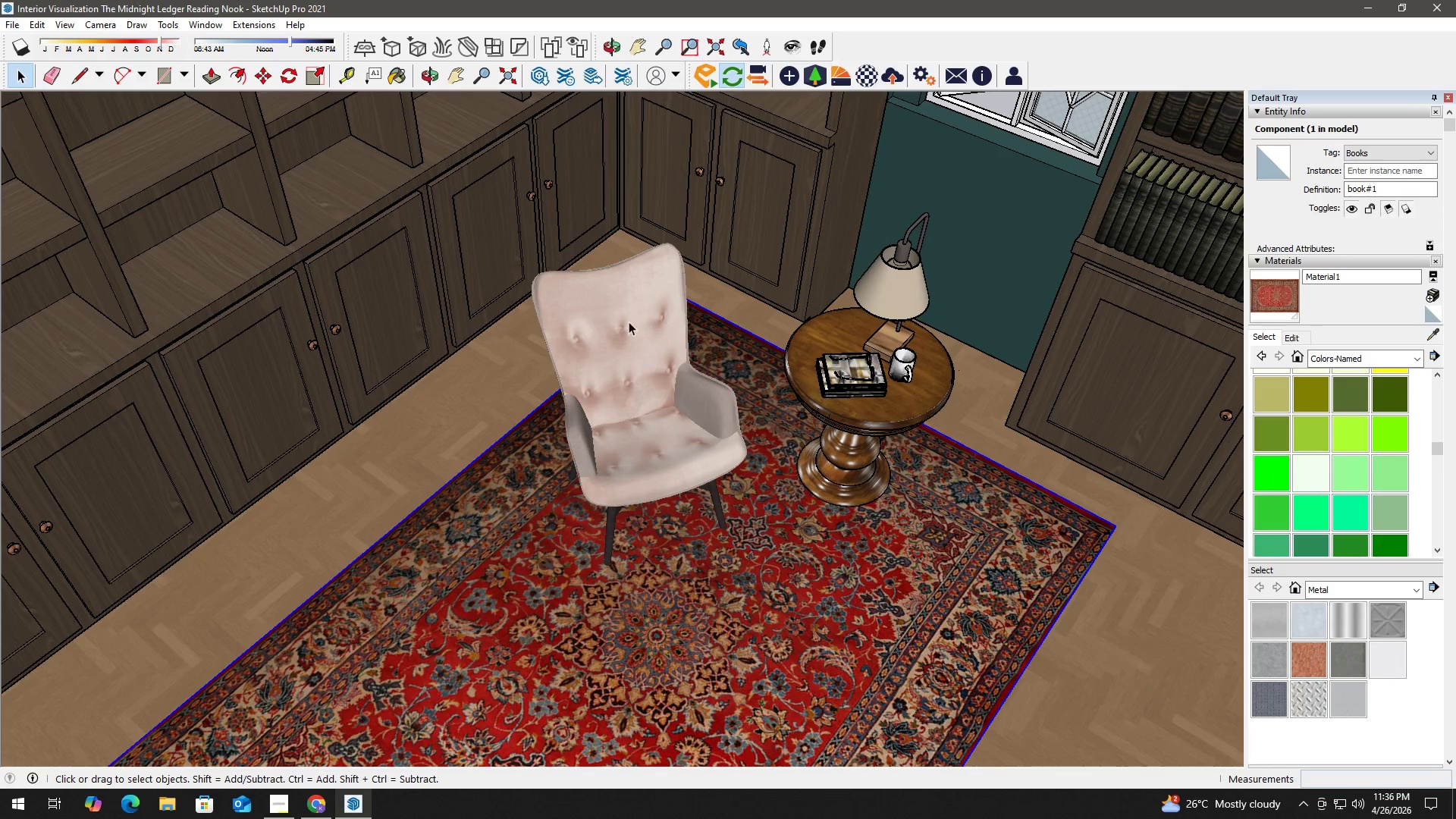 
double_click([626, 315])
 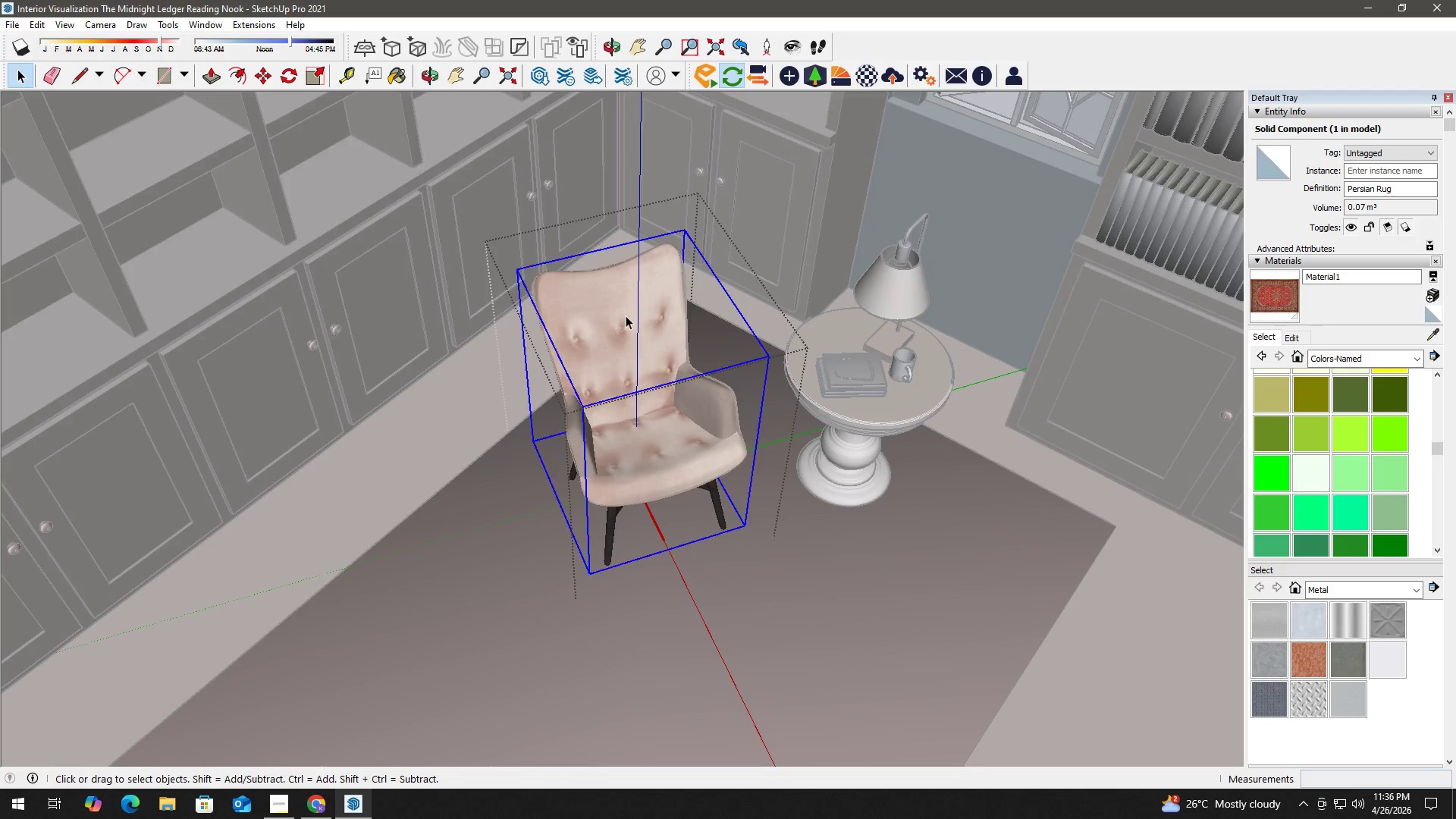 
triple_click([626, 315])
 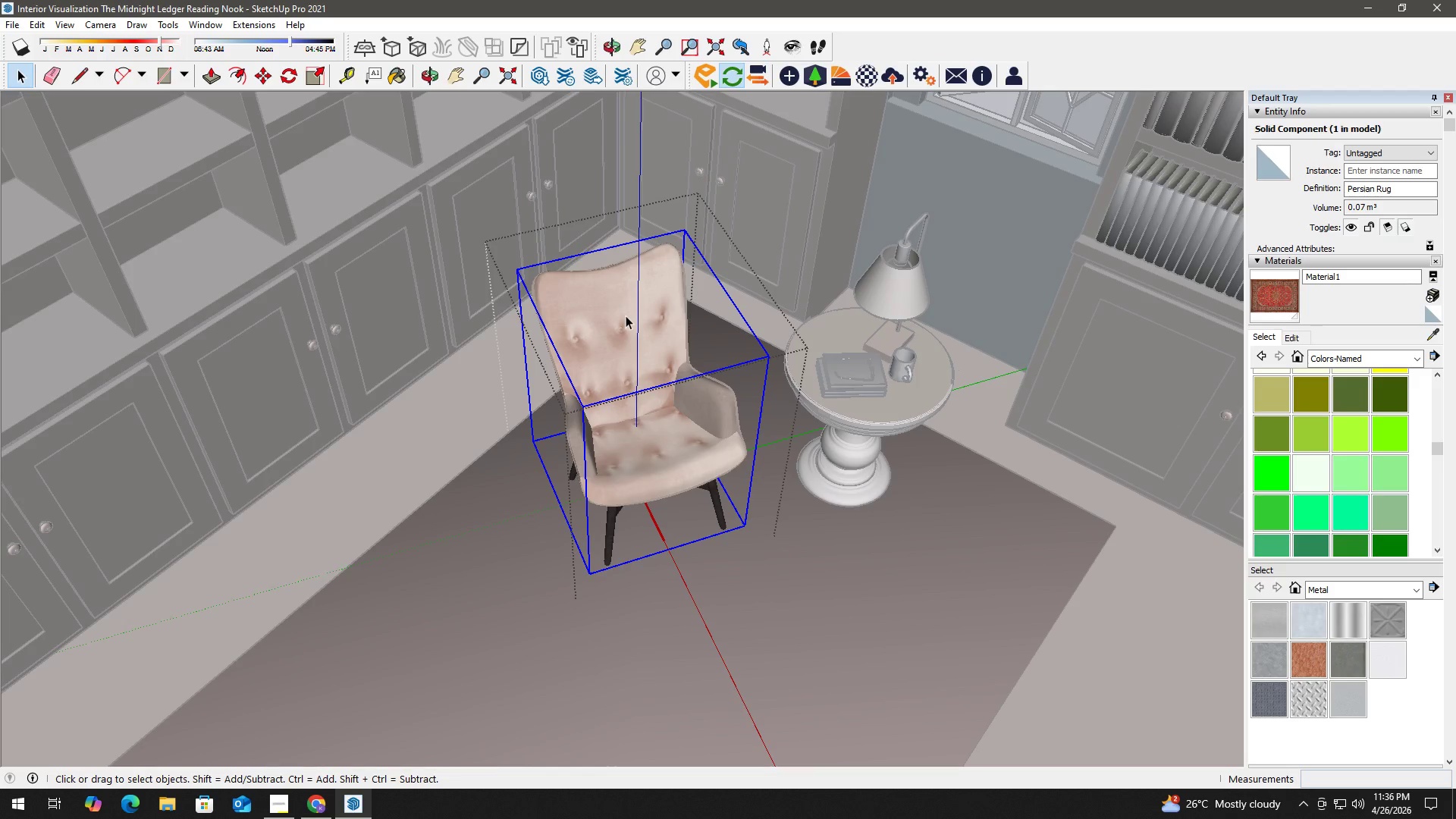 
triple_click([626, 315])
 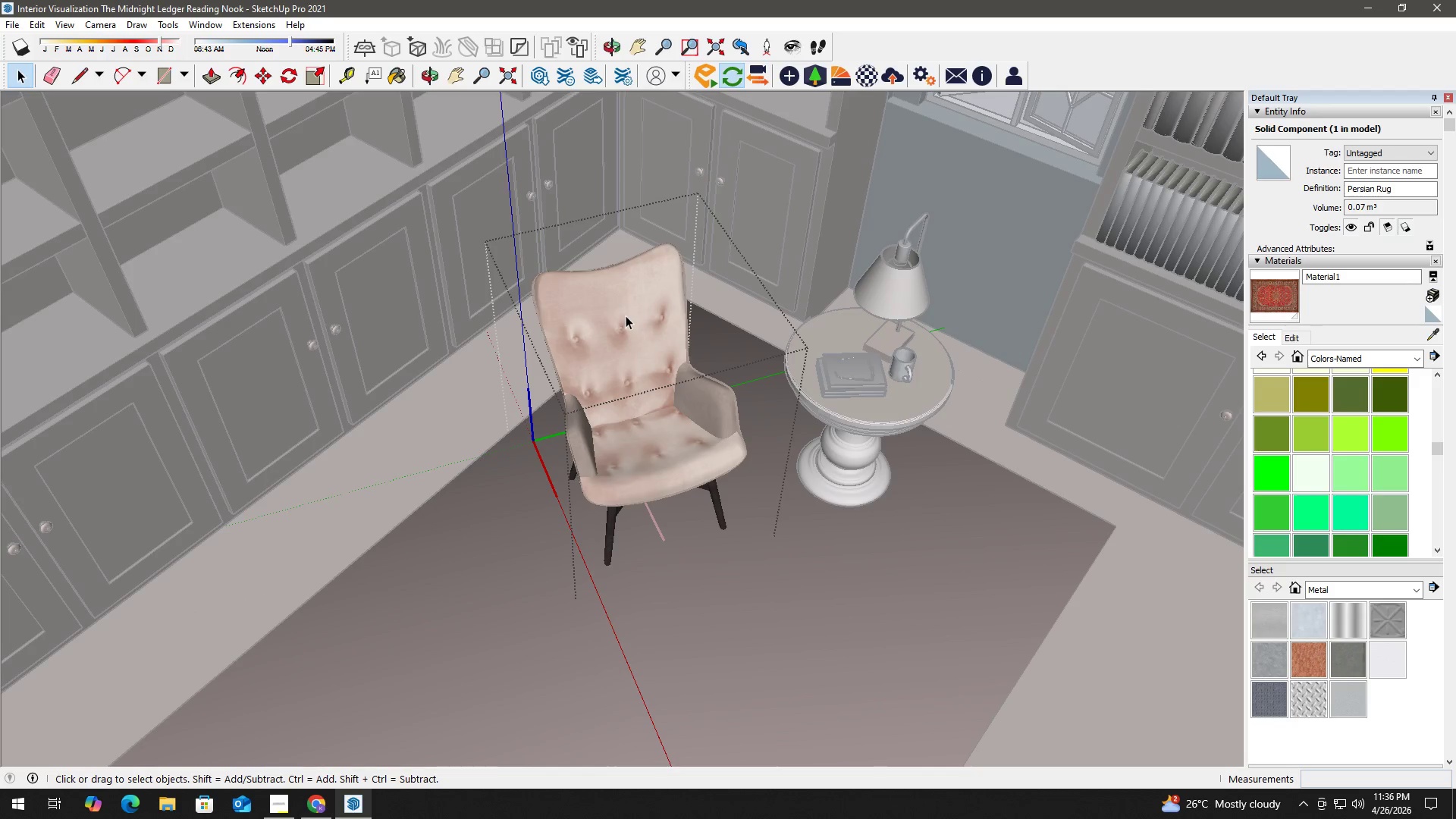 
triple_click([626, 315])
 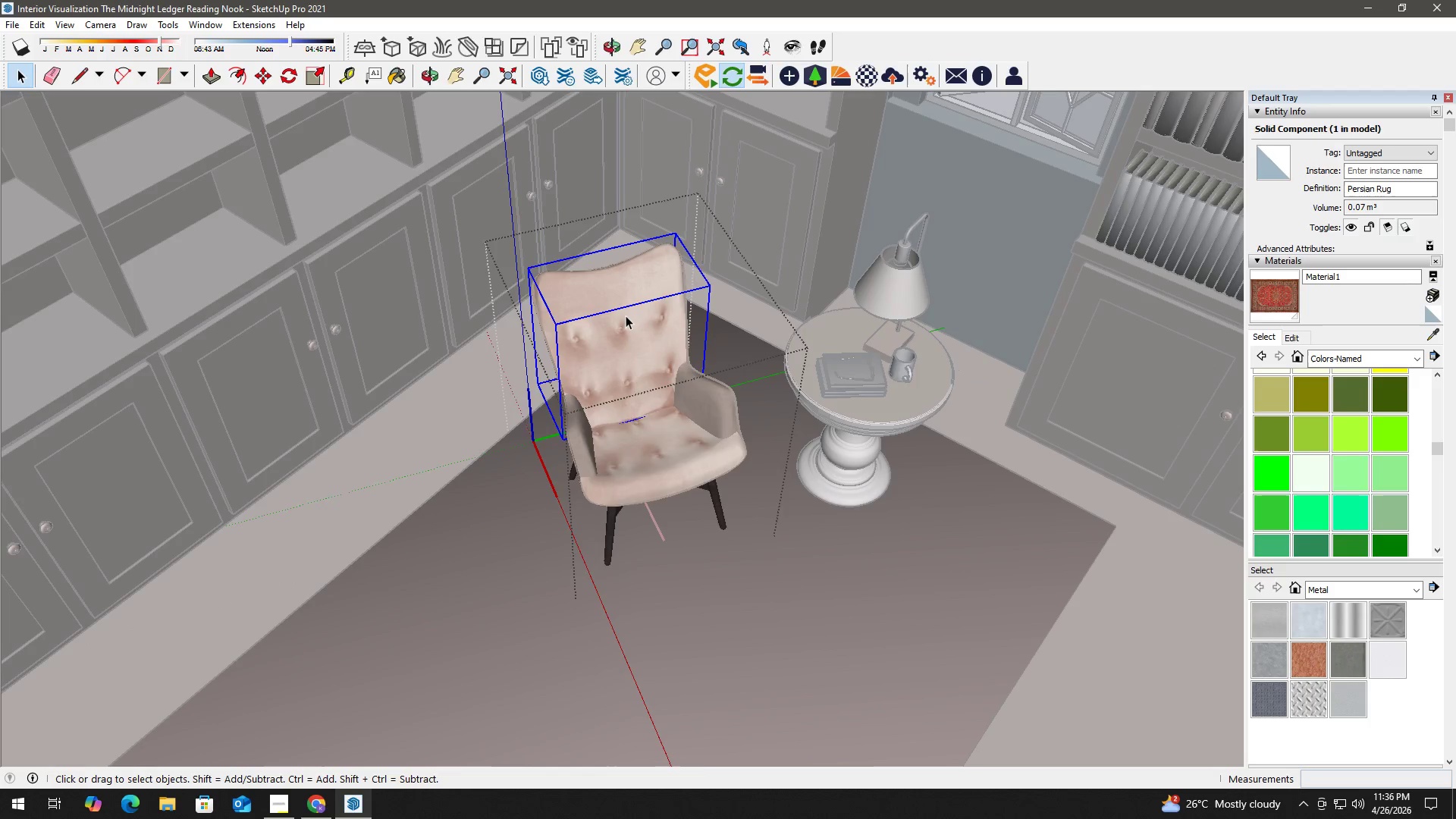 
triple_click([626, 315])
 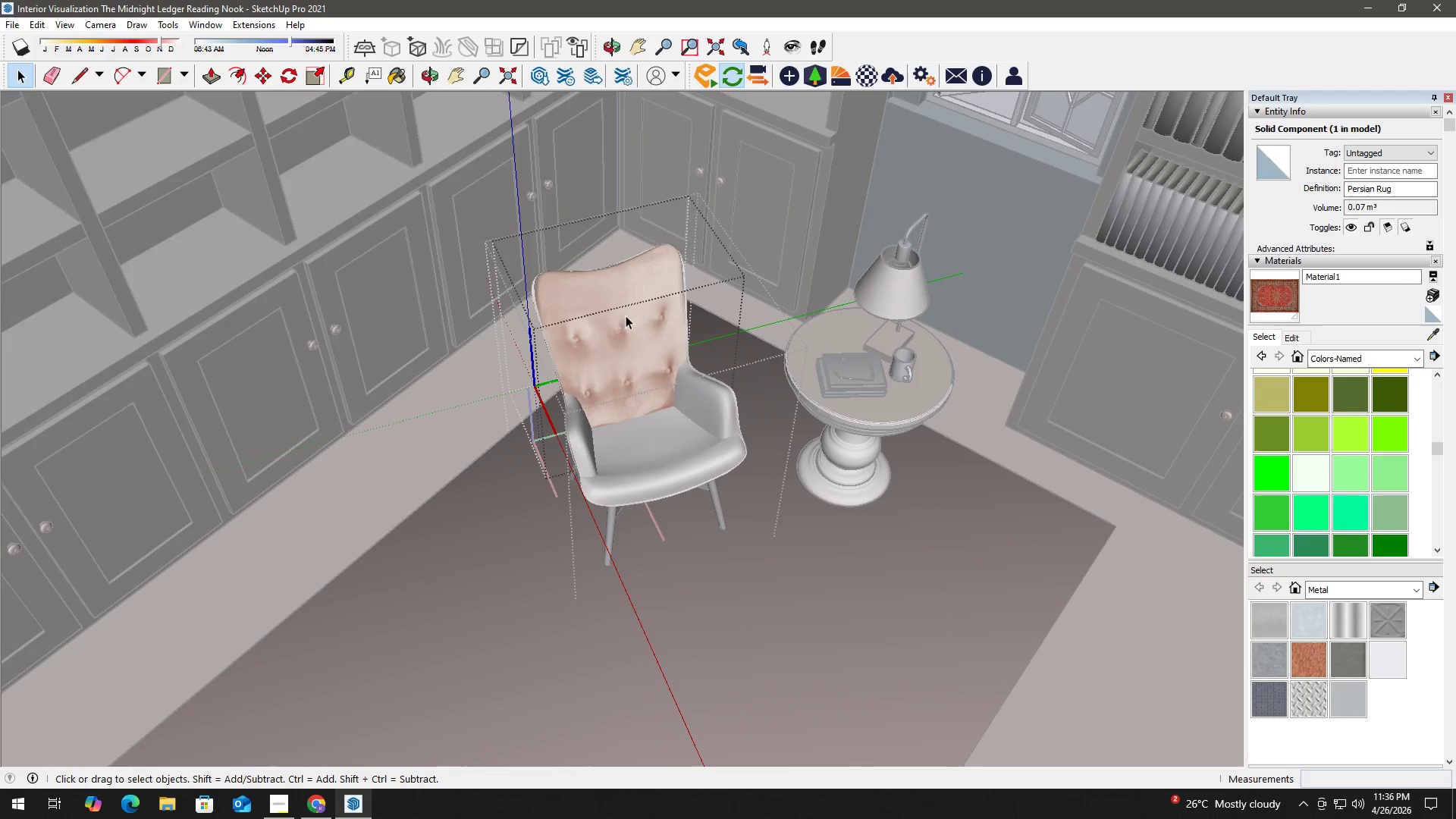 
triple_click([626, 315])
 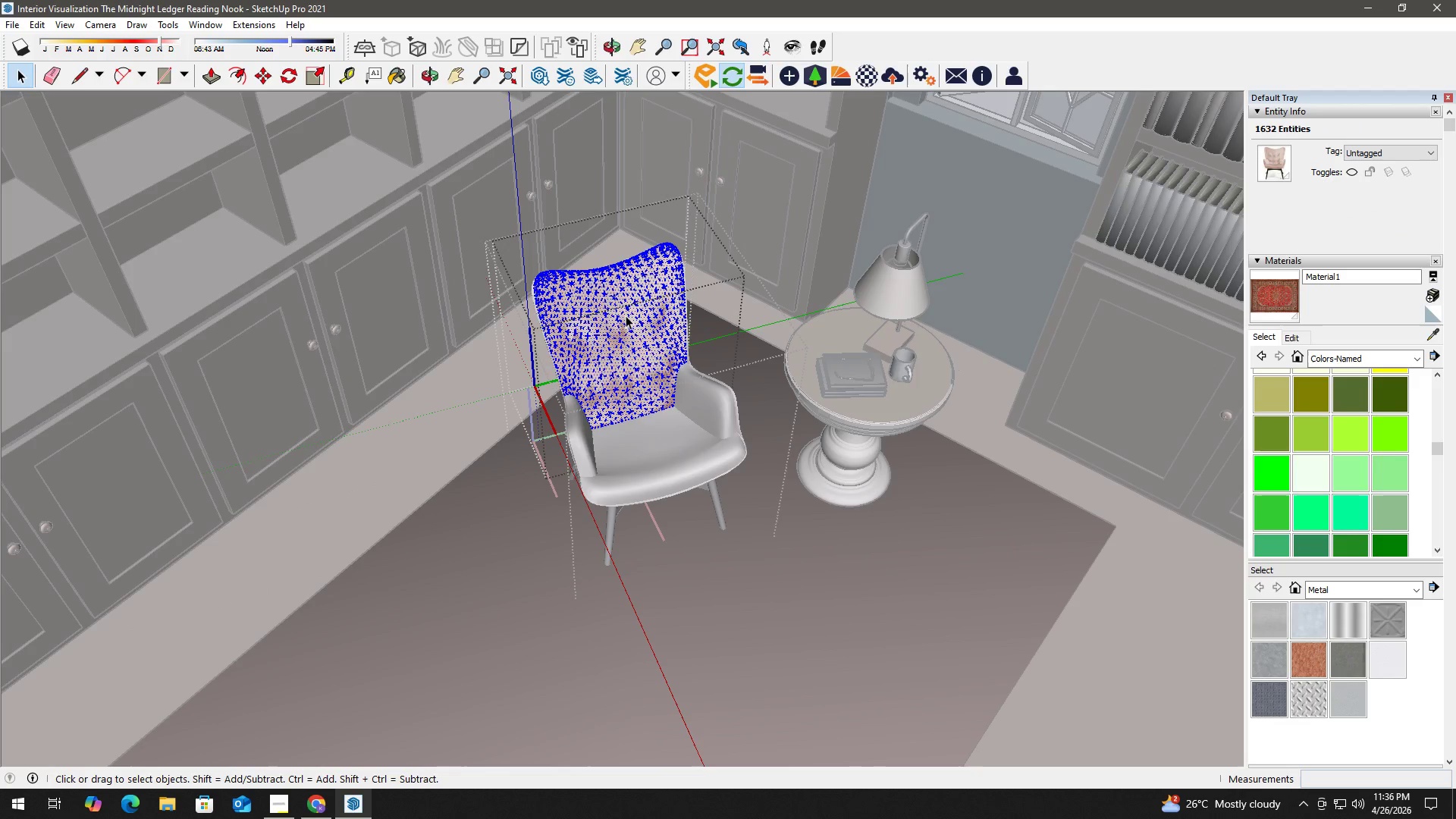 
double_click([626, 315])
 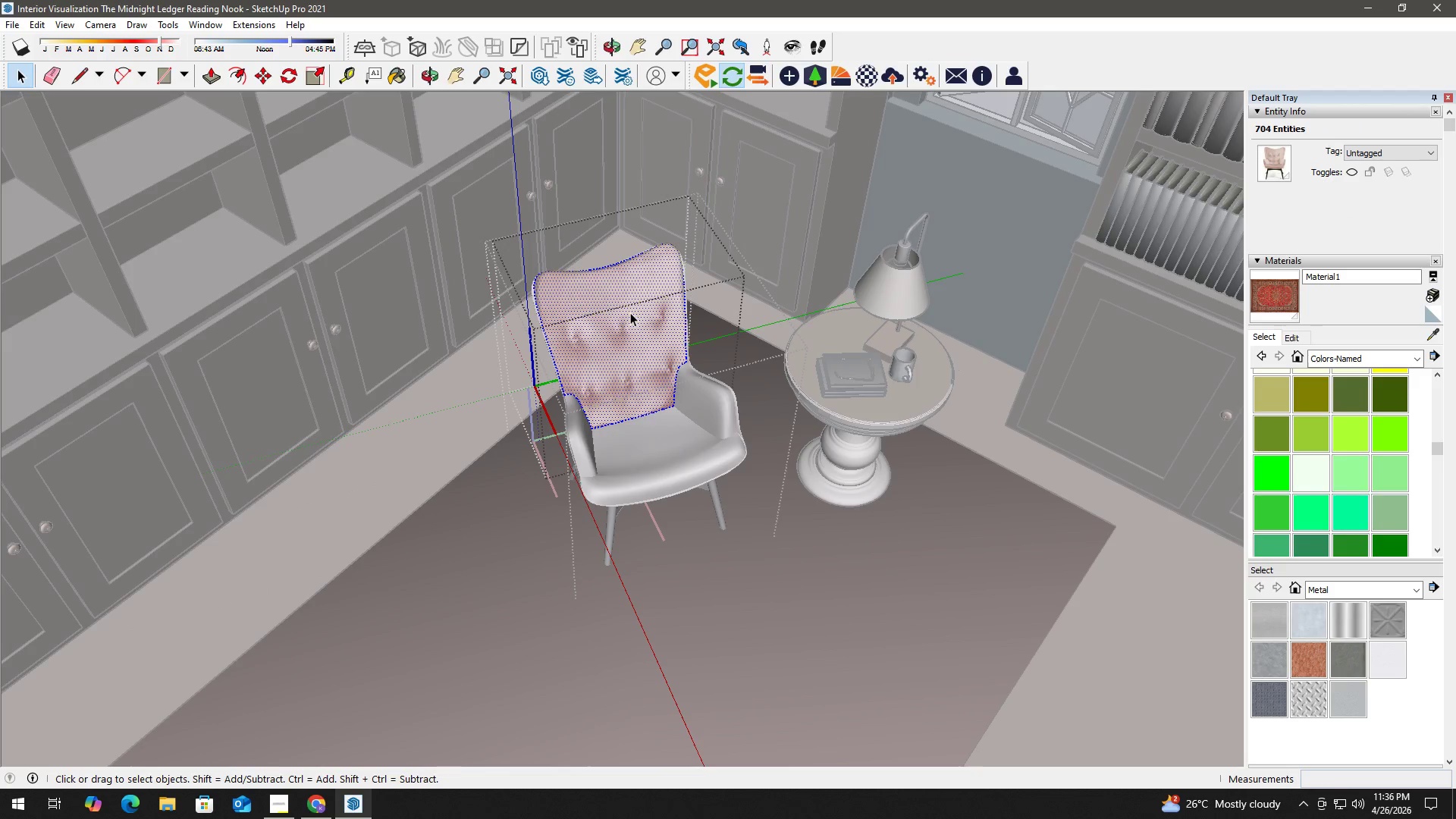 
double_click([630, 312])
 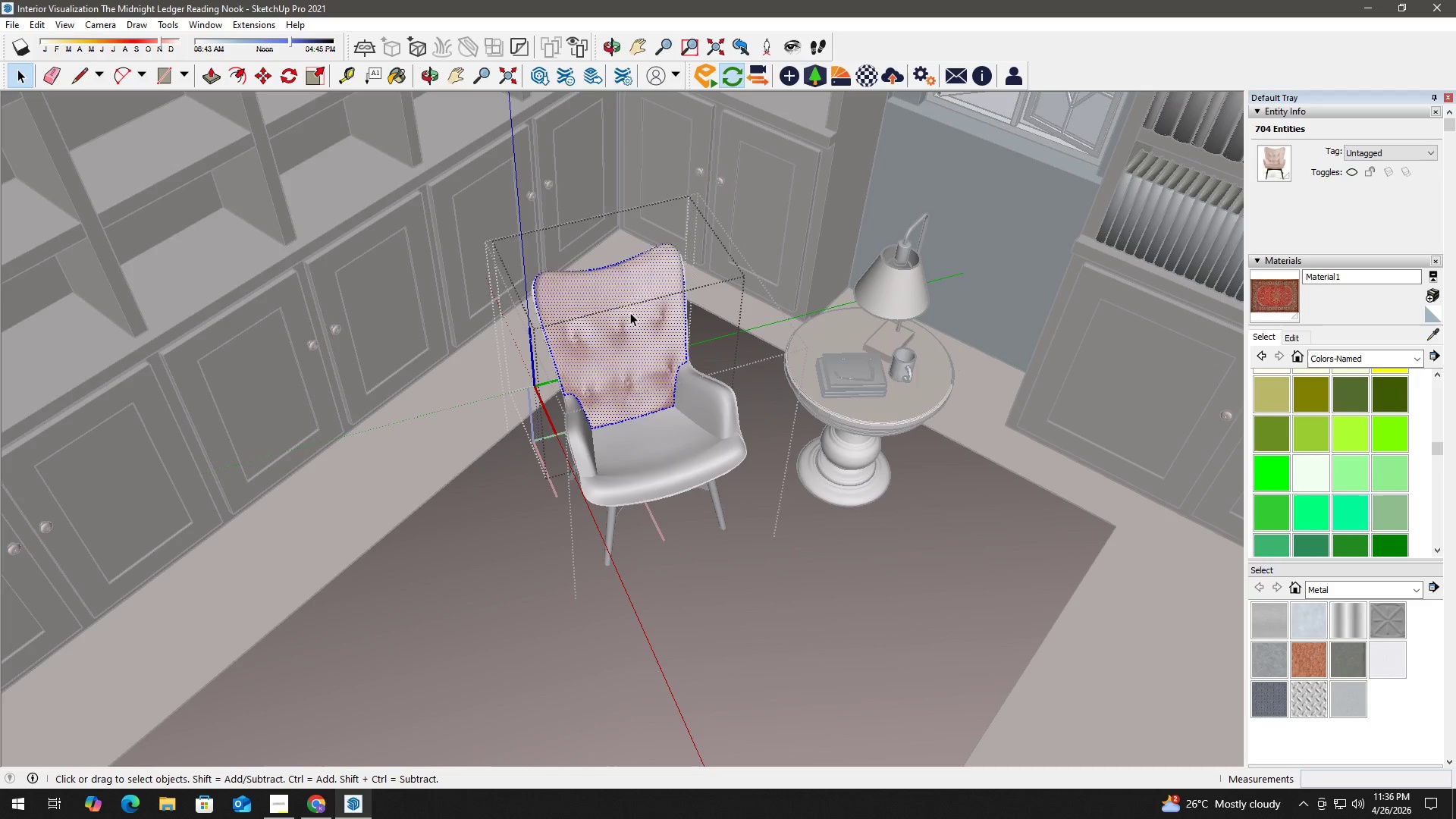 
triple_click([630, 312])
 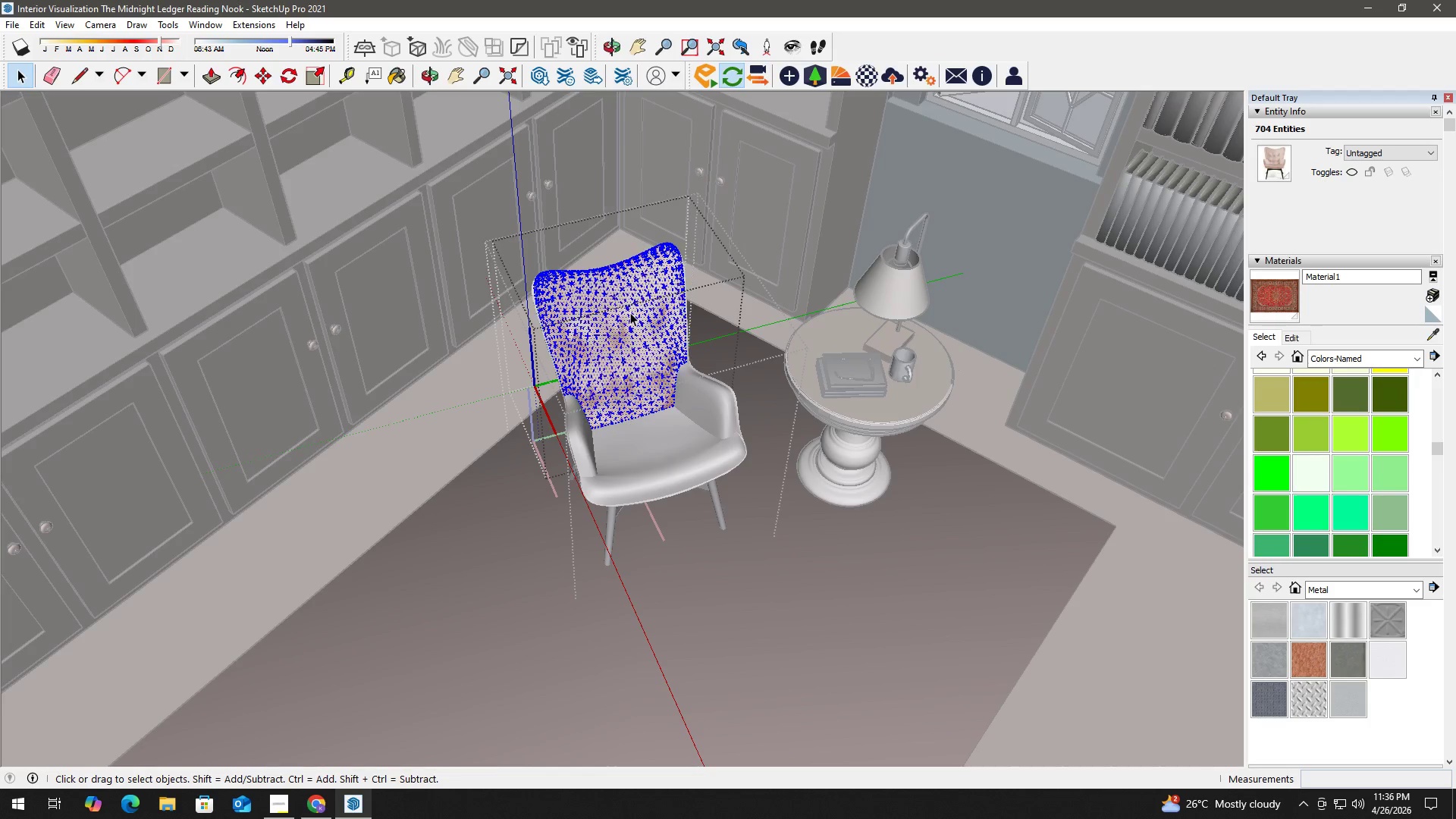 
triple_click([630, 312])
 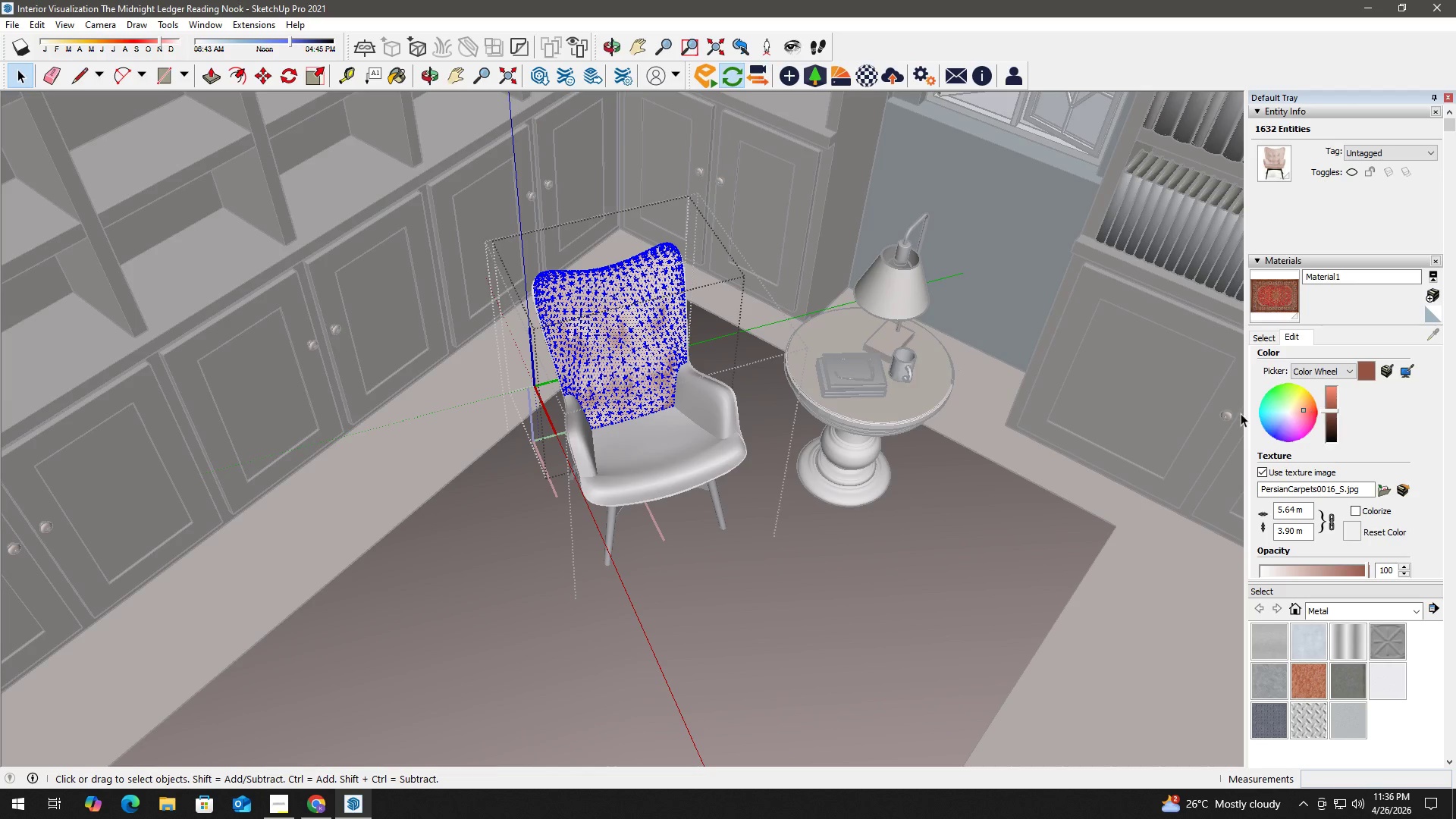 
double_click([632, 315])
 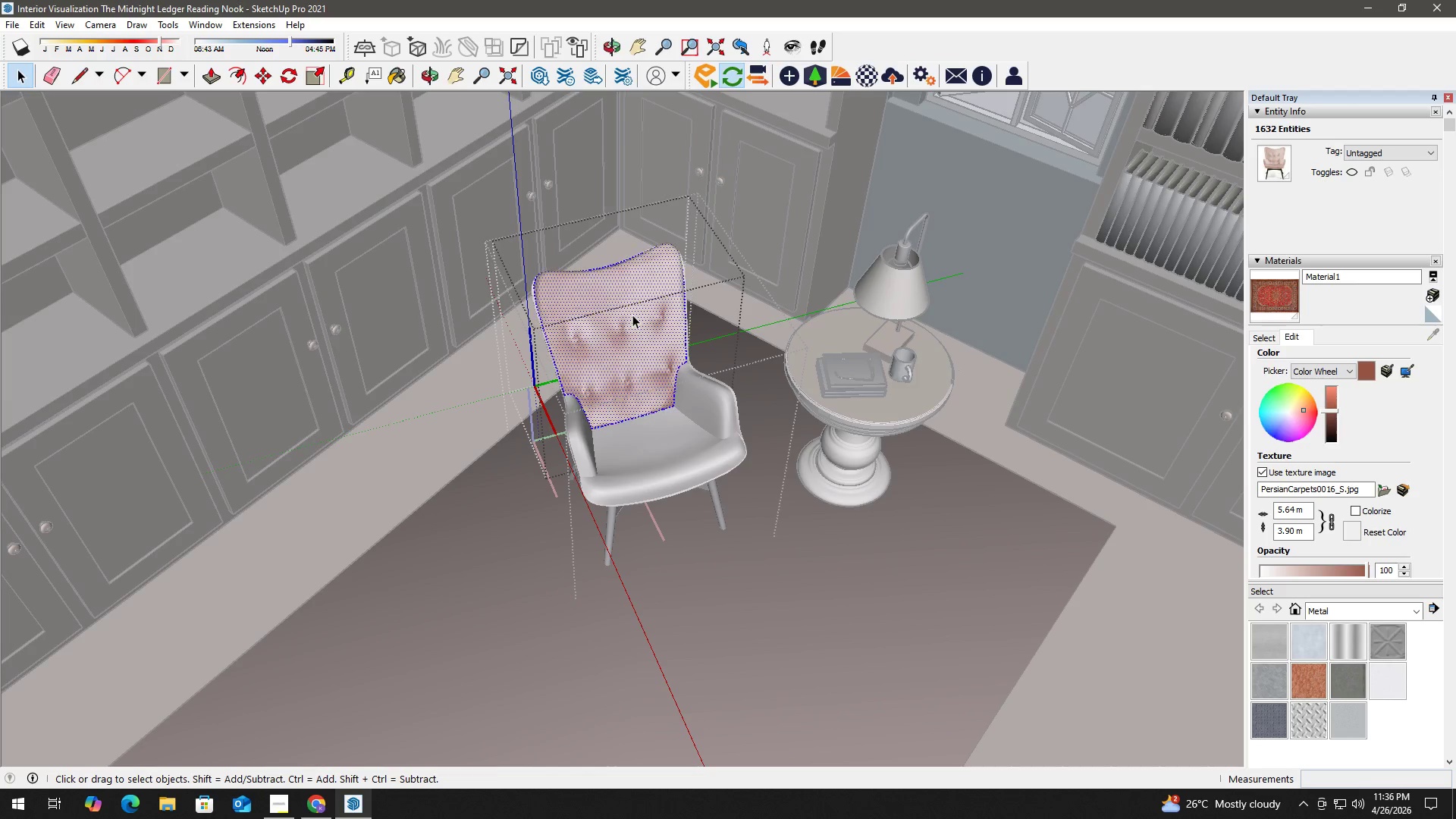 
triple_click([632, 315])
 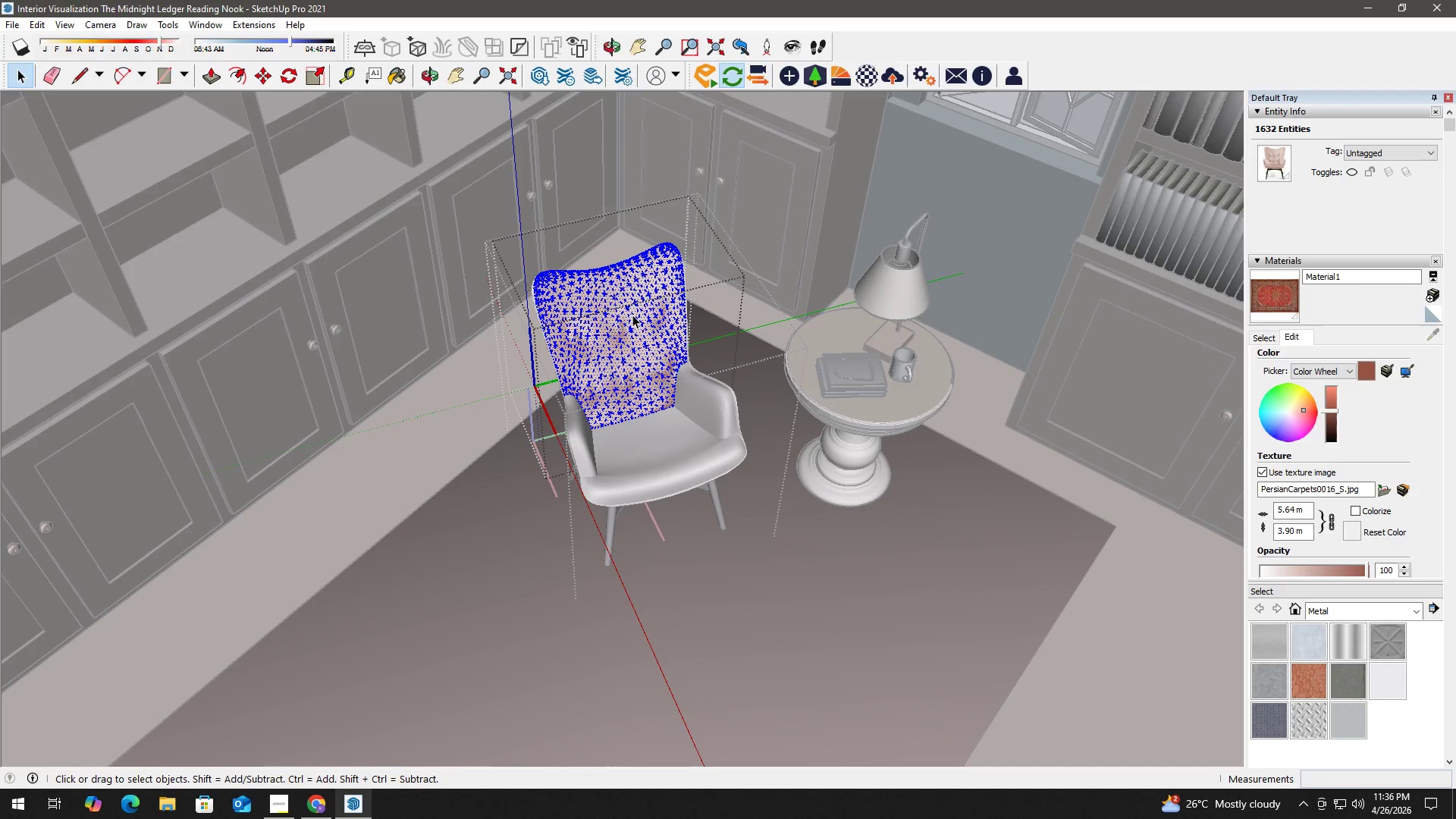 
triple_click([632, 315])
 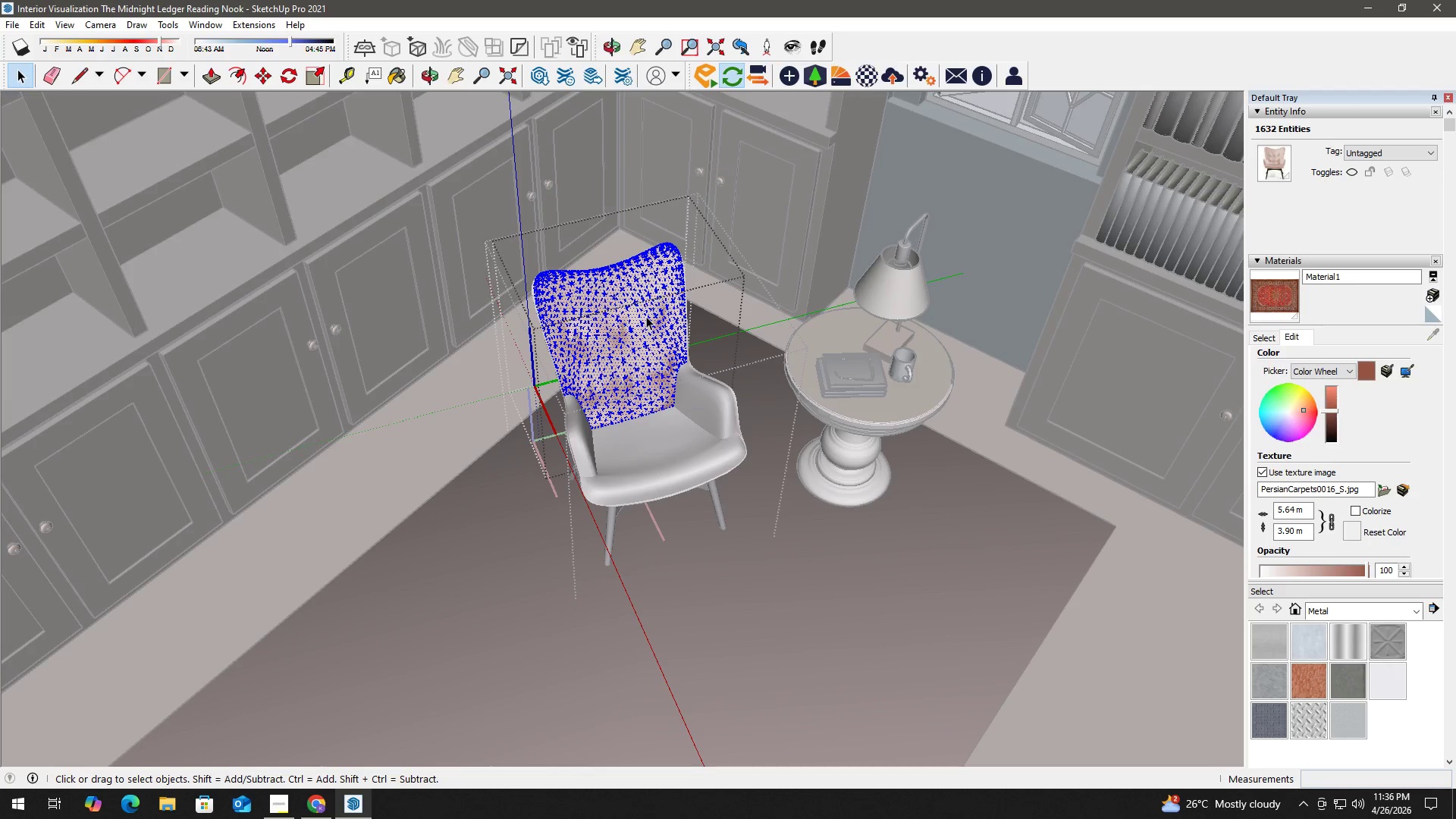 
key(B)
 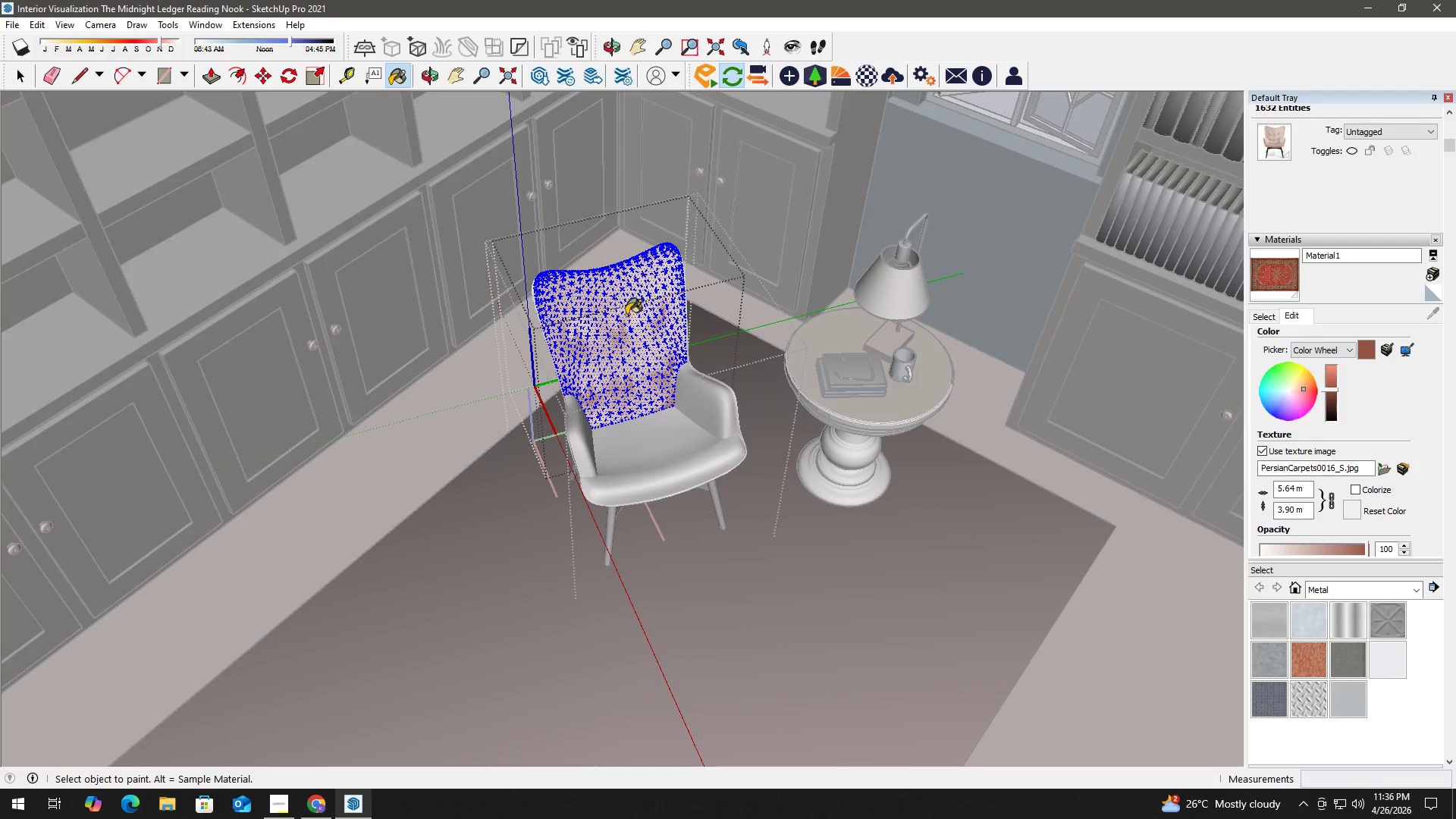 
hold_key(key=AltLeft, duration=0.69)
double_click([626, 312])
 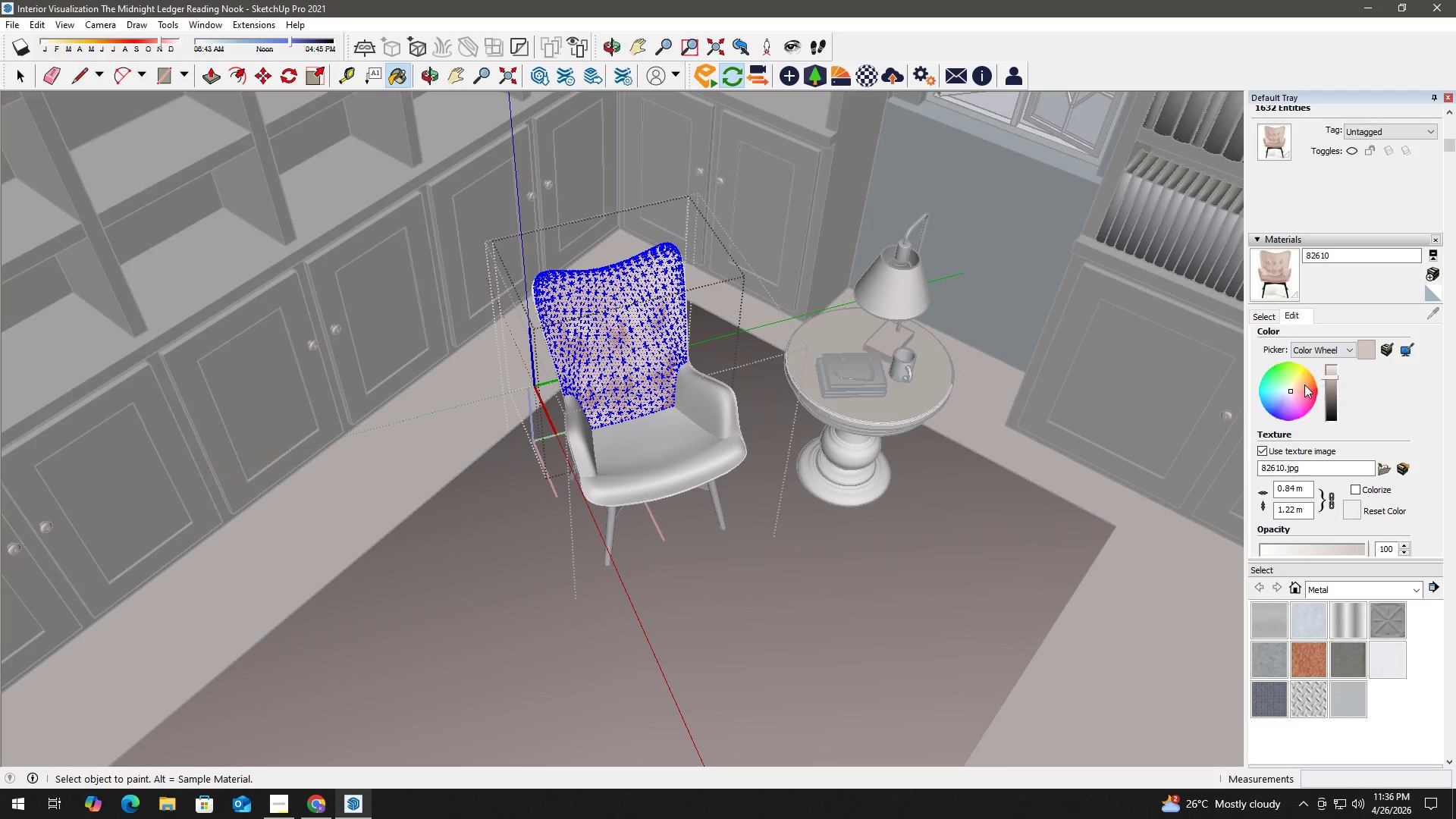 
left_click([1301, 391])
 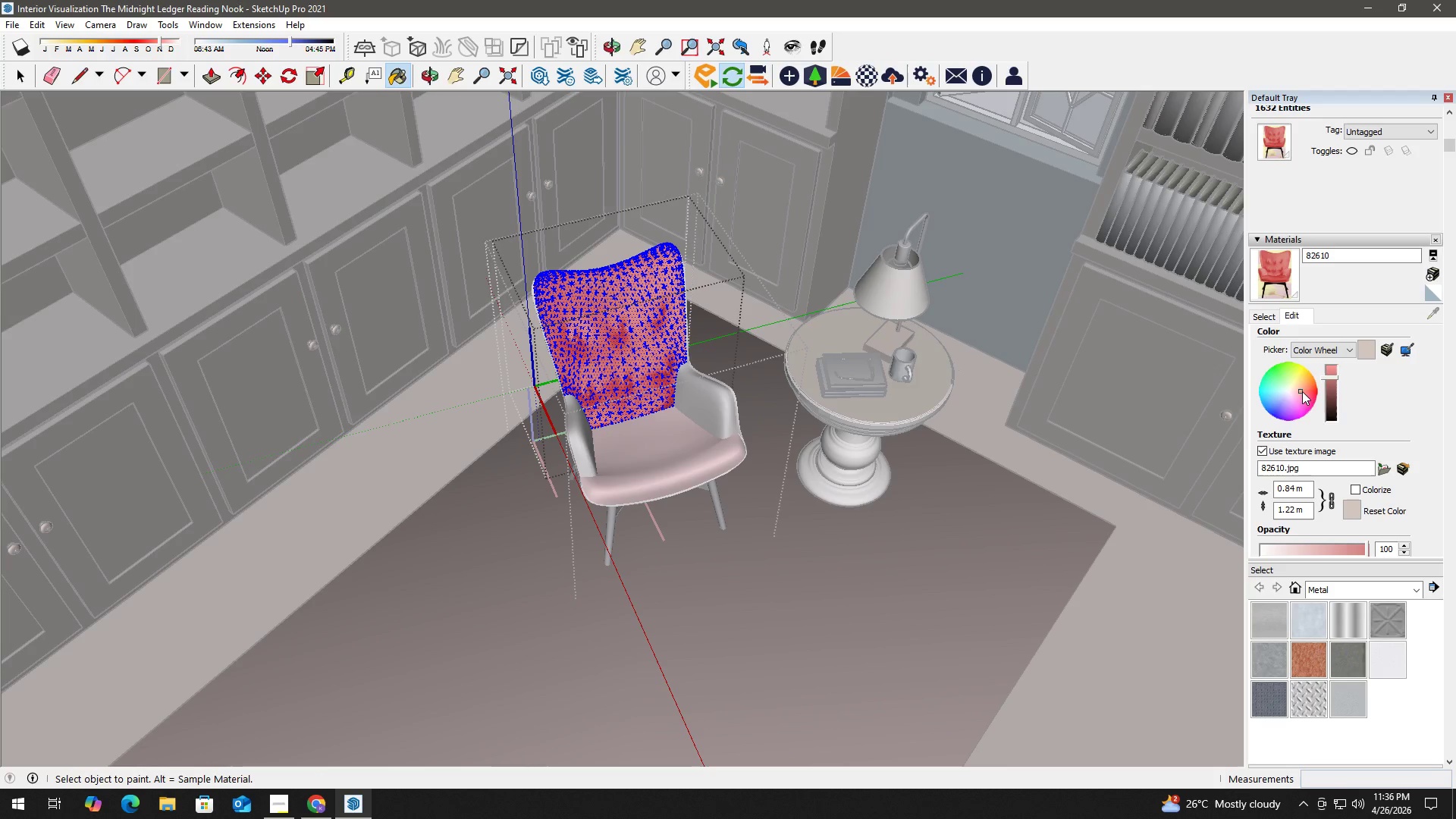 
left_click([1302, 391])
 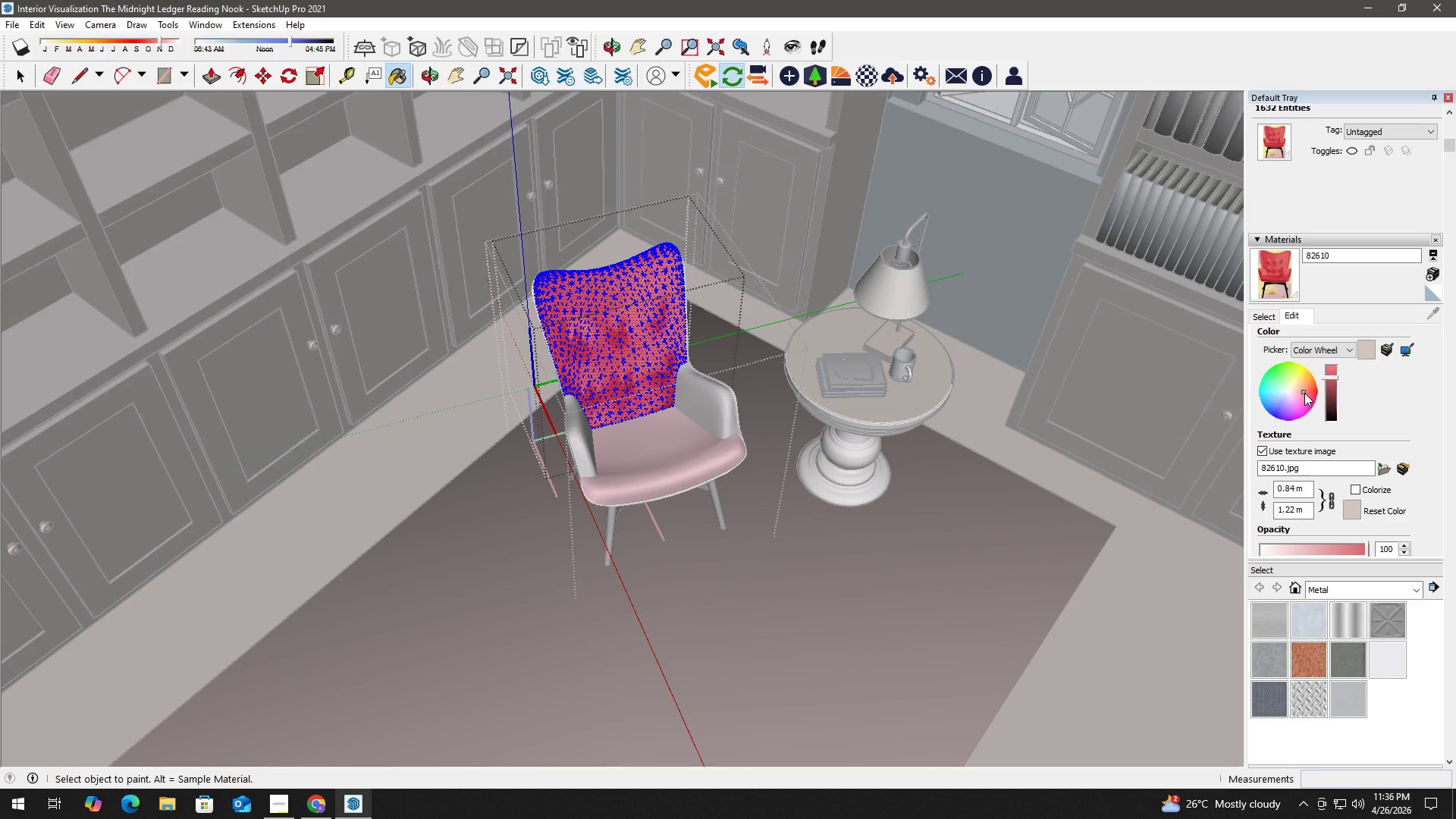 
left_click([1304, 393])
 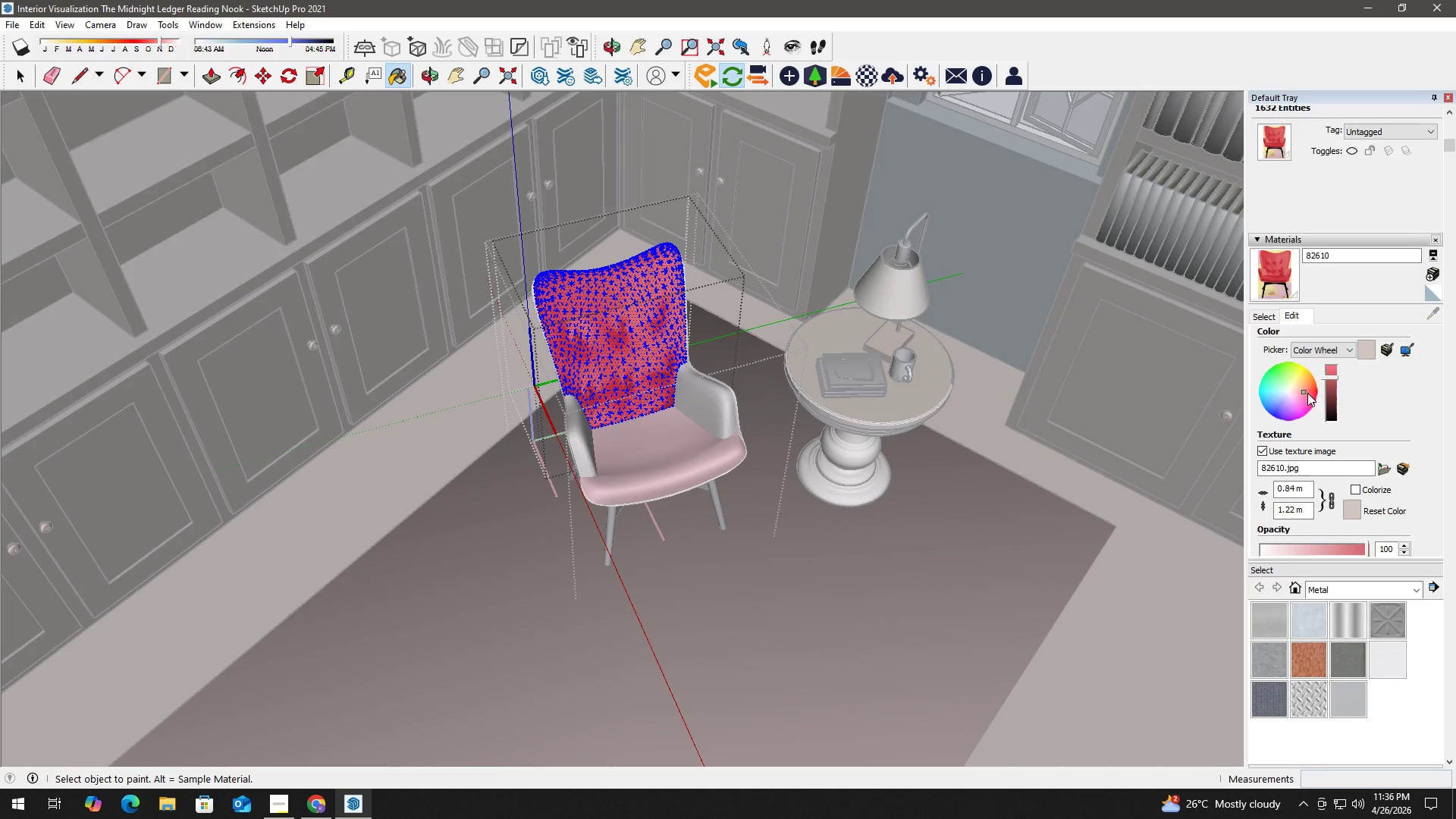 
double_click([1315, 392])
 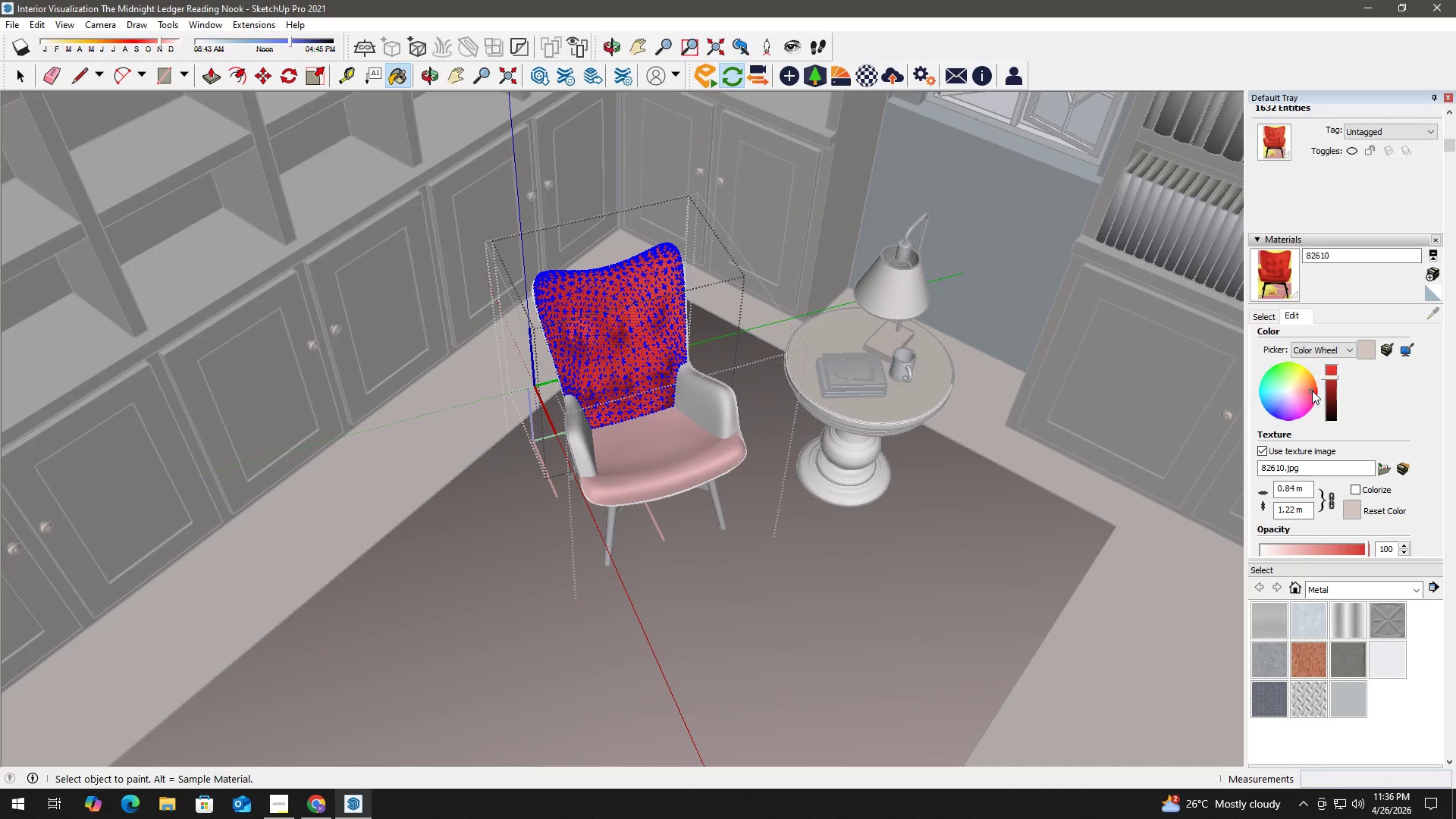 
key(Space)
 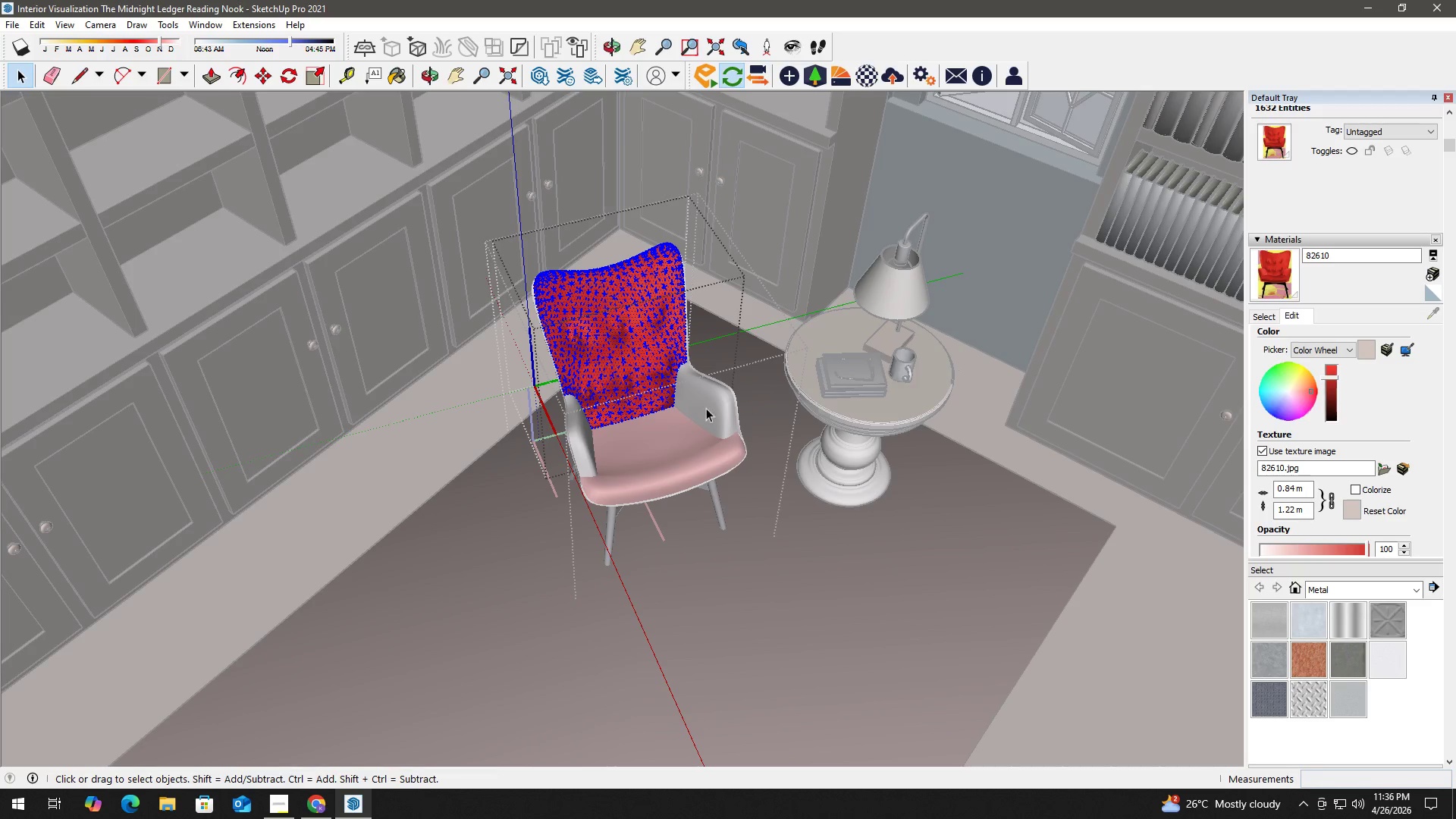 
left_click([680, 406])
 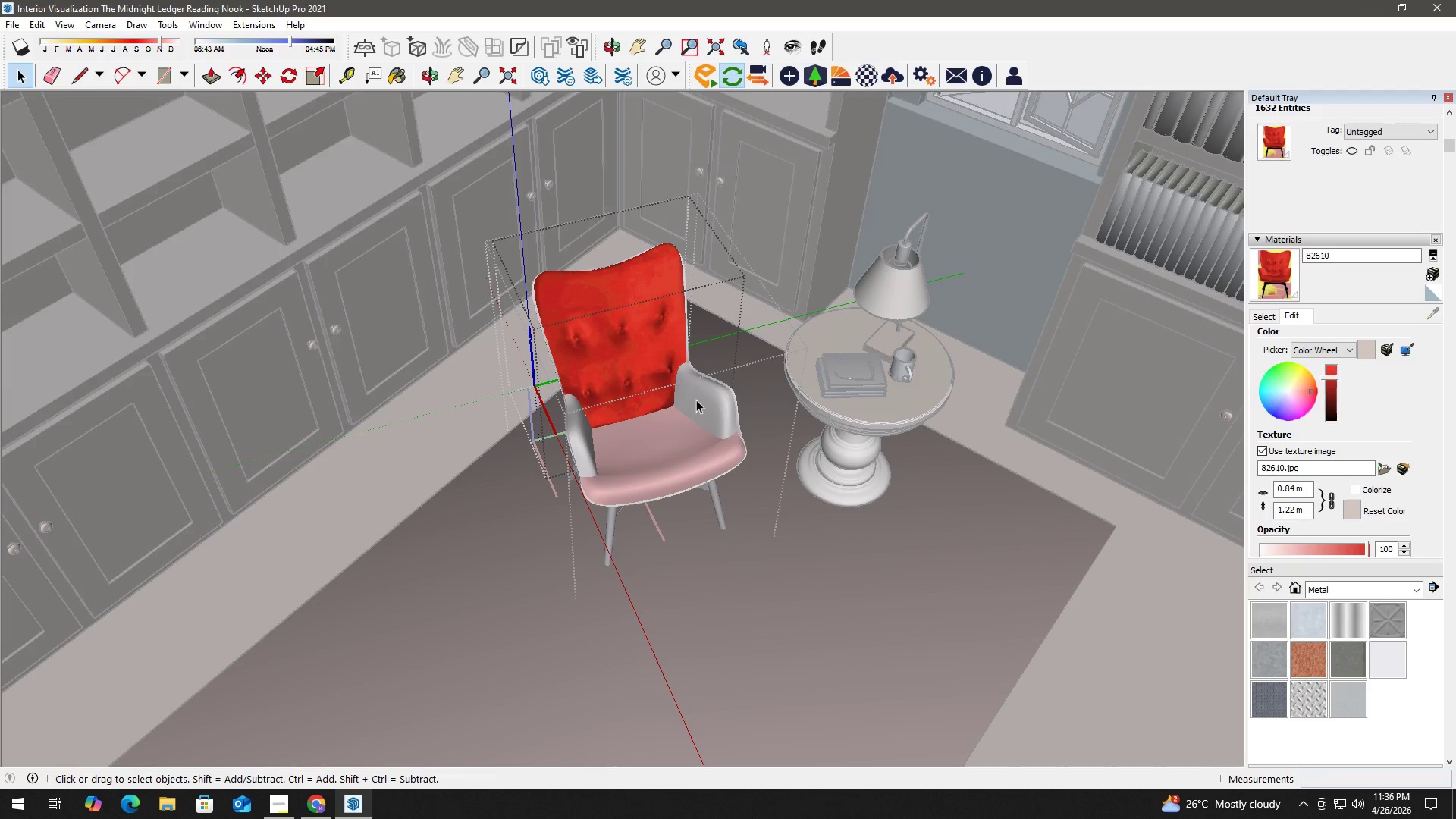 
key(Escape)
 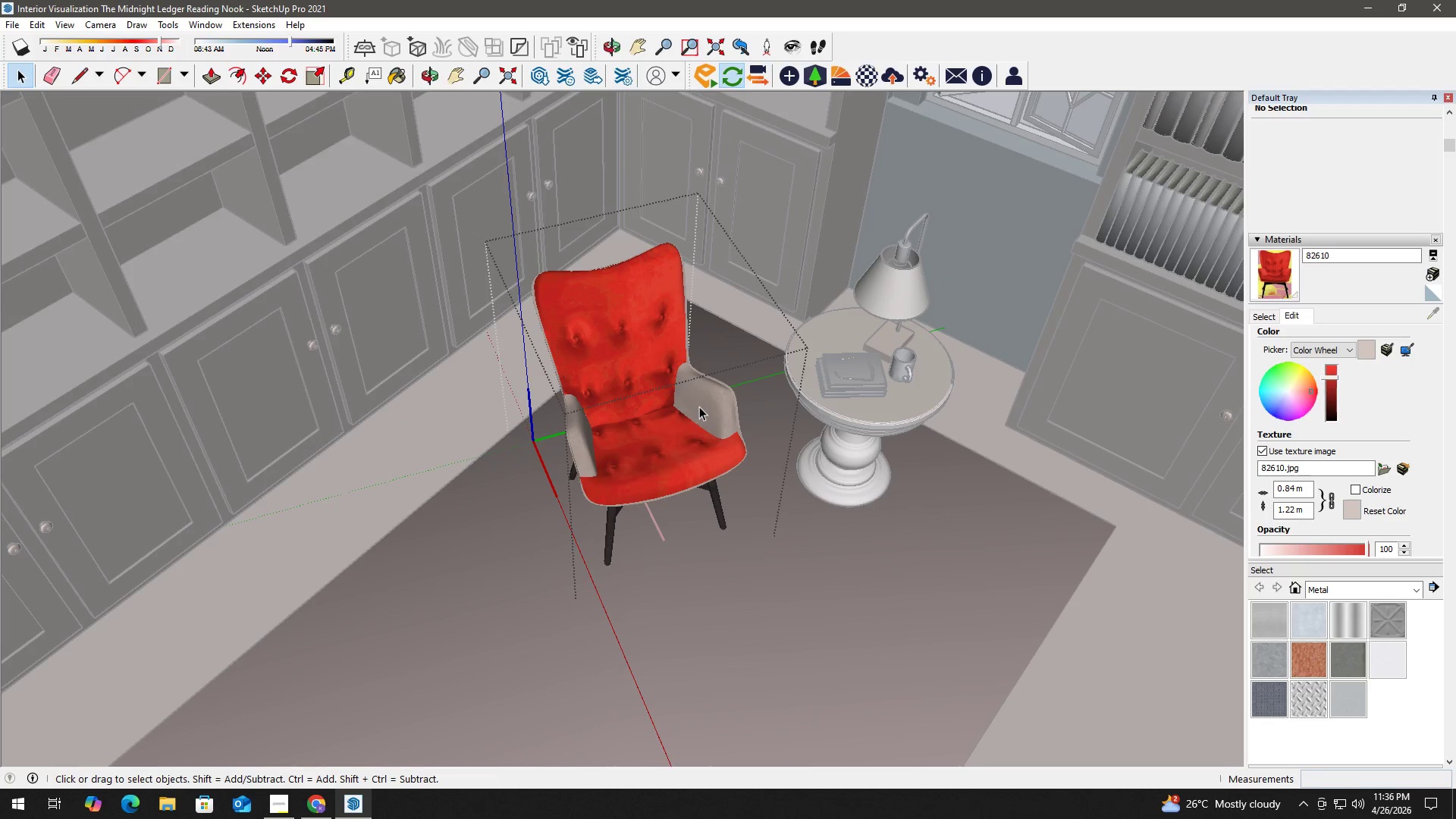 
double_click([699, 406])
 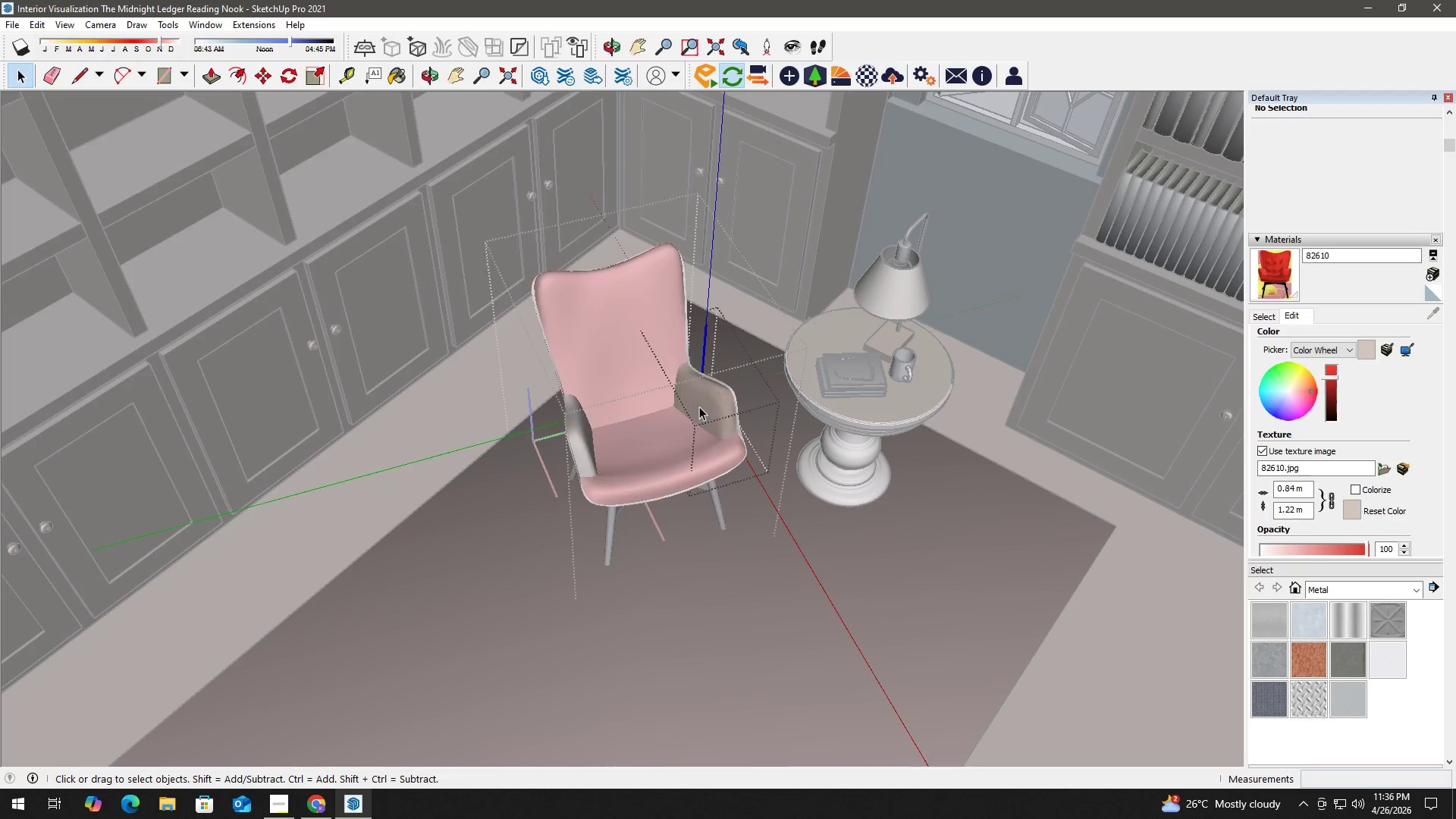 
triple_click([699, 406])
 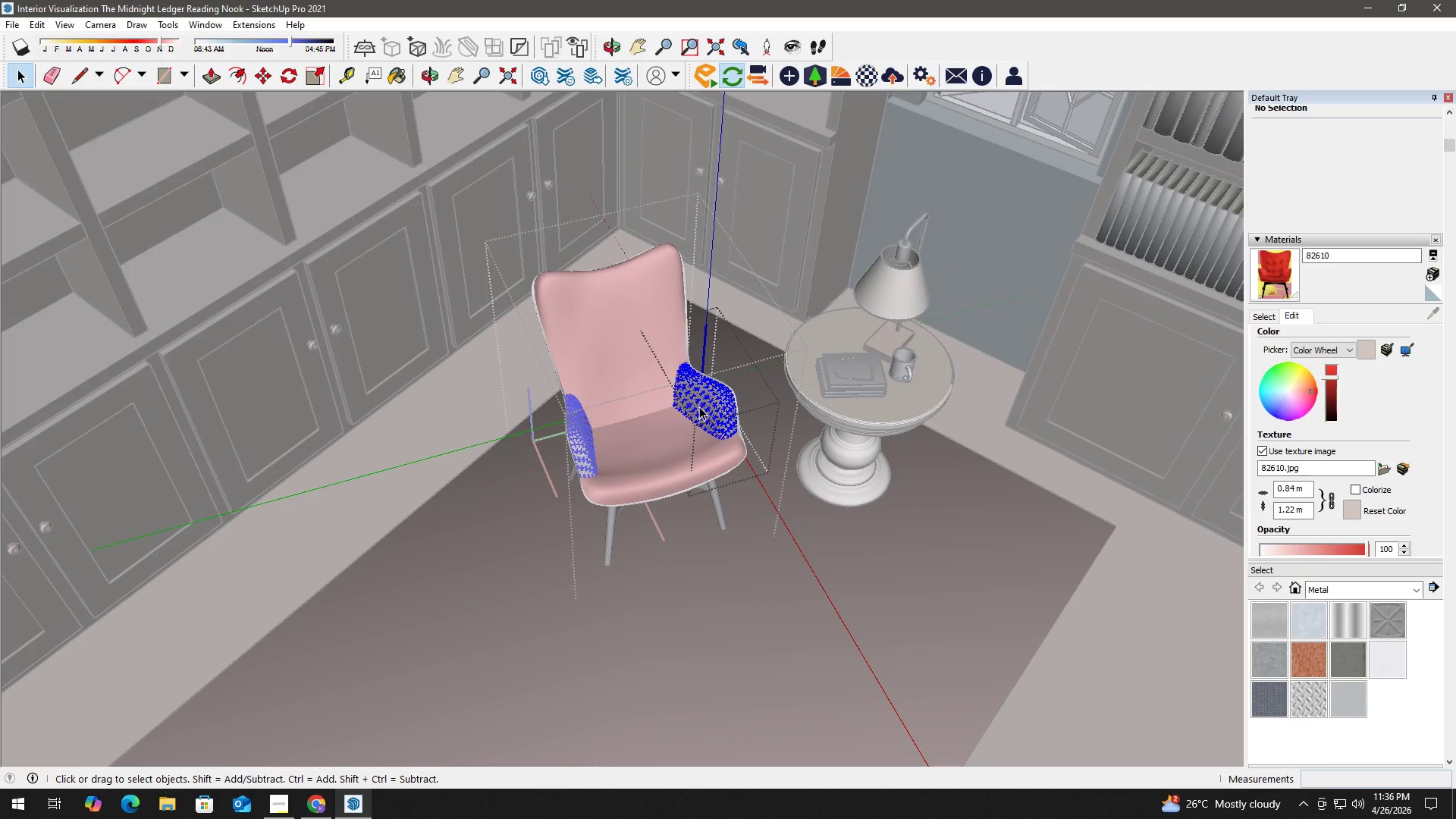 
triple_click([699, 406])
 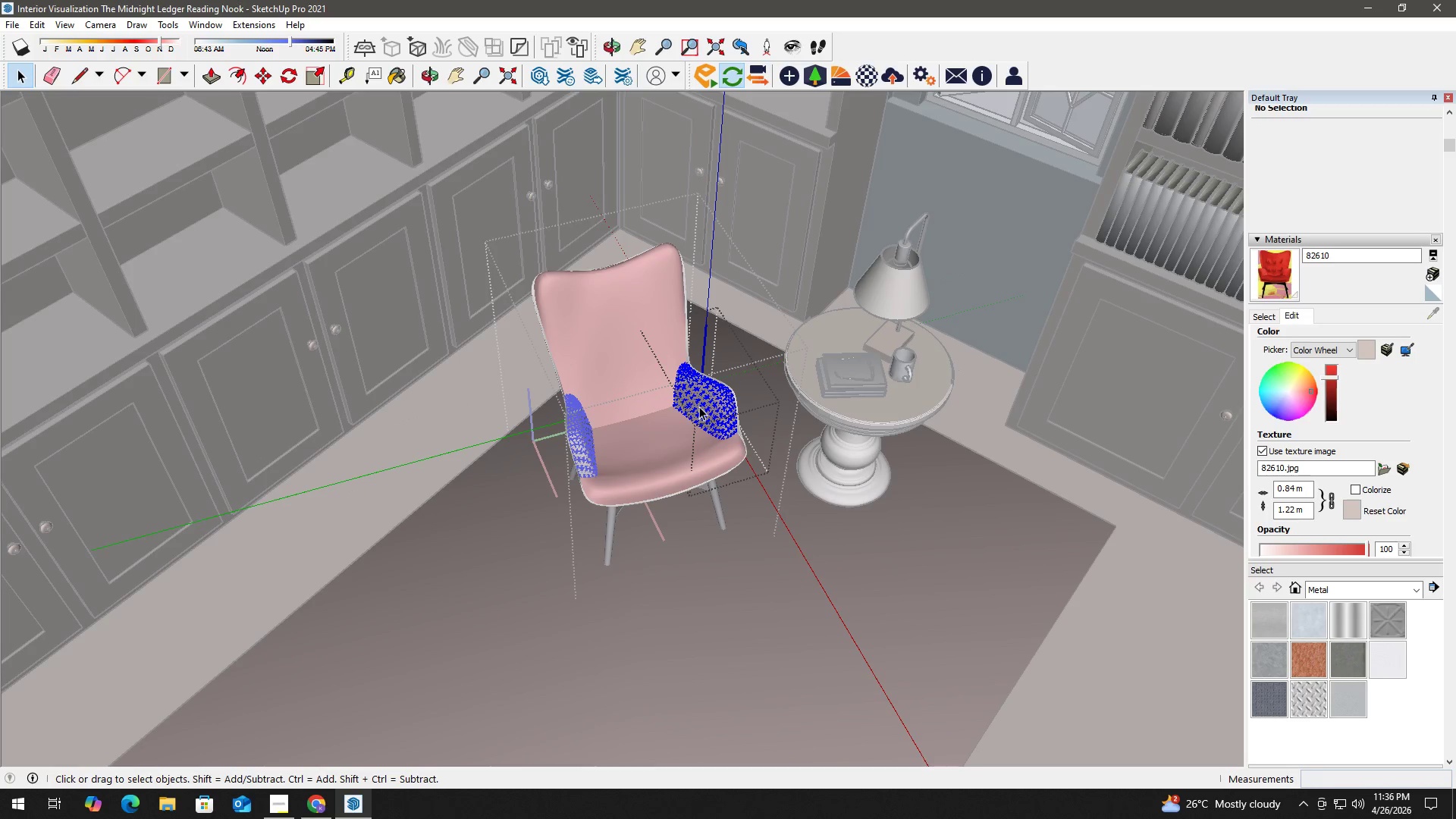 
triple_click([699, 406])
 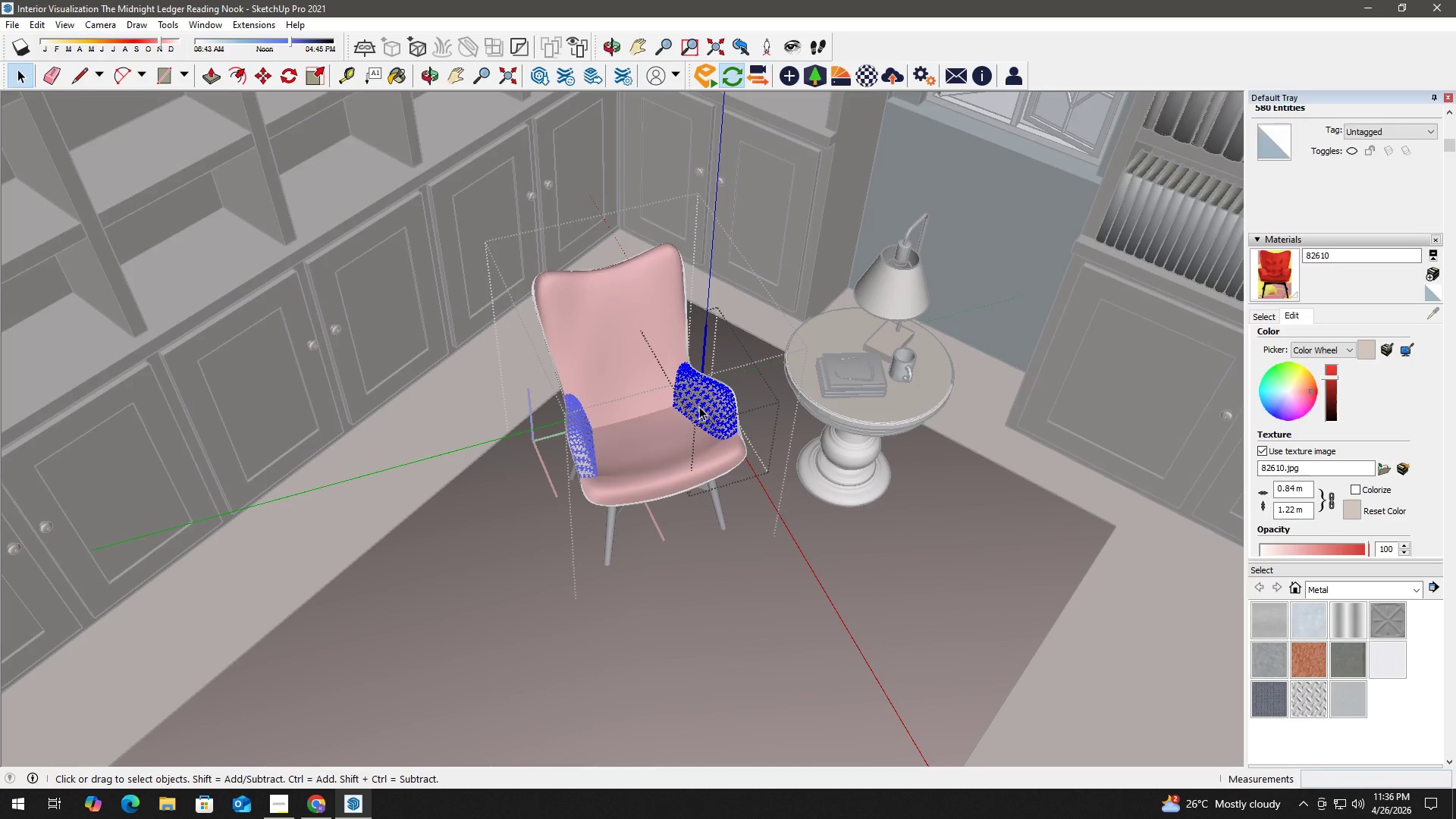 
key(B)
 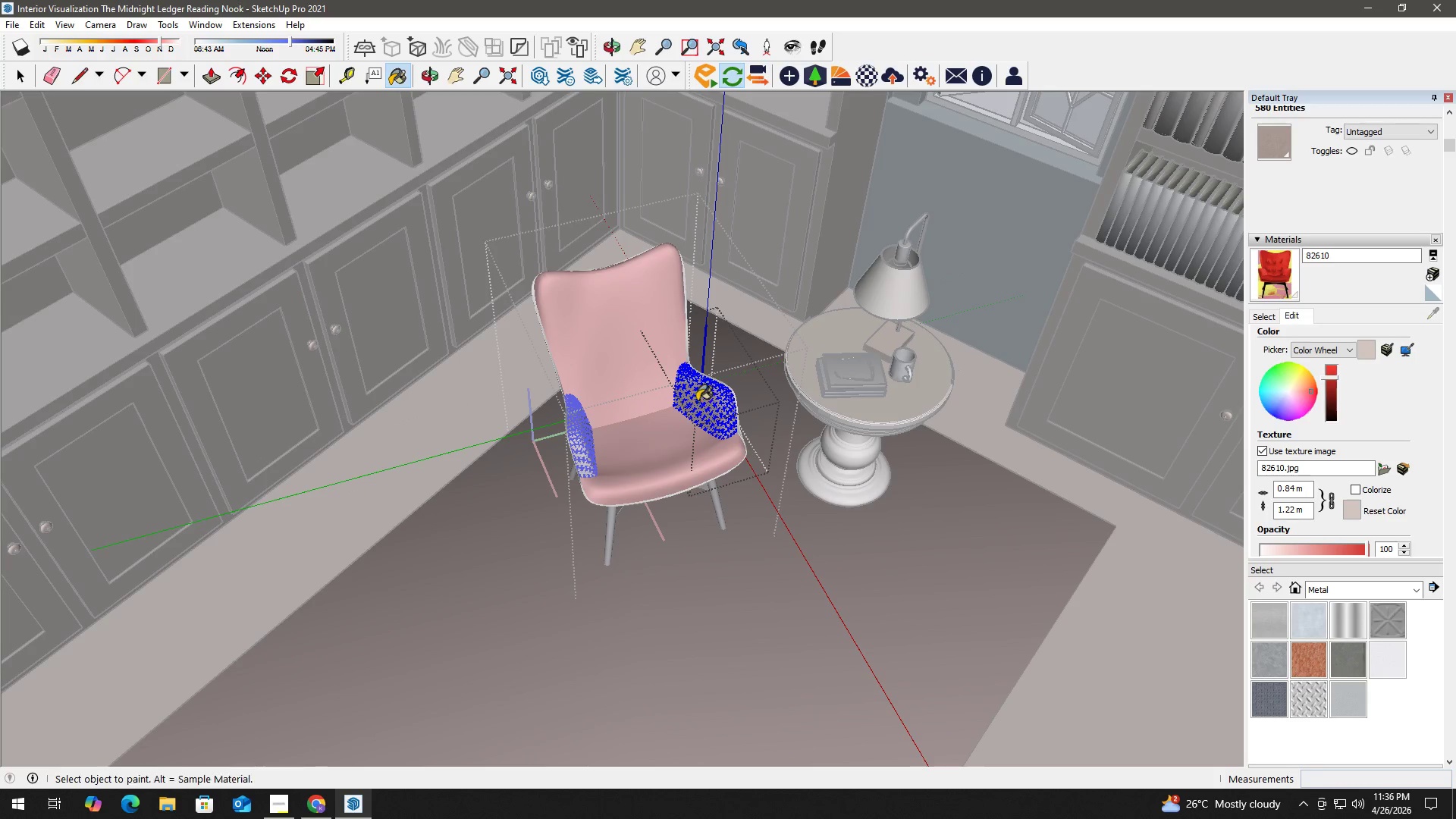 
hold_key(key=AltLeft, duration=0.41)
left_click([651, 356])
 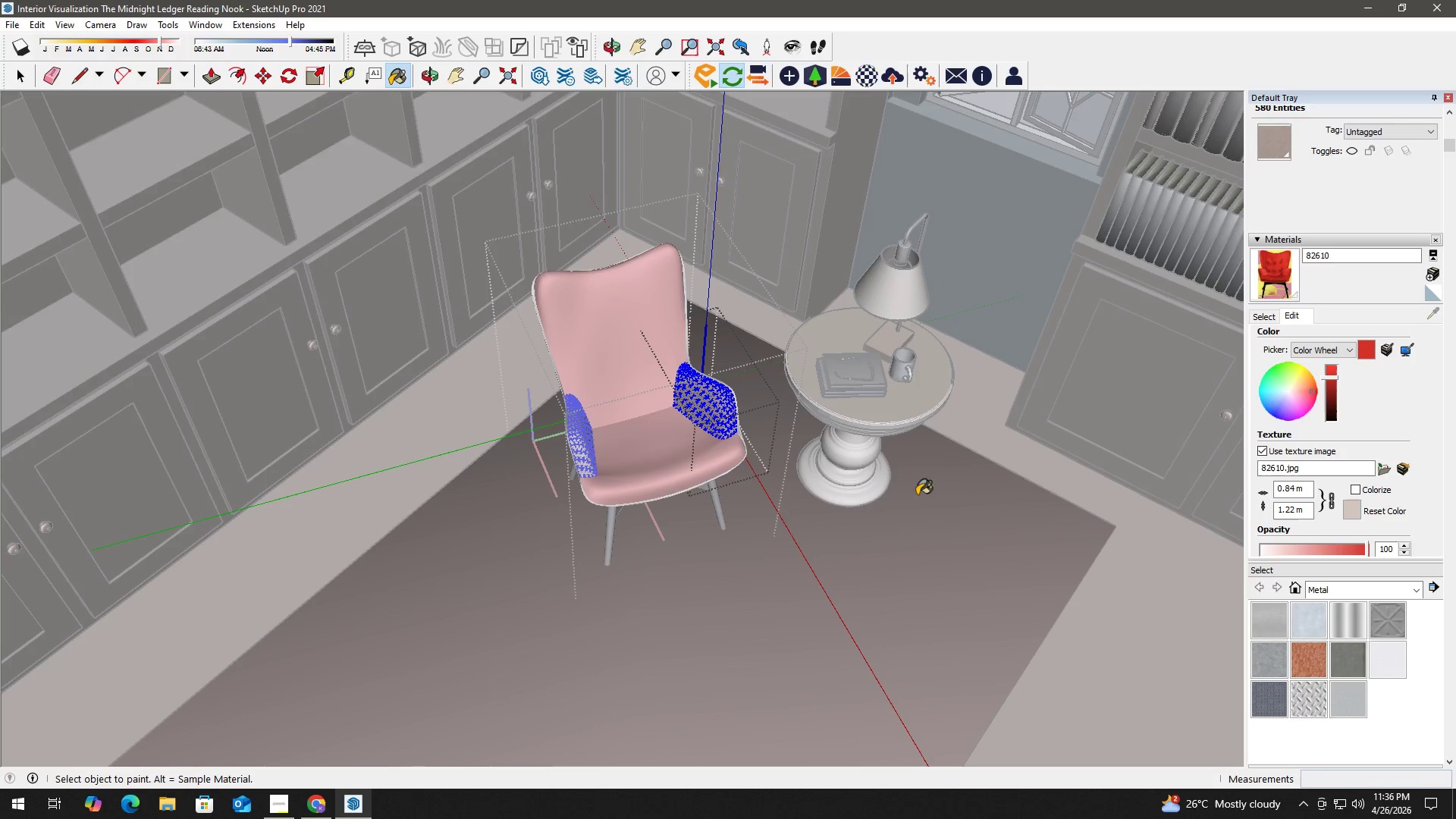 
key(Space)
 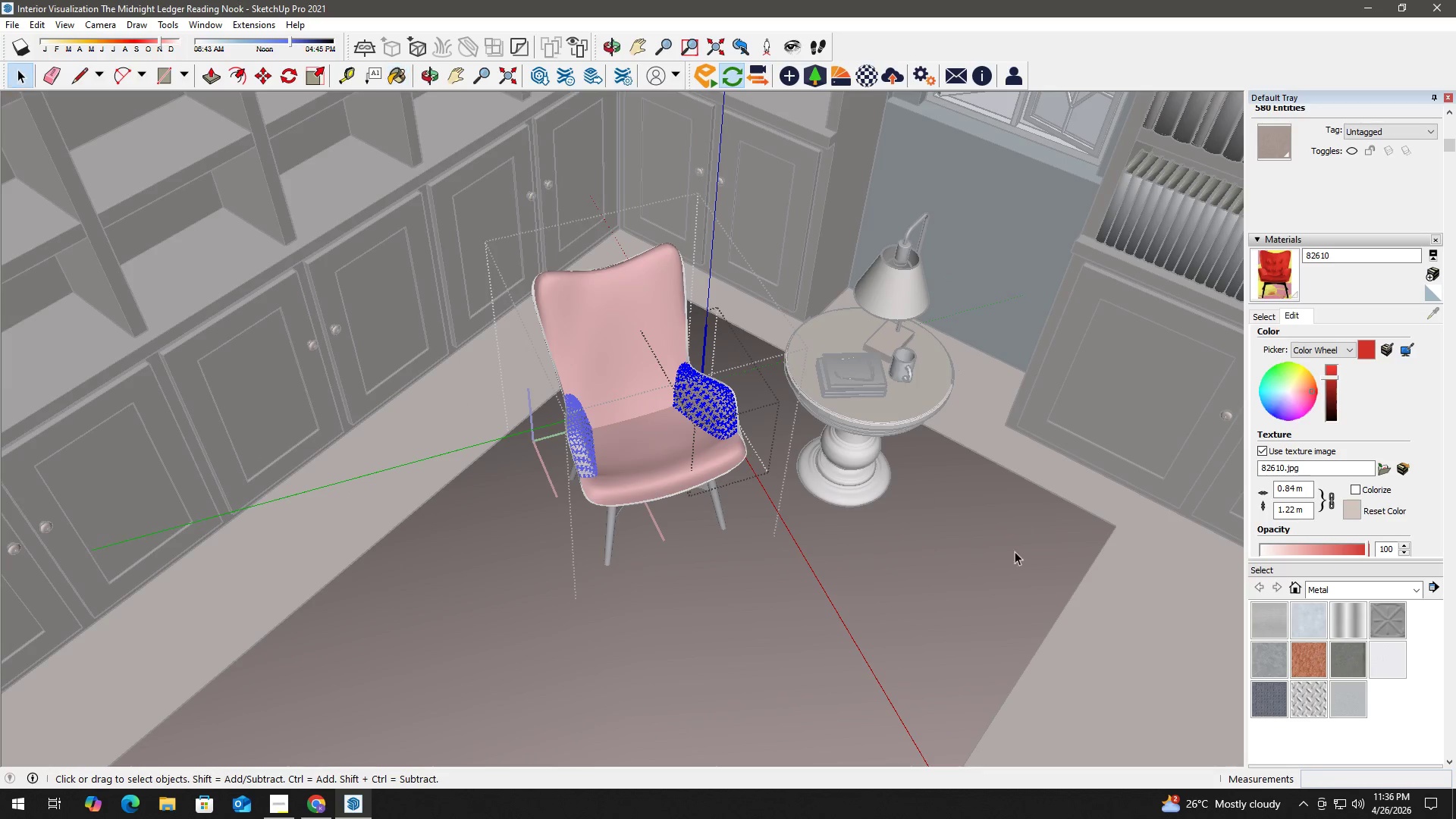 
key(Escape)
 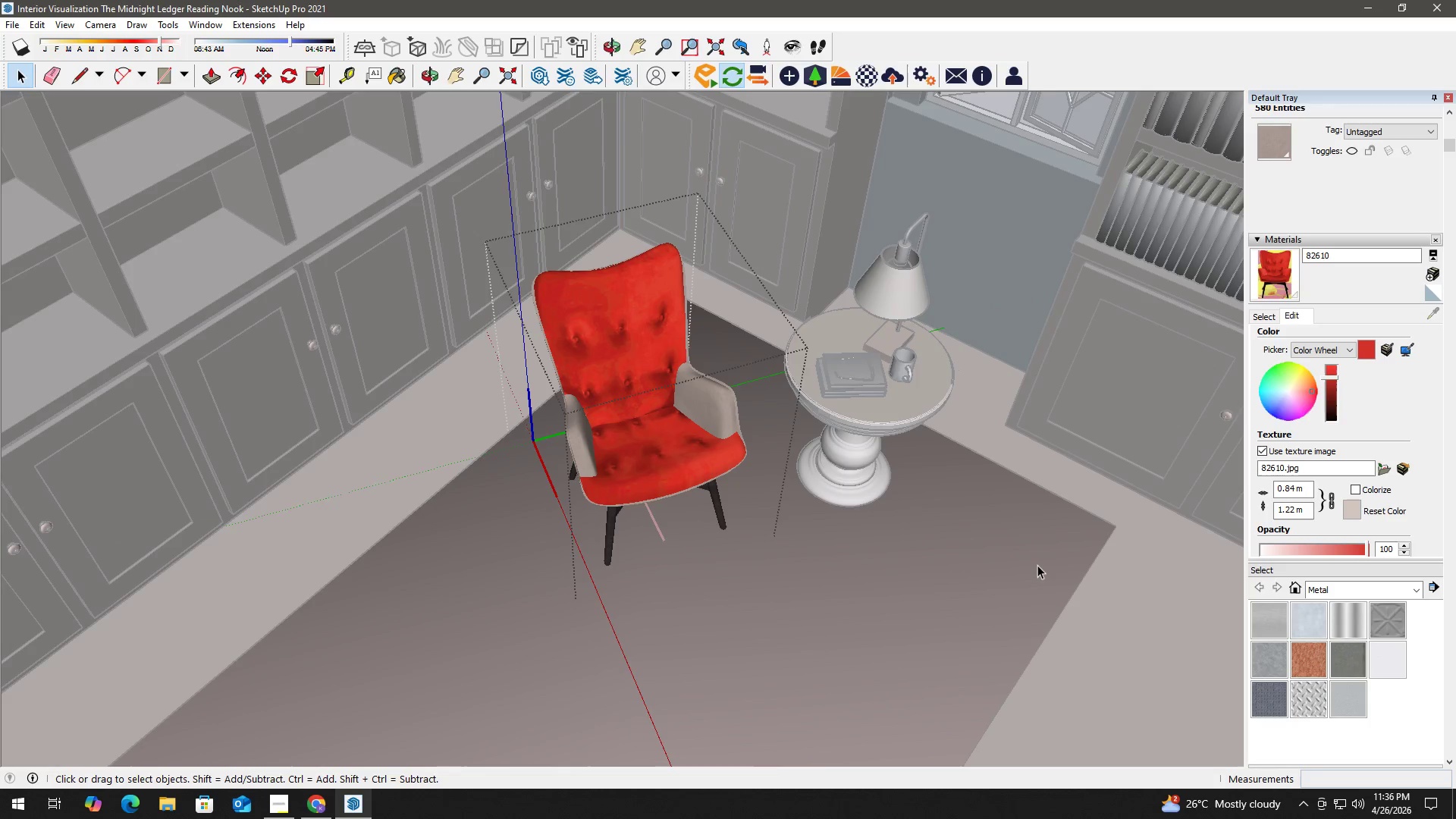 
key(Escape)
 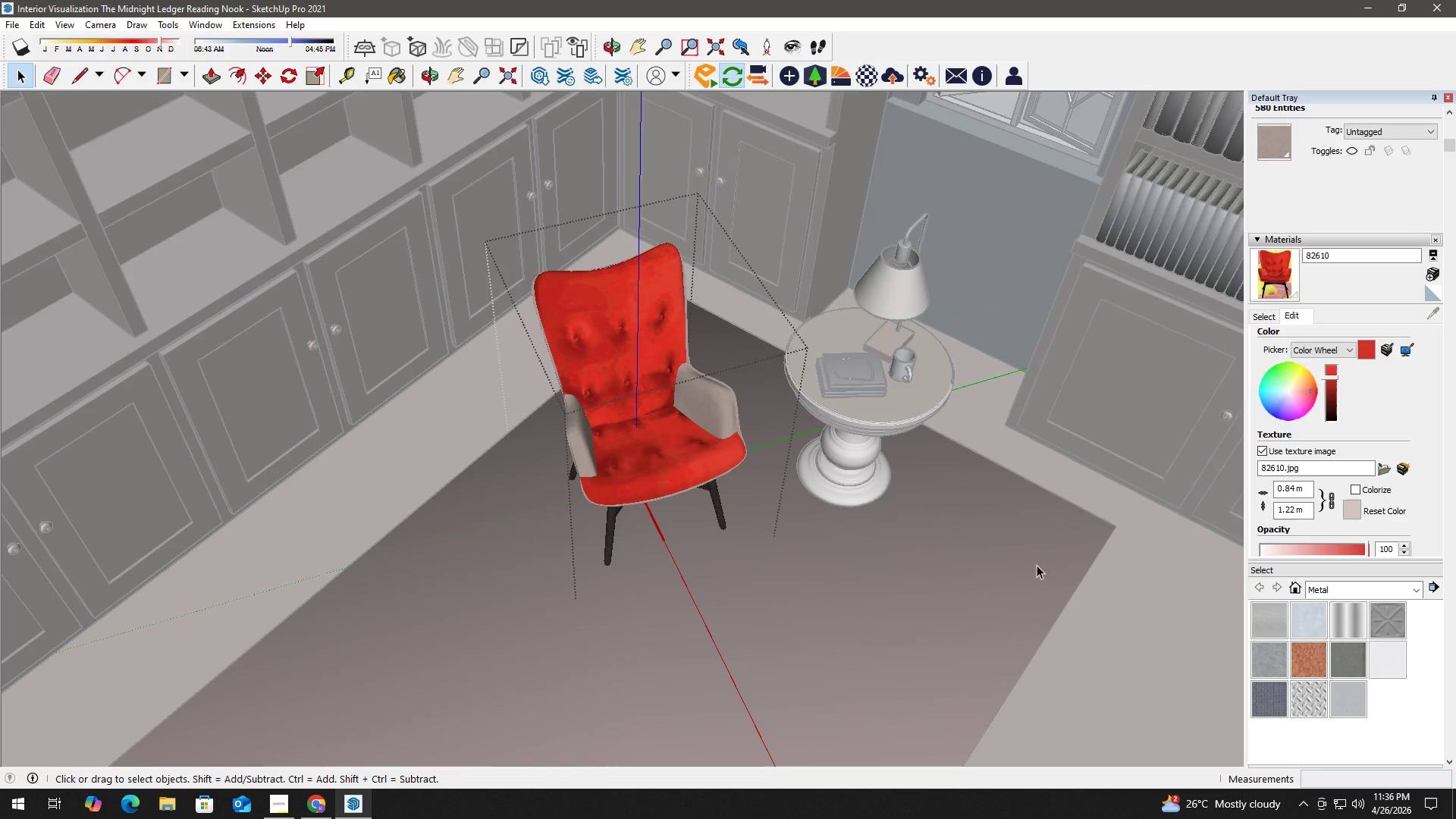 
key(Space)
 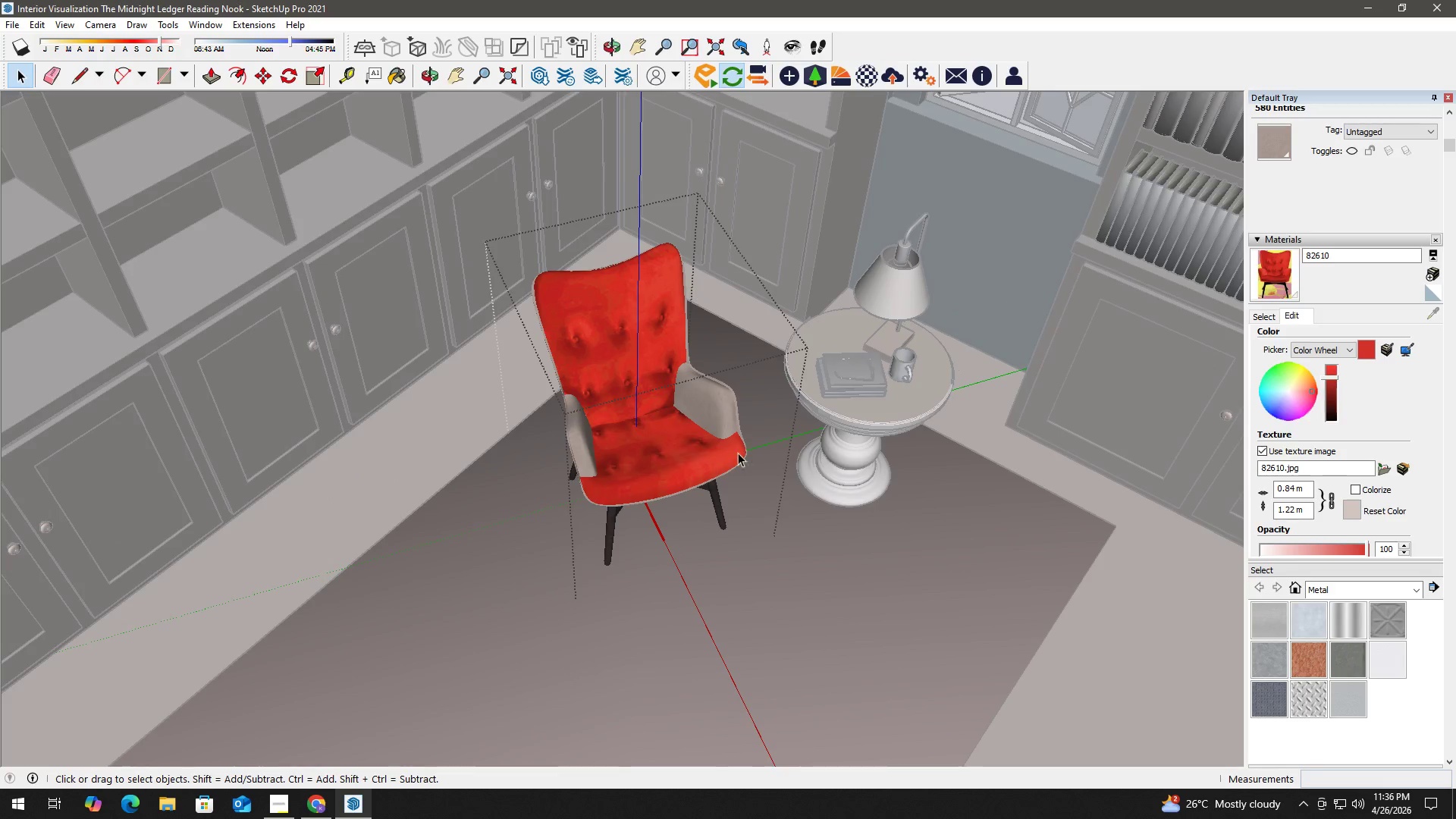 
key(Escape)
 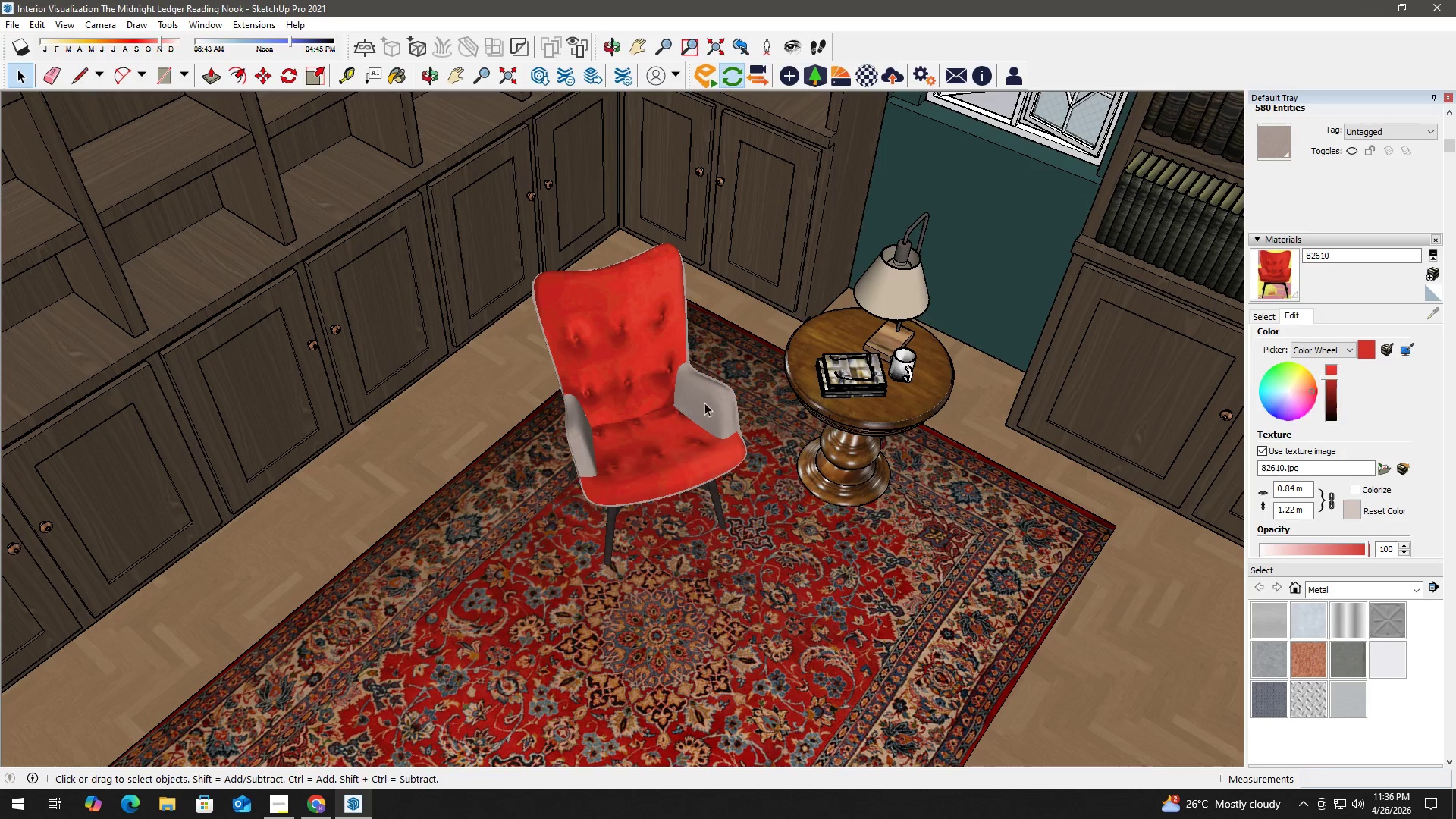 
double_click([705, 403])
 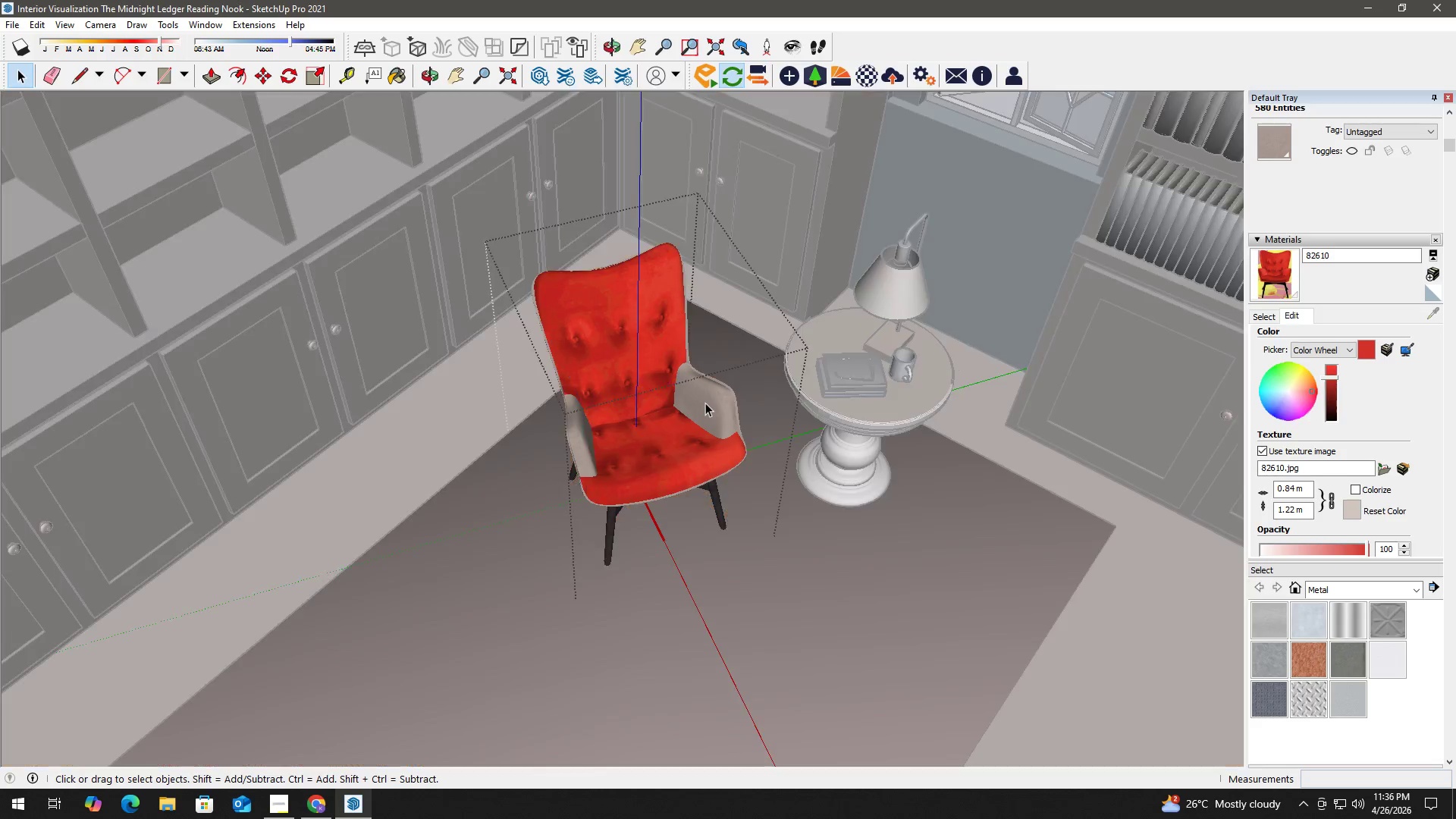 
triple_click([705, 403])
 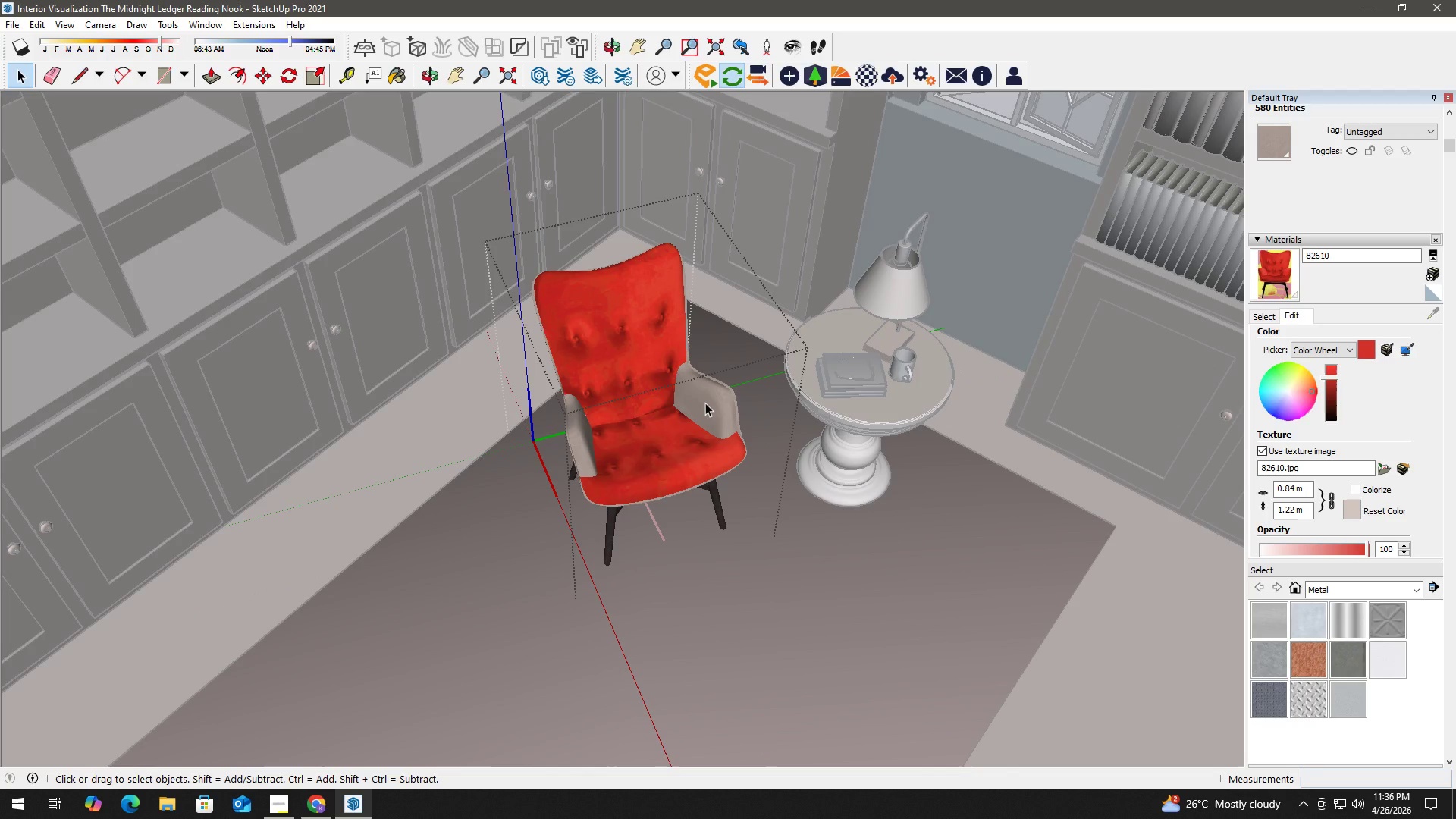 
triple_click([705, 403])
 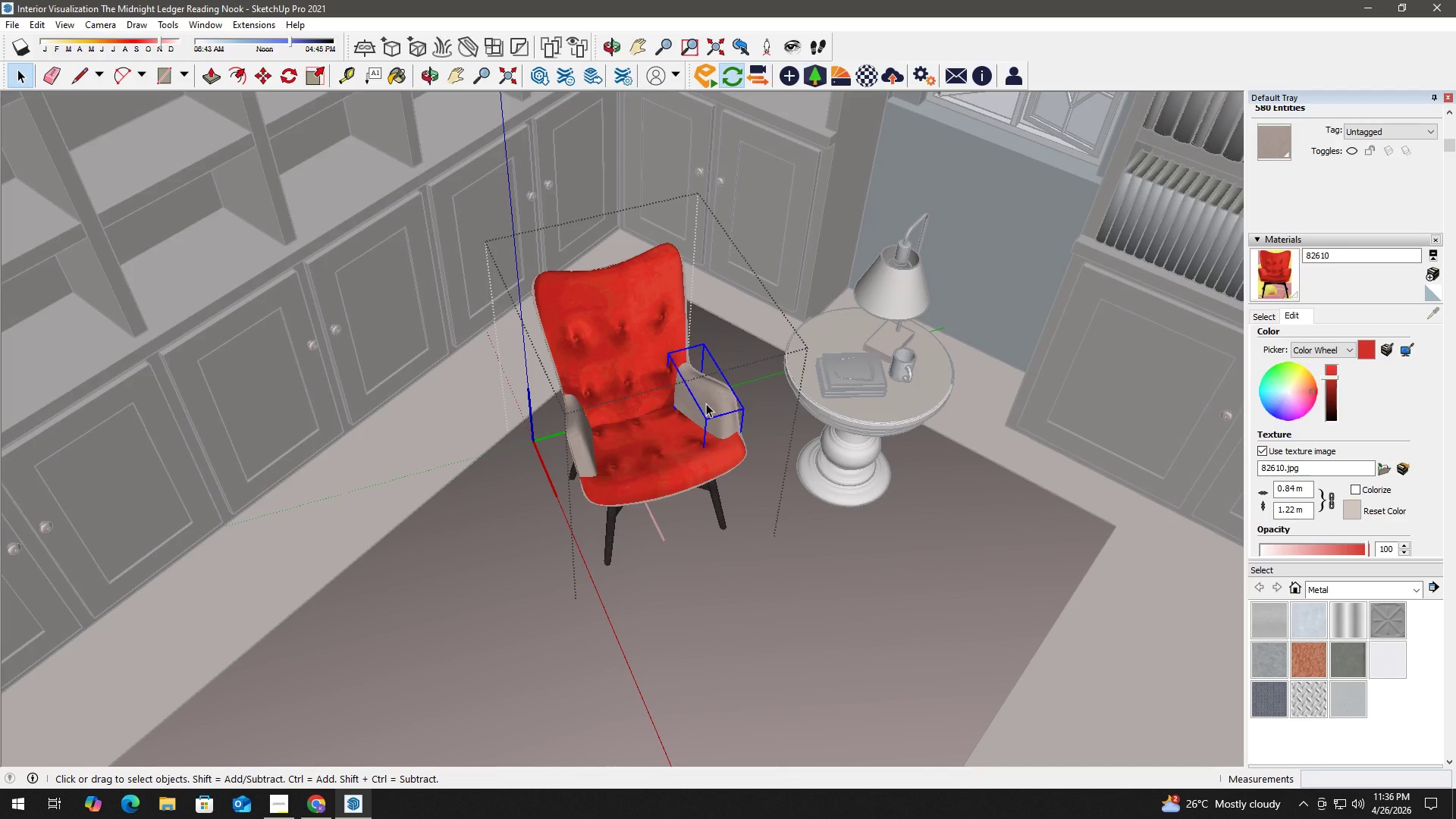 
triple_click([706, 403])
 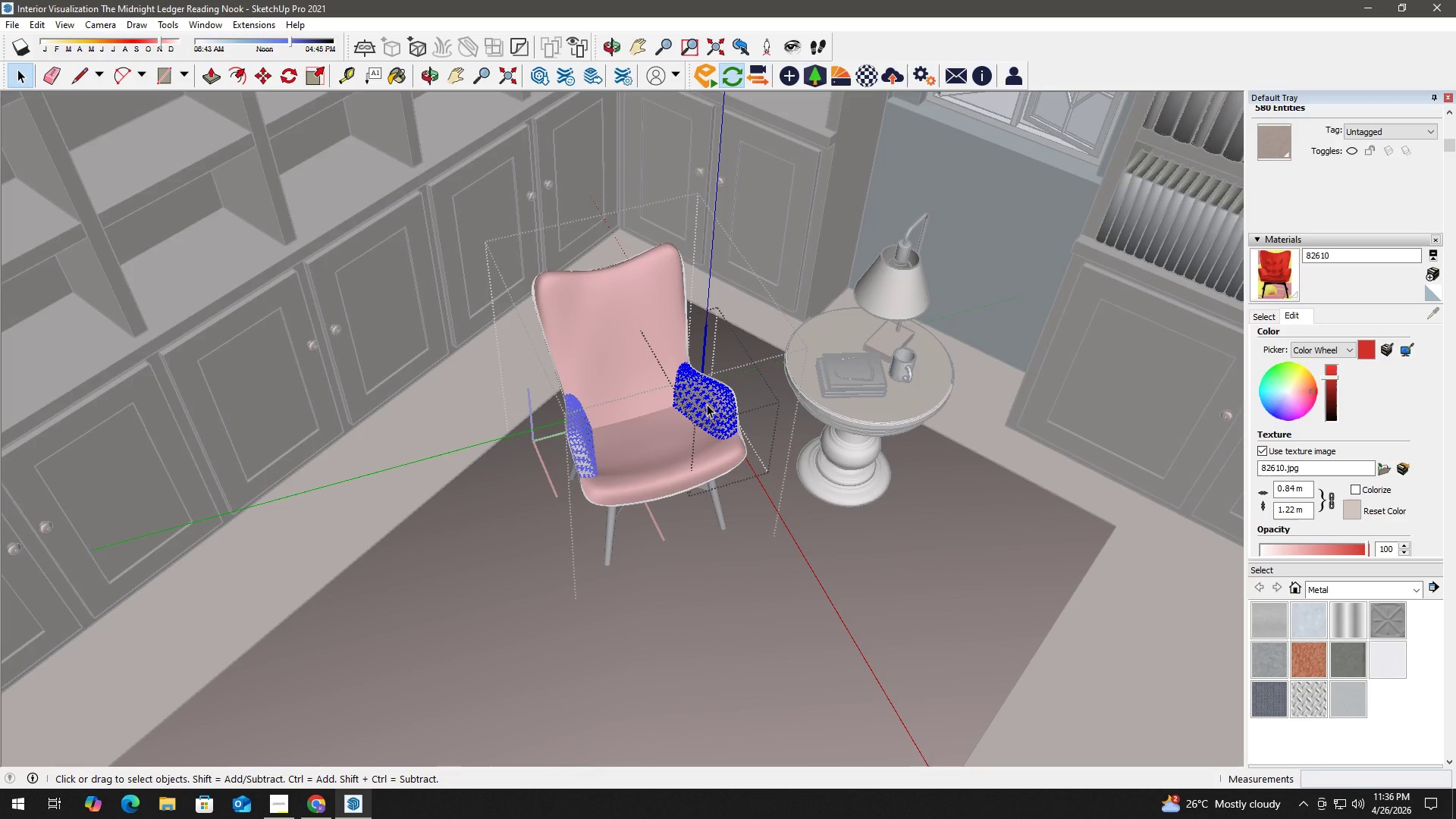 
triple_click([707, 404])
 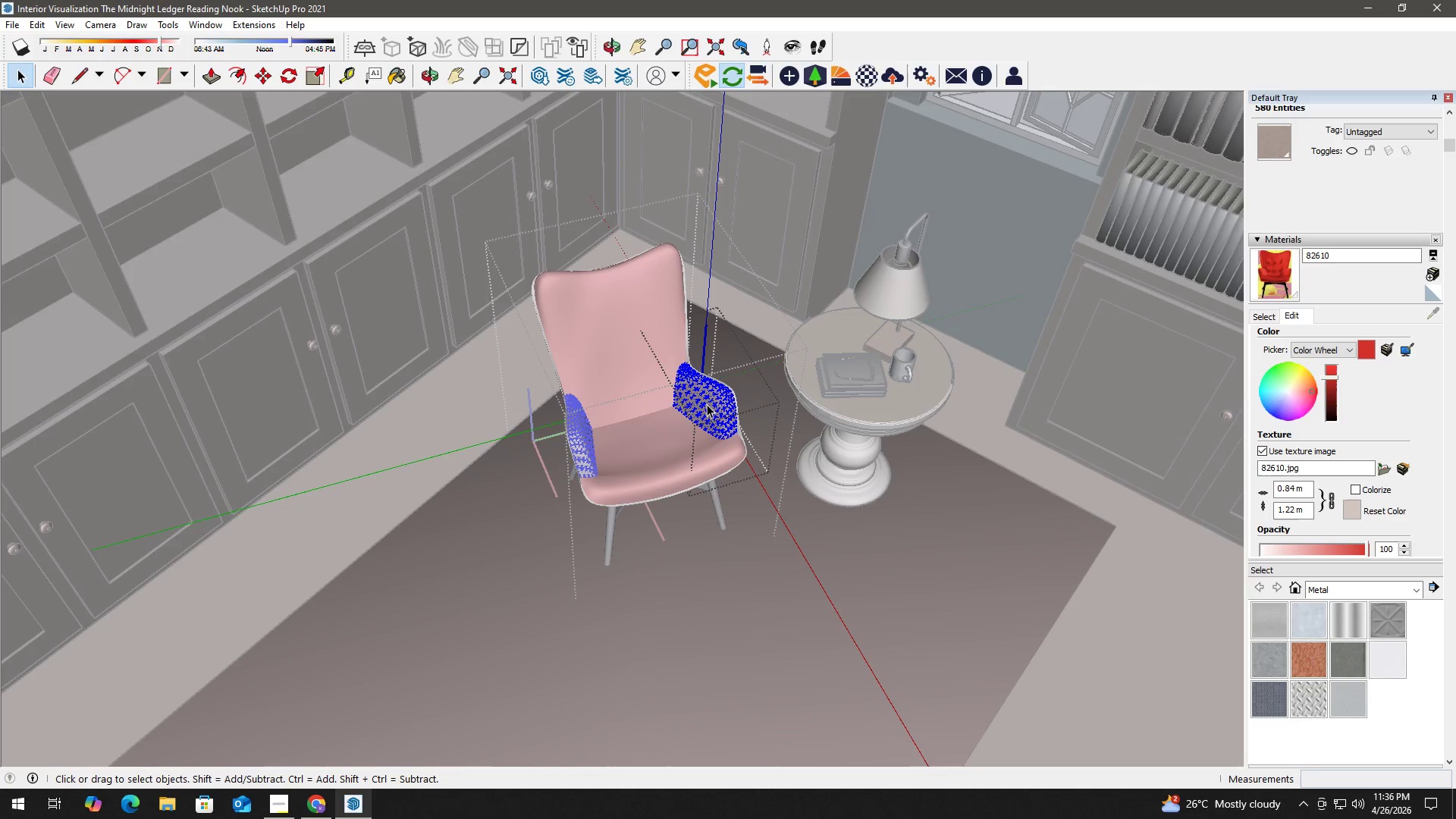 
triple_click([707, 404])
 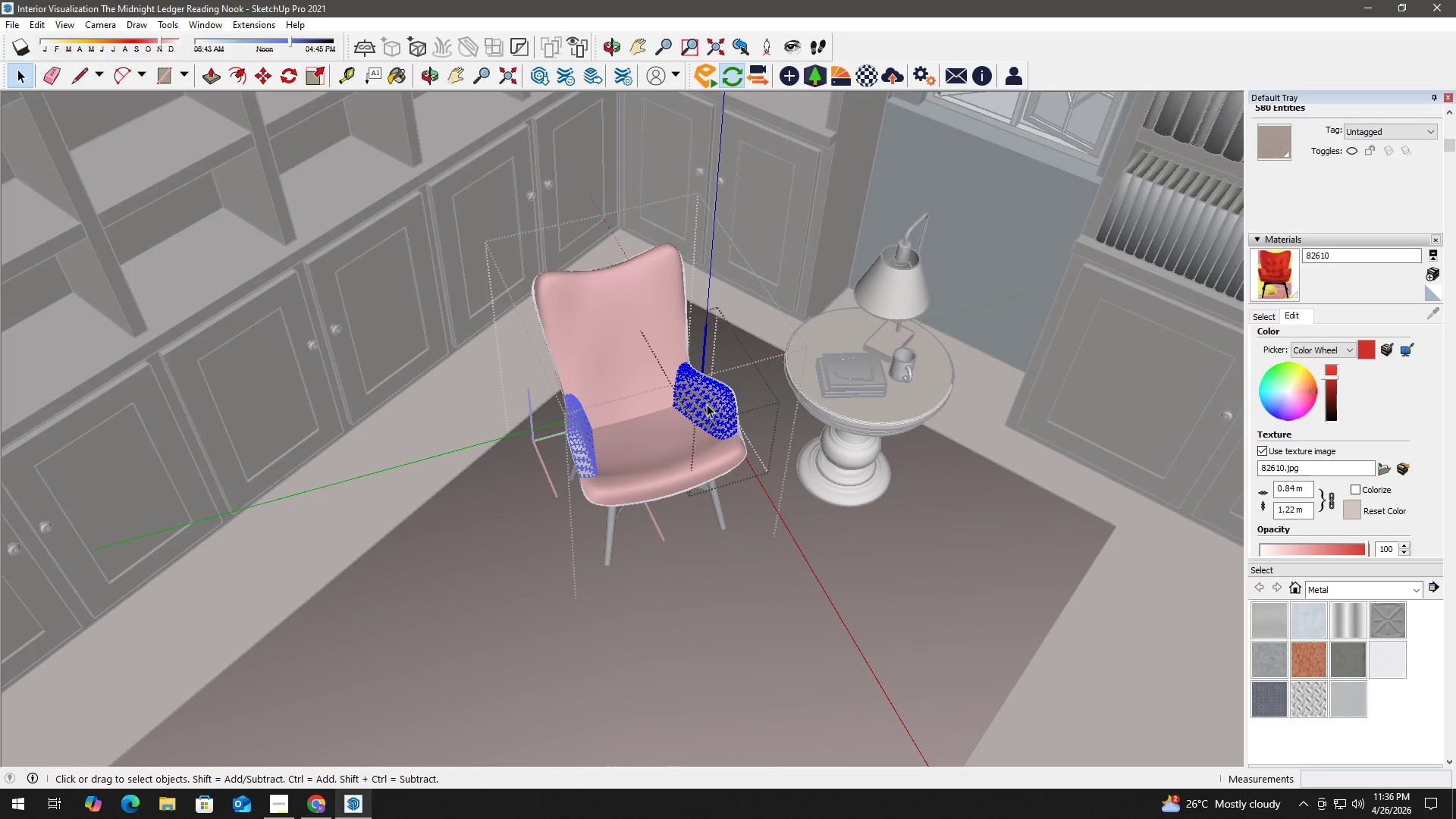 
triple_click([707, 404])
 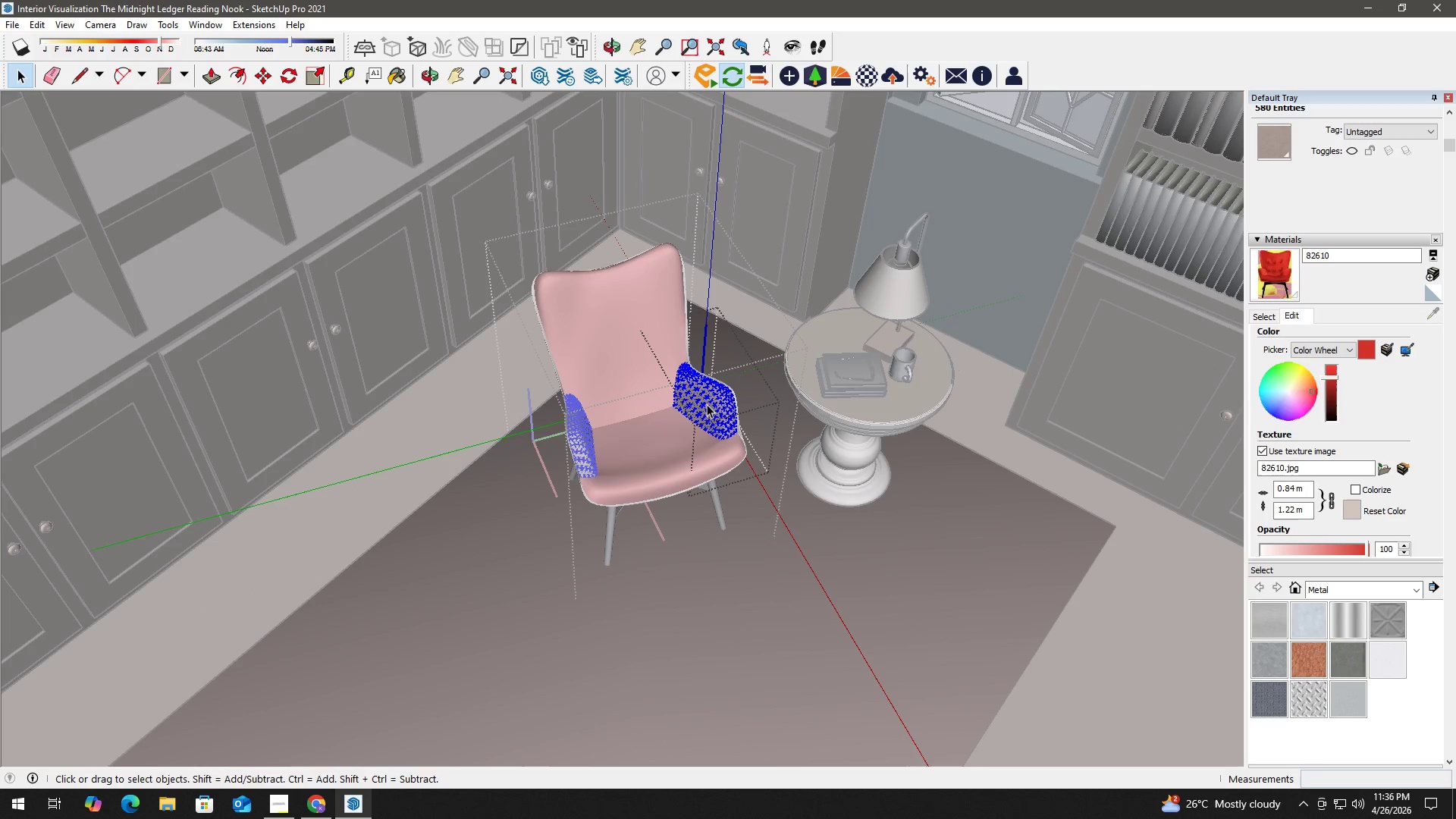 
key(B)
 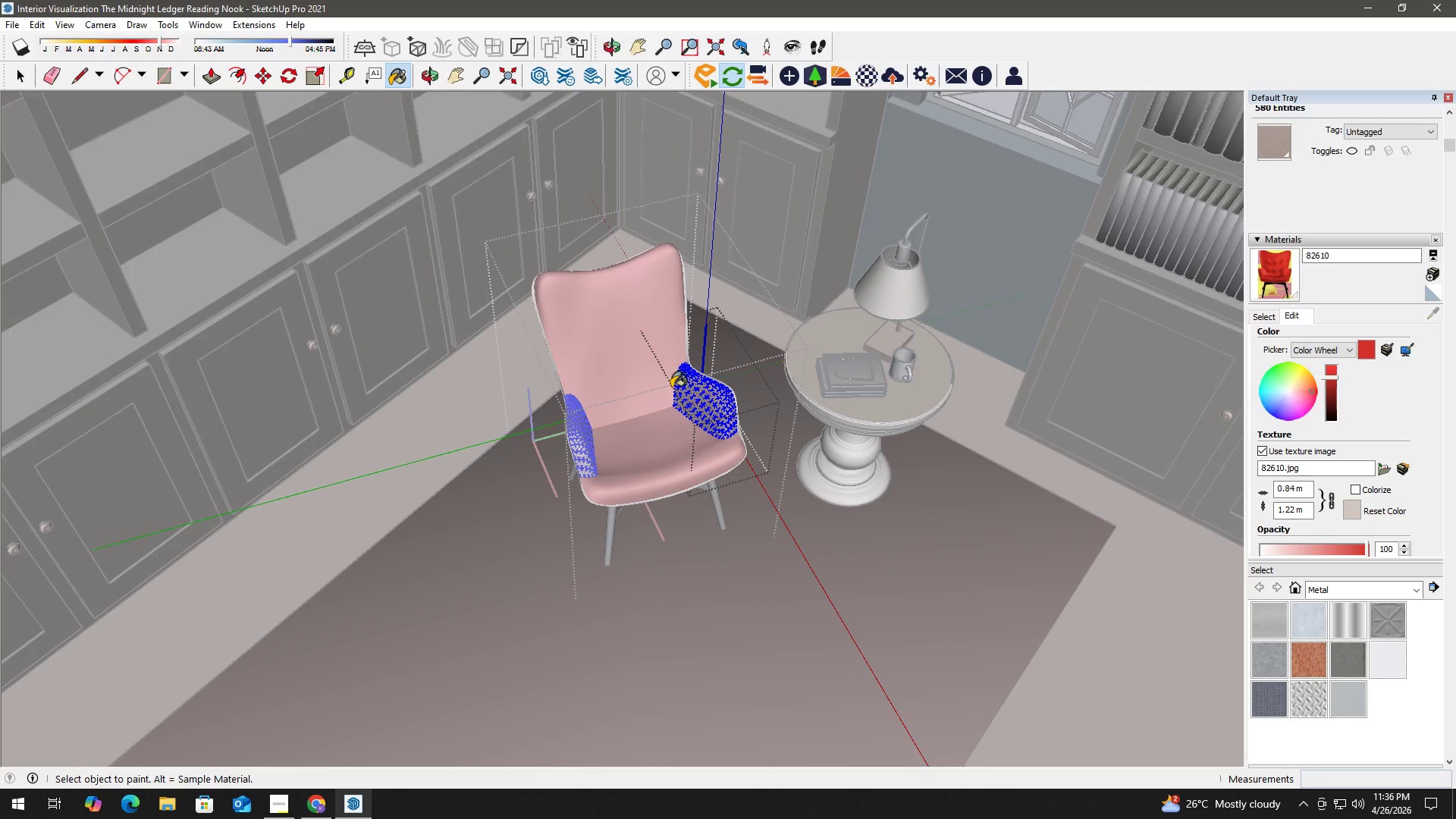 
hold_key(key=AltLeft, duration=0.78)
double_click([629, 354])
 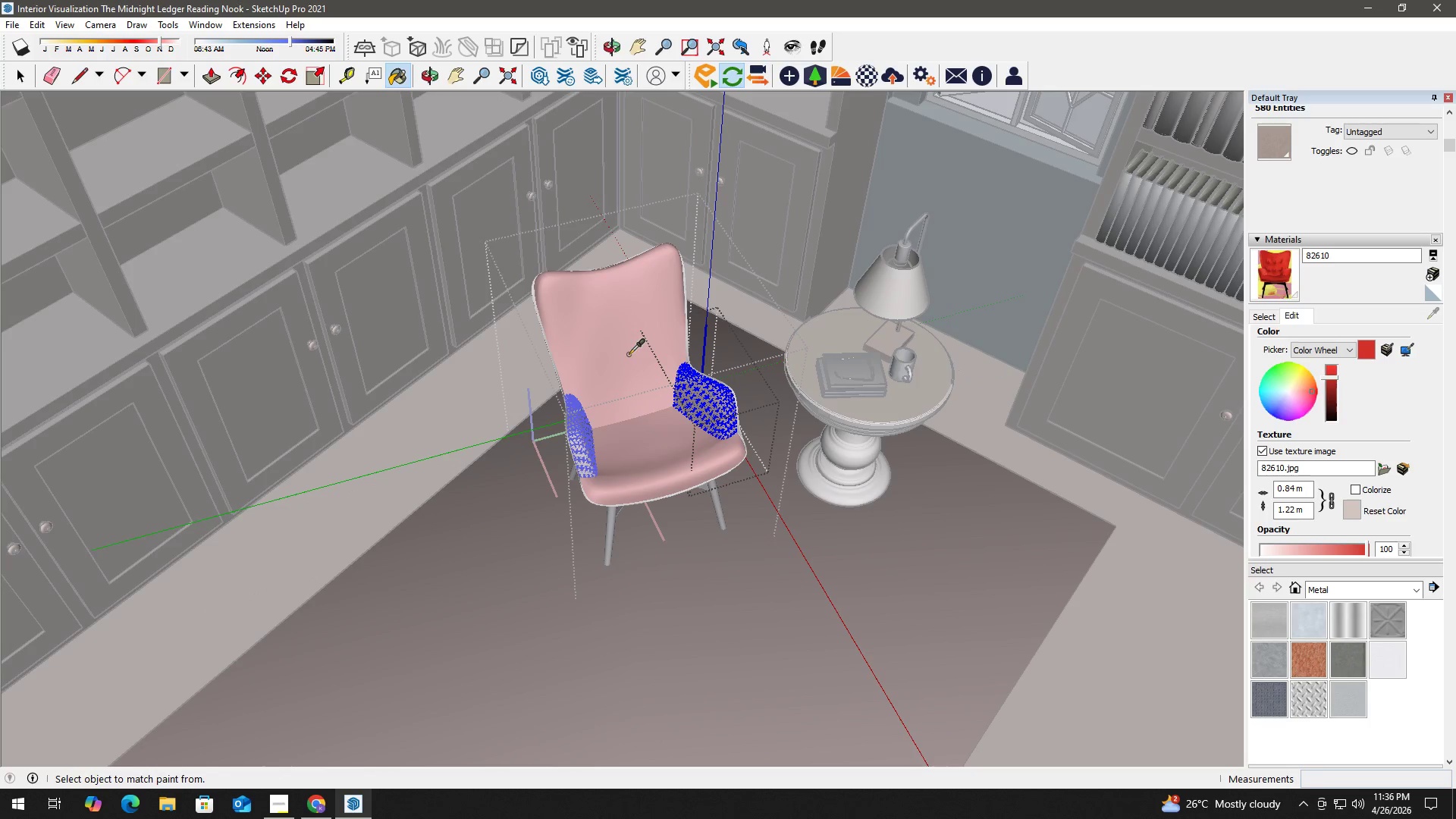 
triple_click([629, 354])
 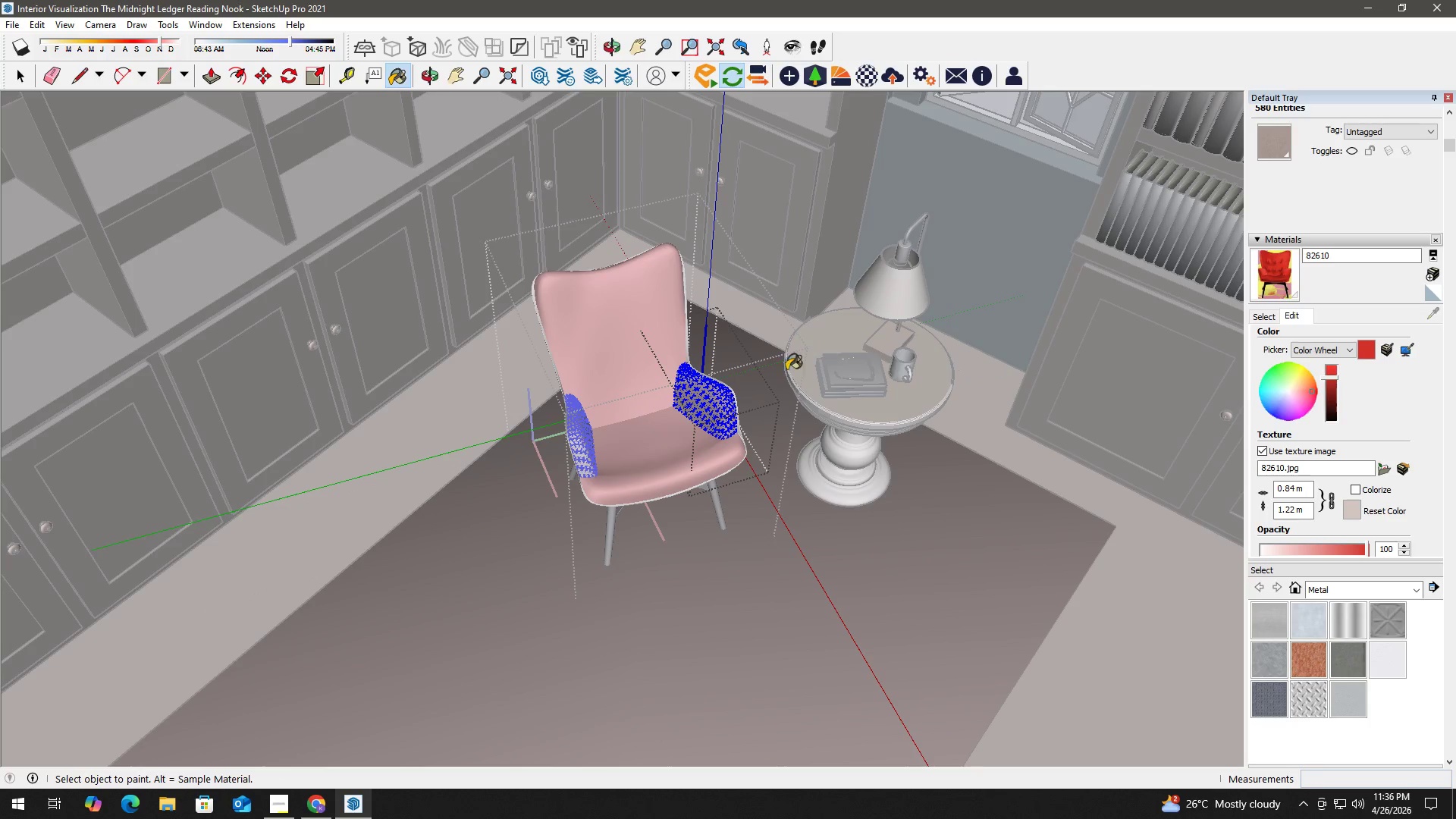 
double_click([714, 416])
 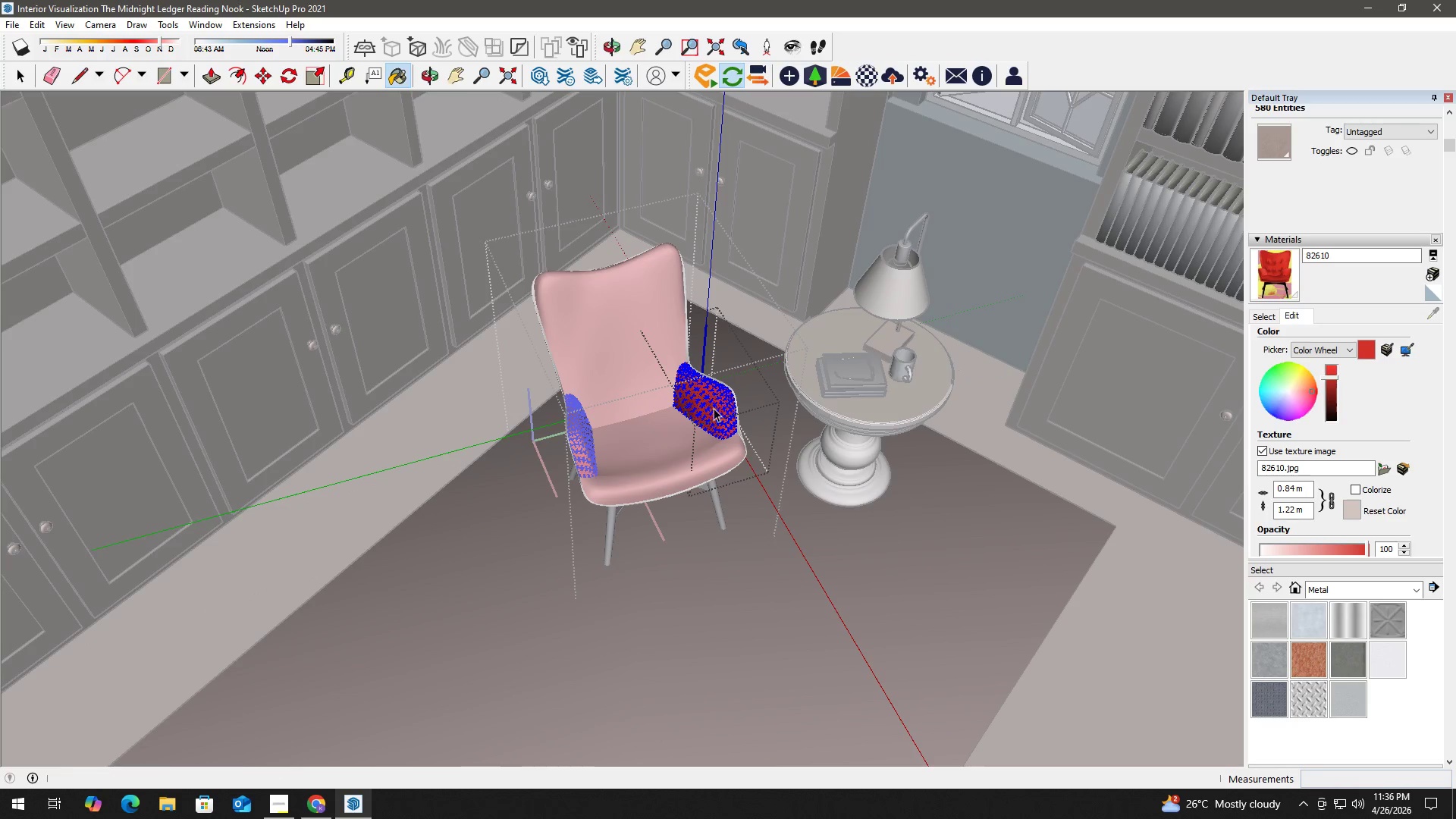 
key(Space)
 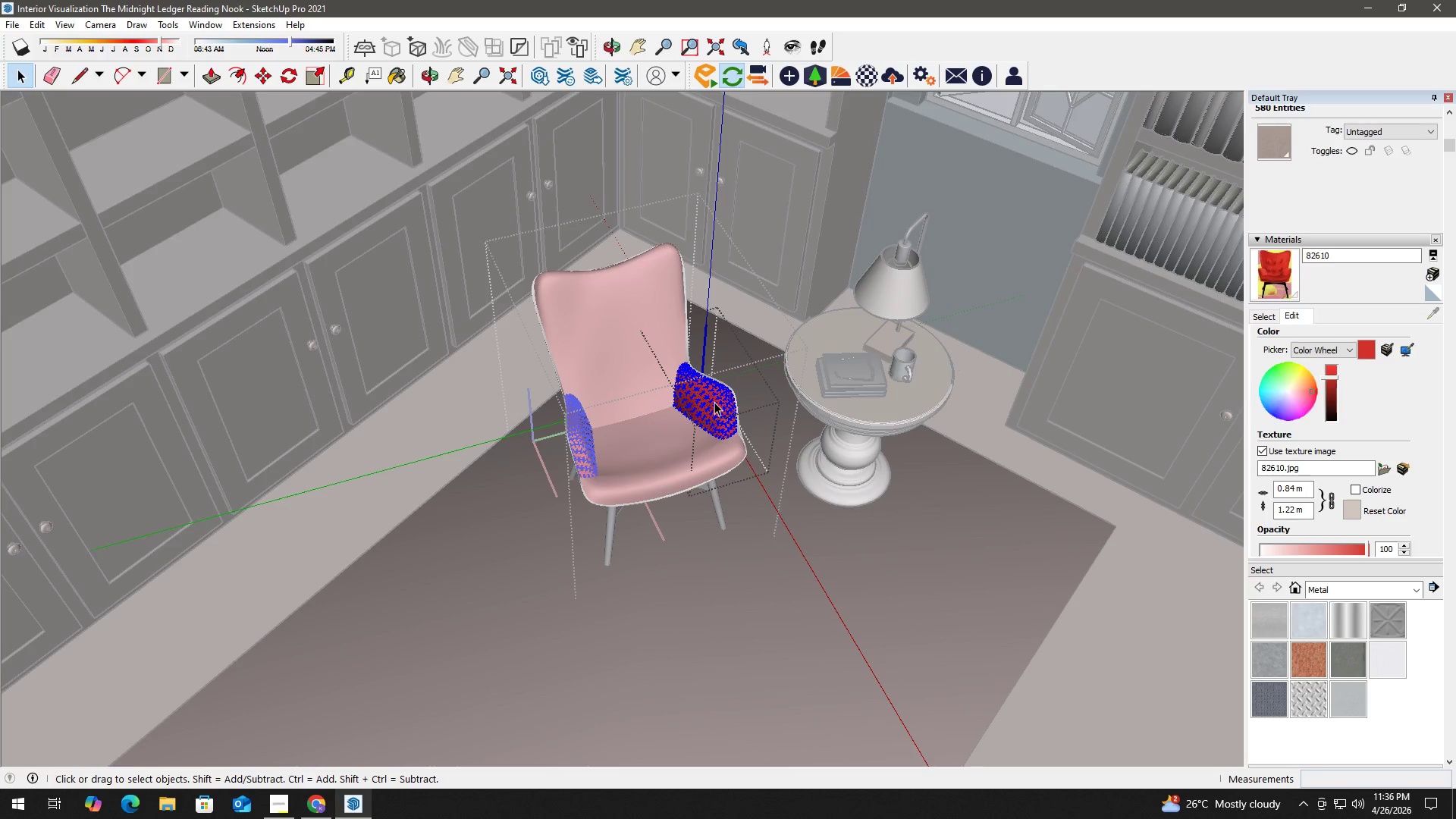 
left_click([714, 402])
 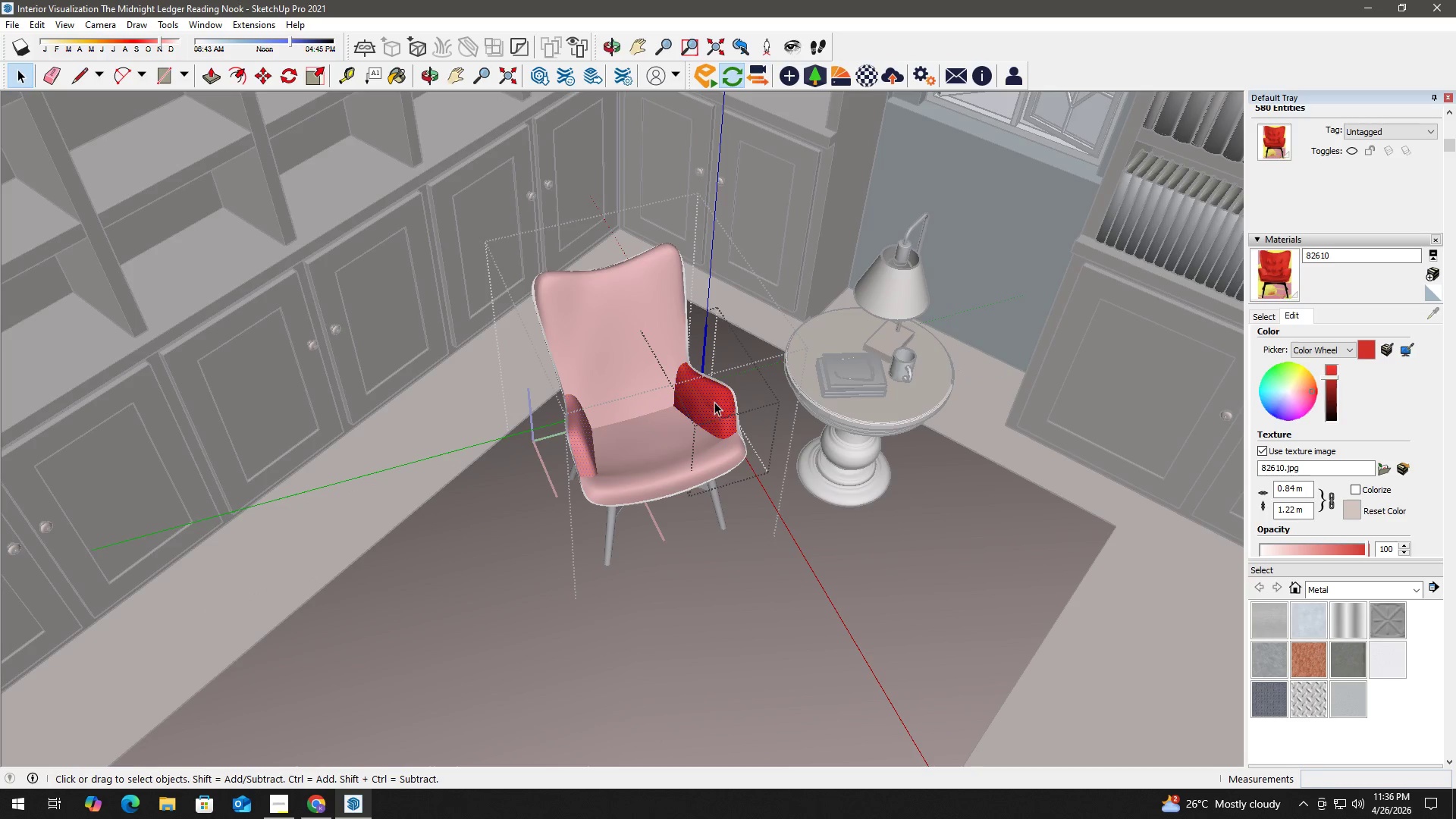 
key(Escape)
 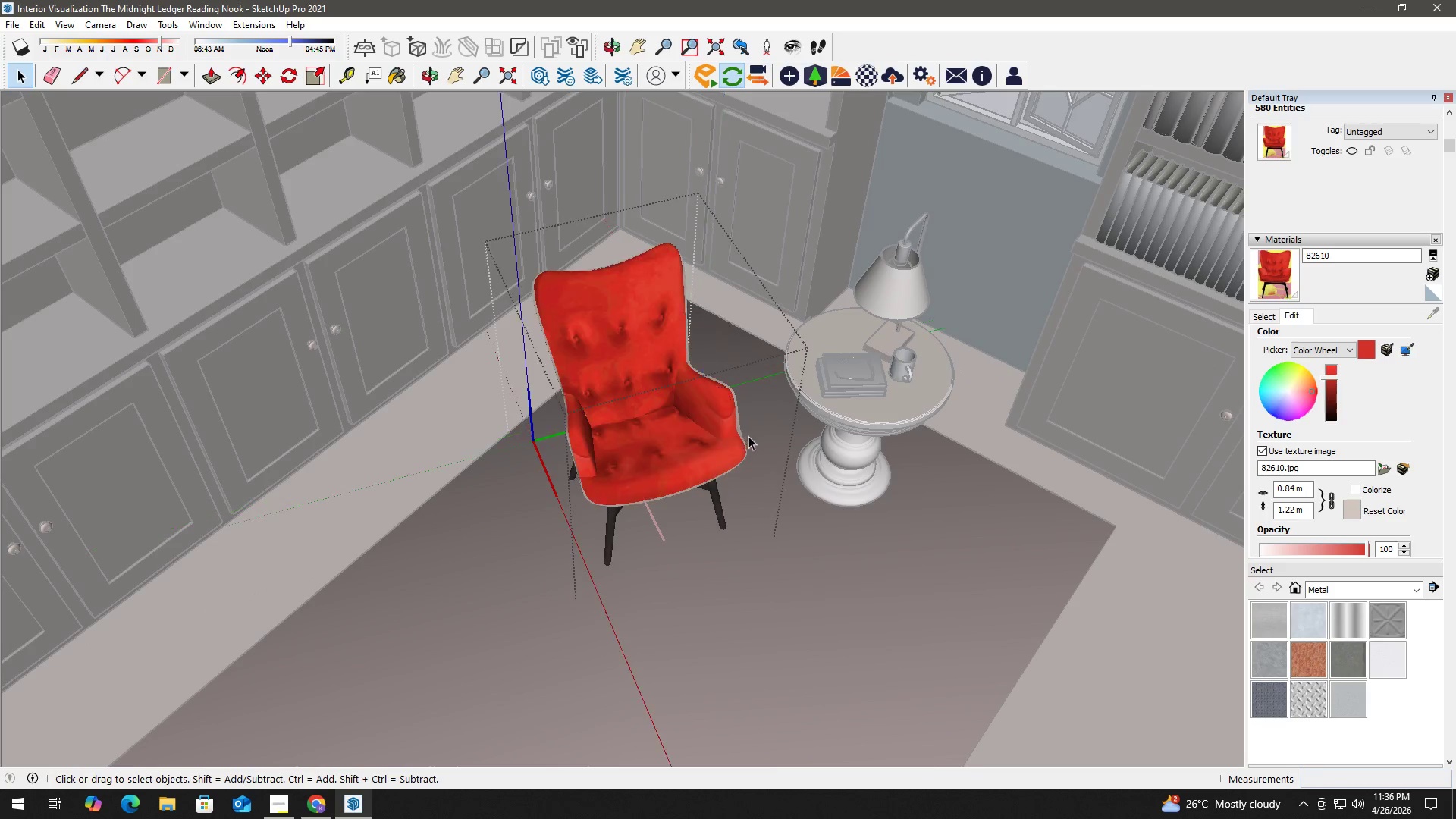 
key(Escape)
 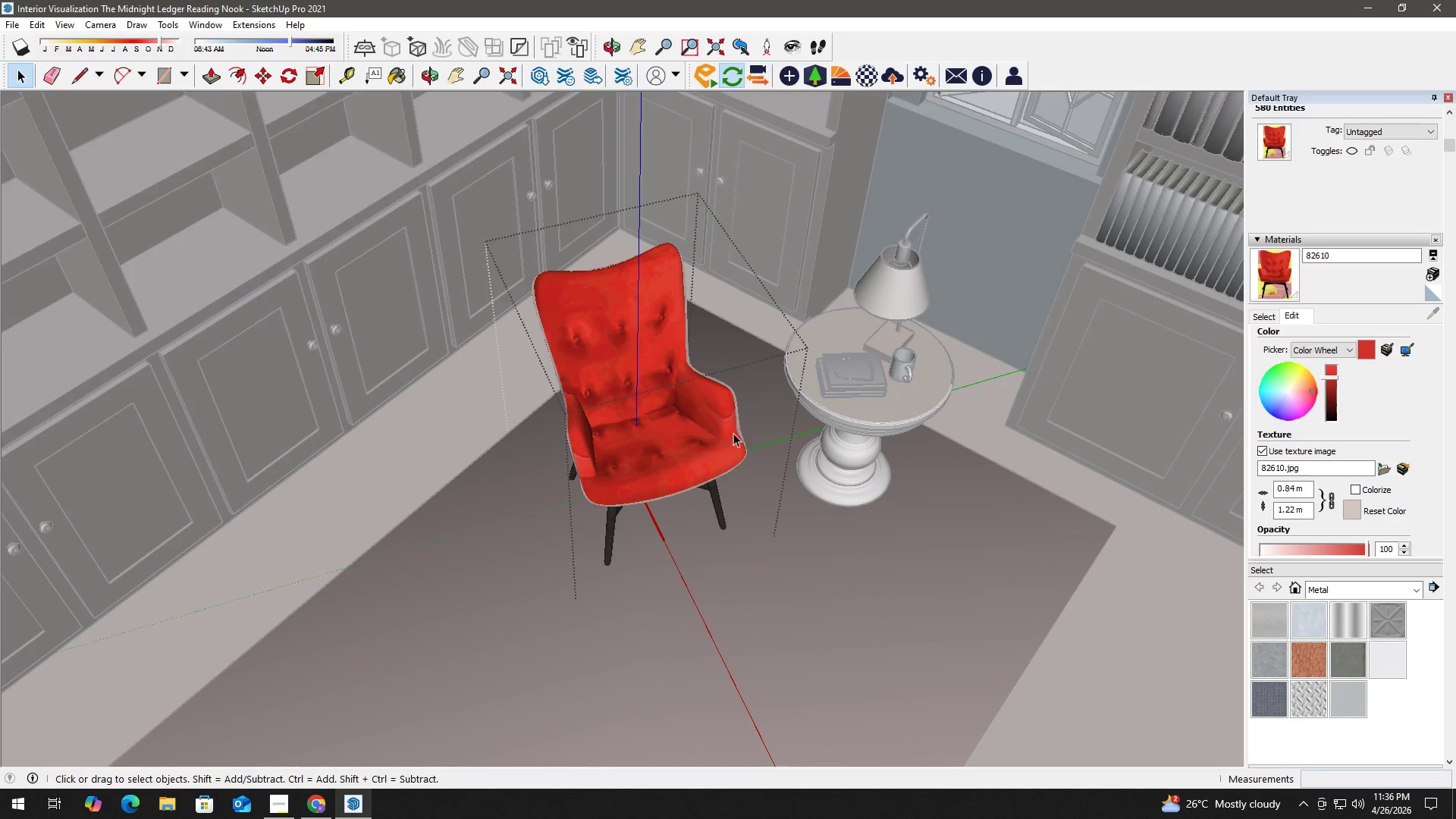 
key(Escape)
 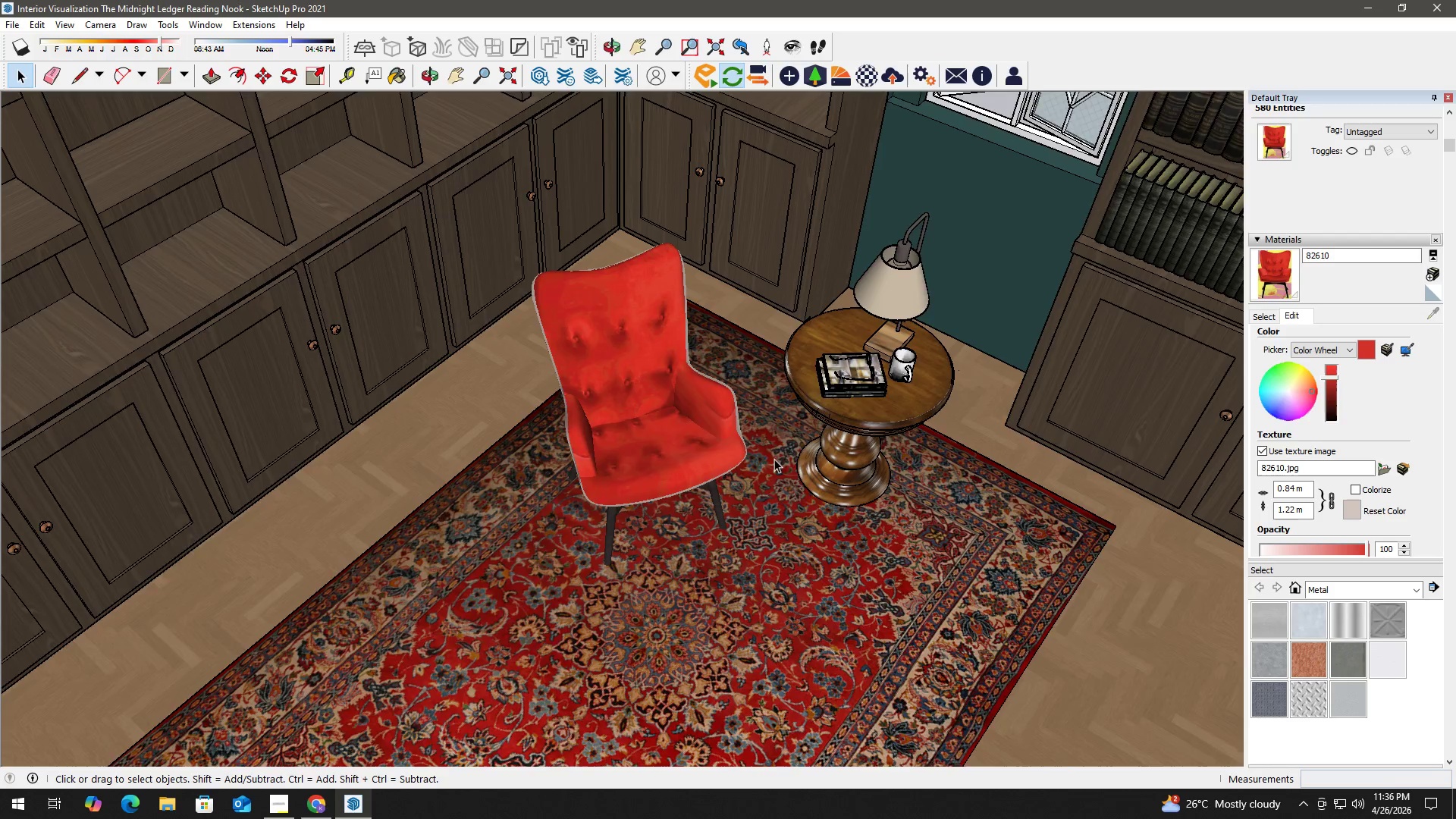 
scroll: coordinate [732, 472], scroll_direction: down, amount: 4.0
 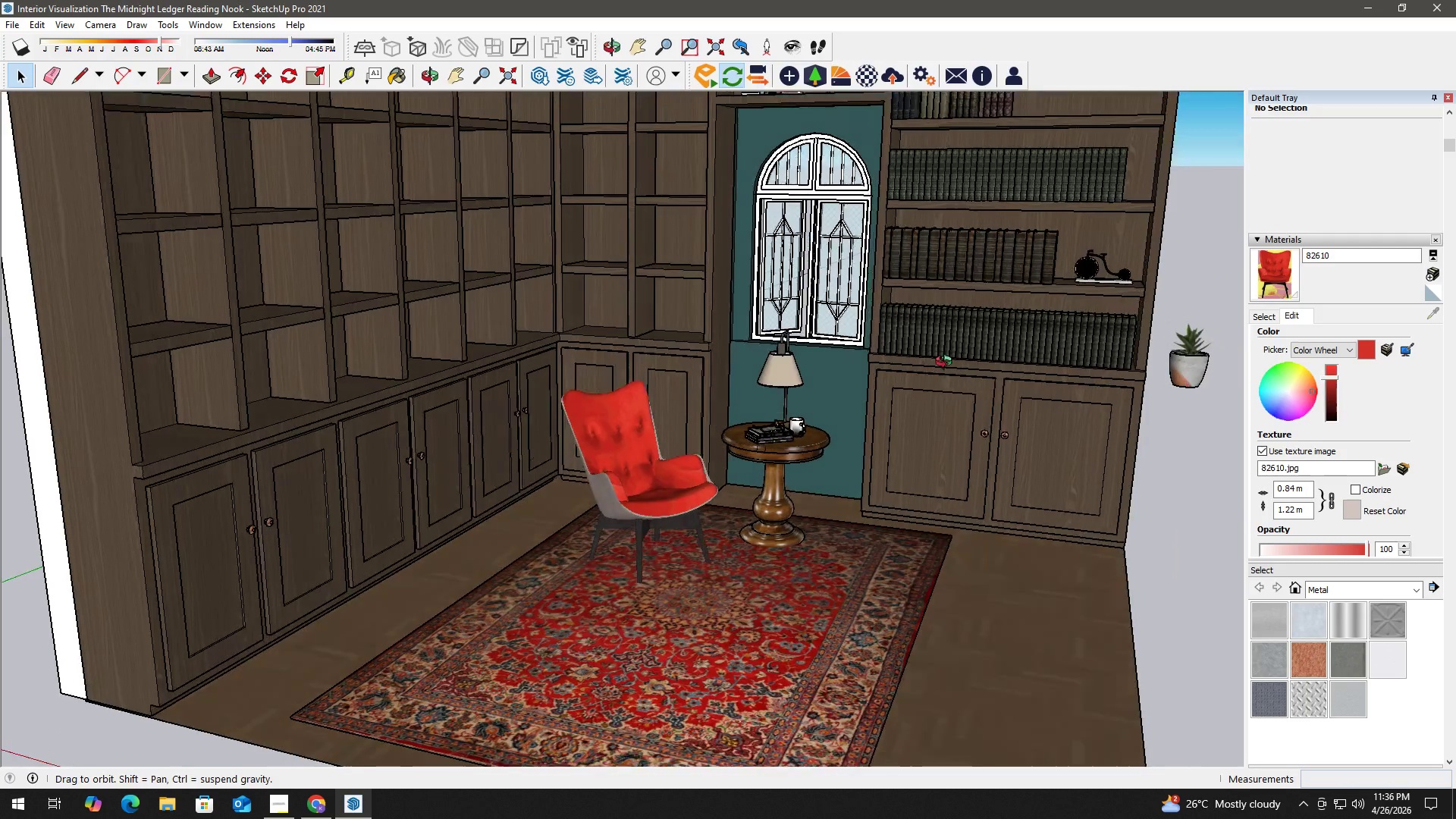 
scroll: coordinate [720, 536], scroll_direction: up, amount: 3.0
 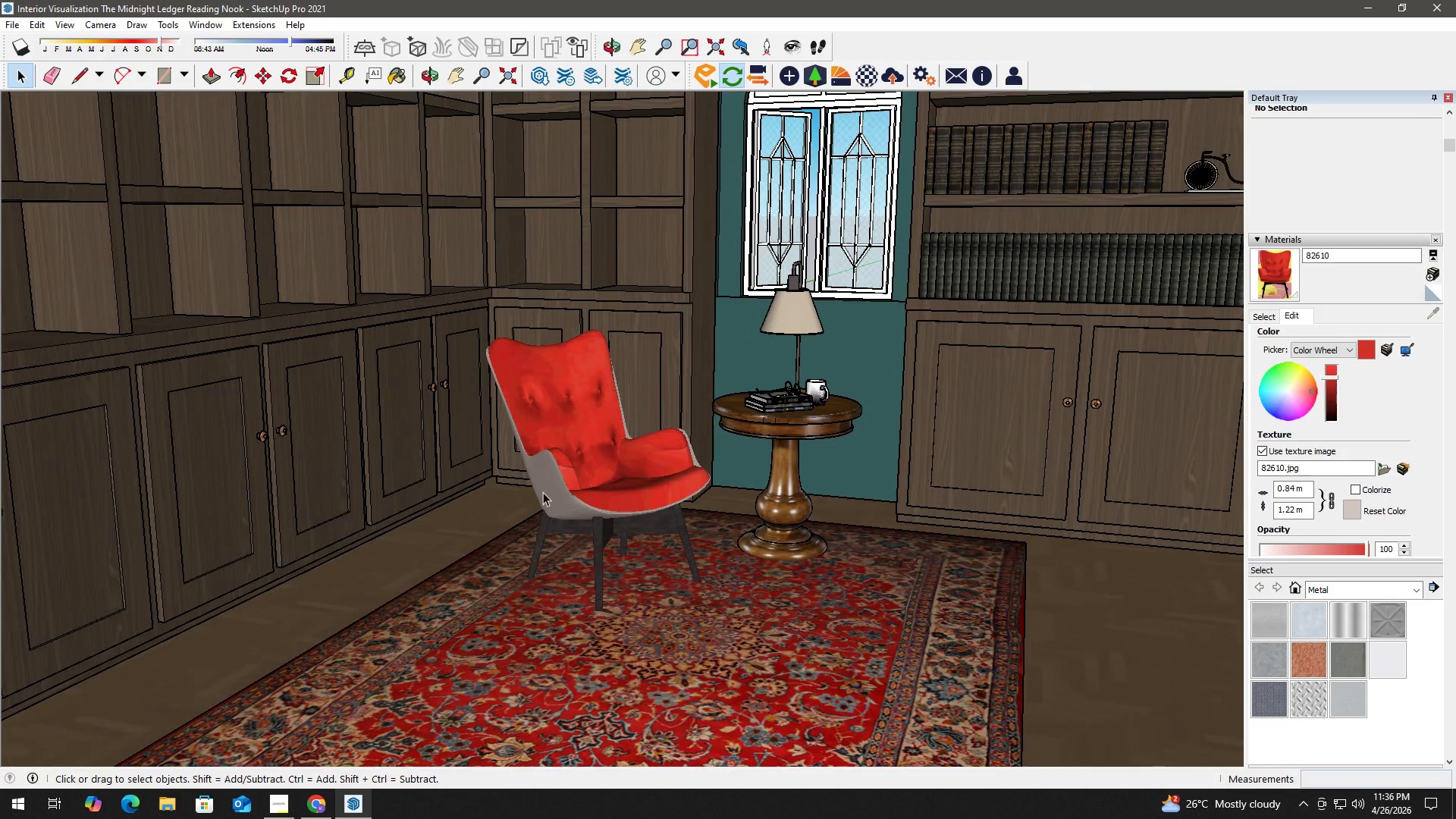 
double_click([538, 488])
 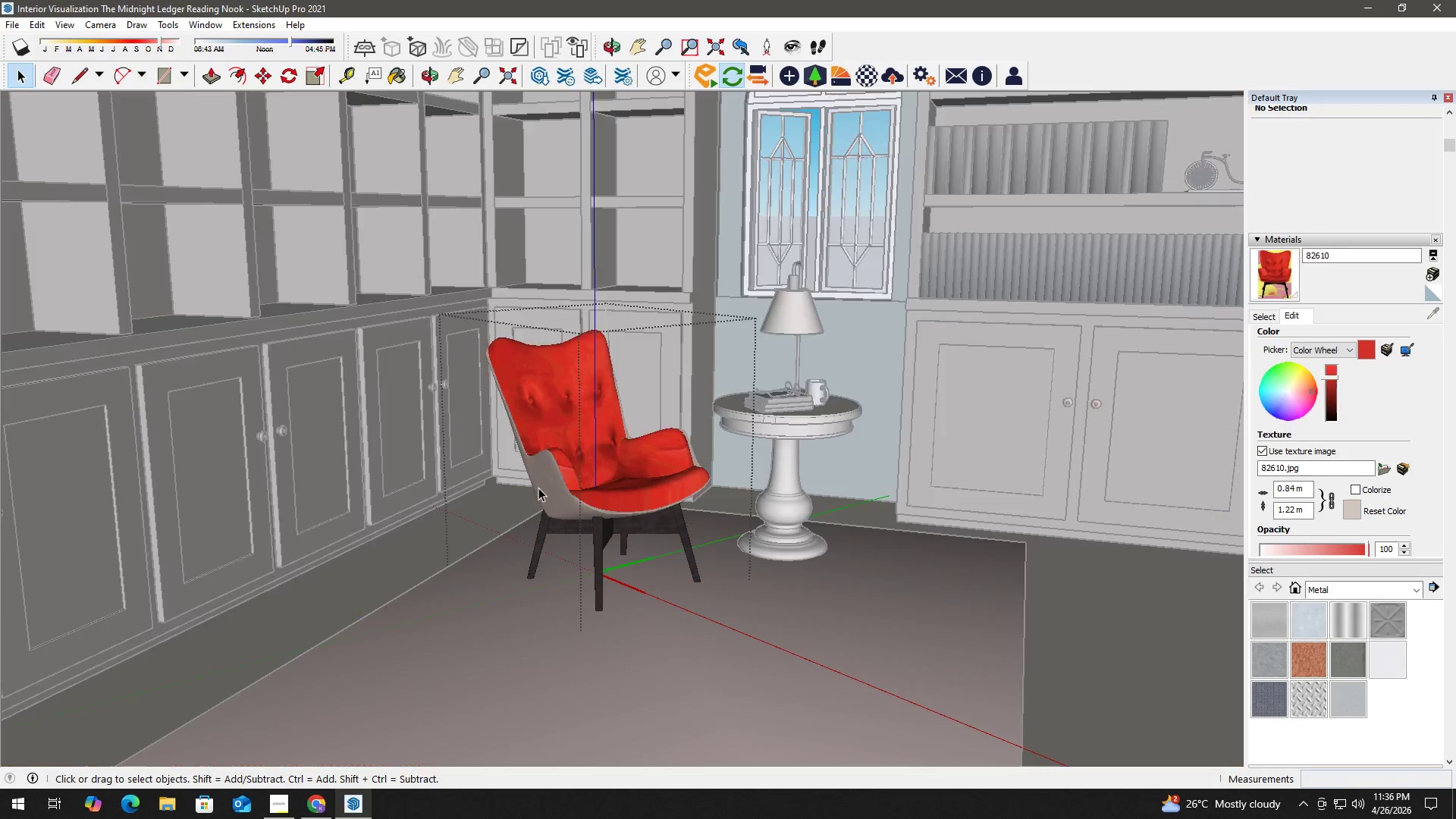 
triple_click([538, 488])
 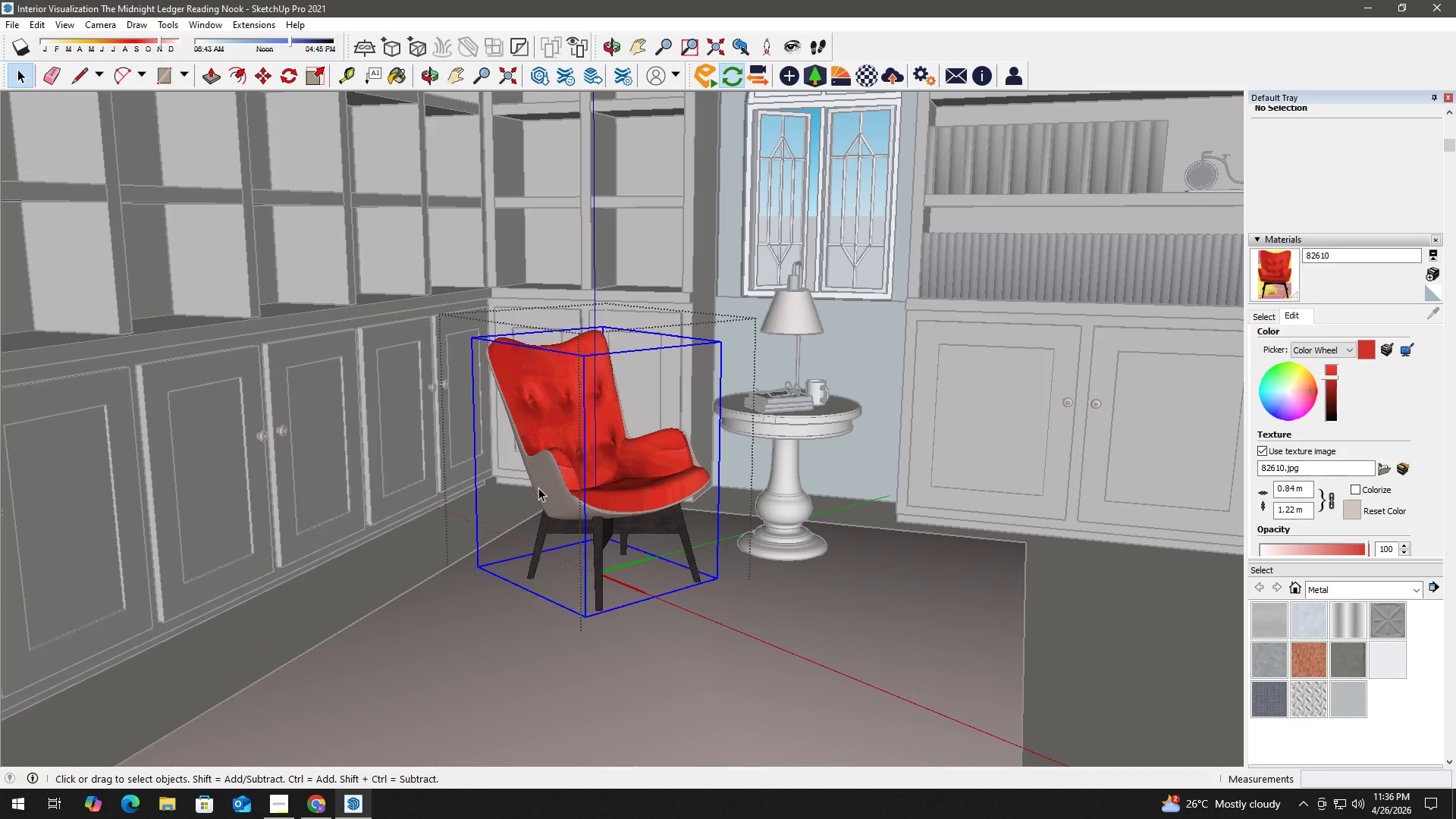 
triple_click([538, 488])
 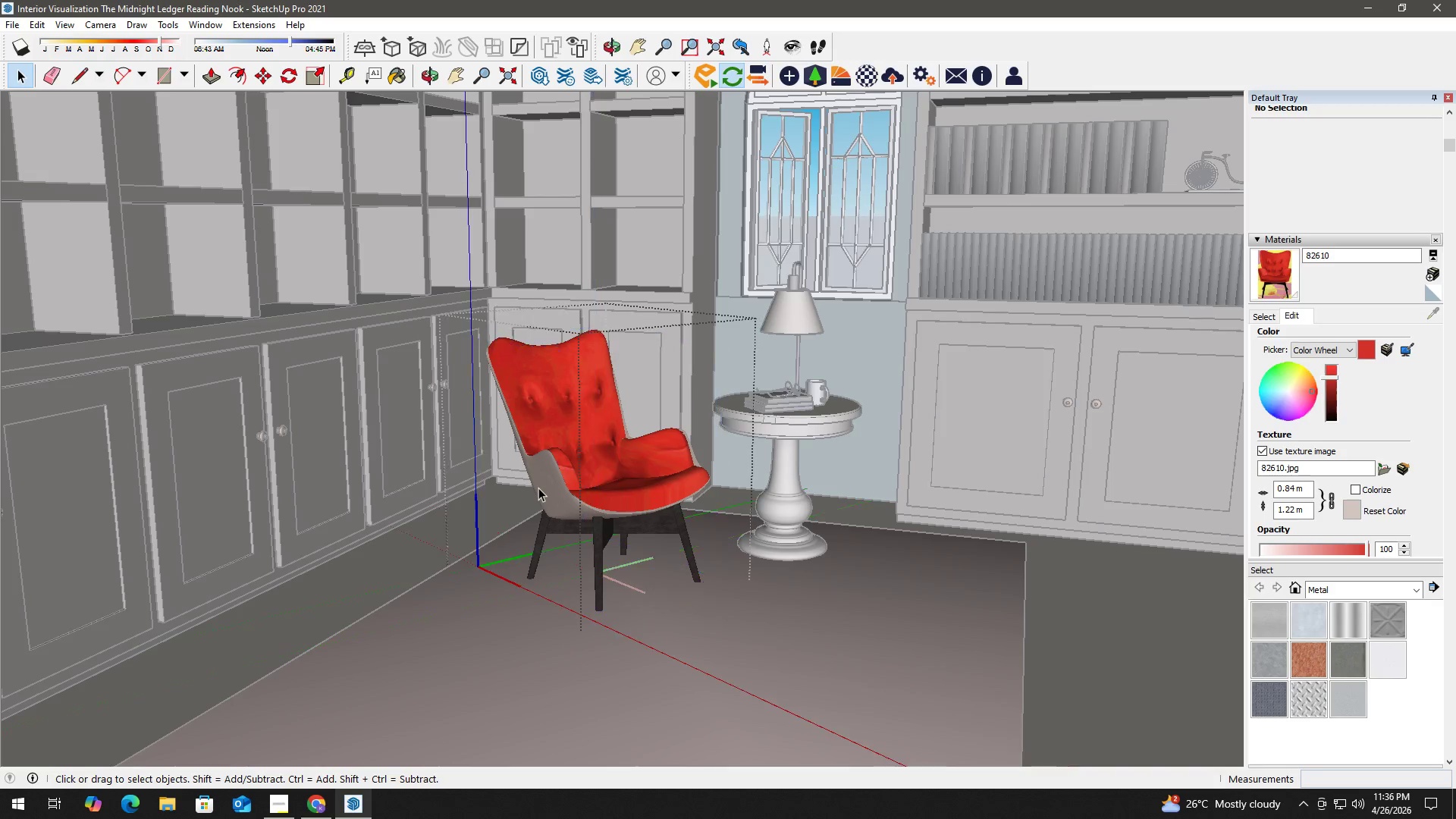 
triple_click([538, 488])
 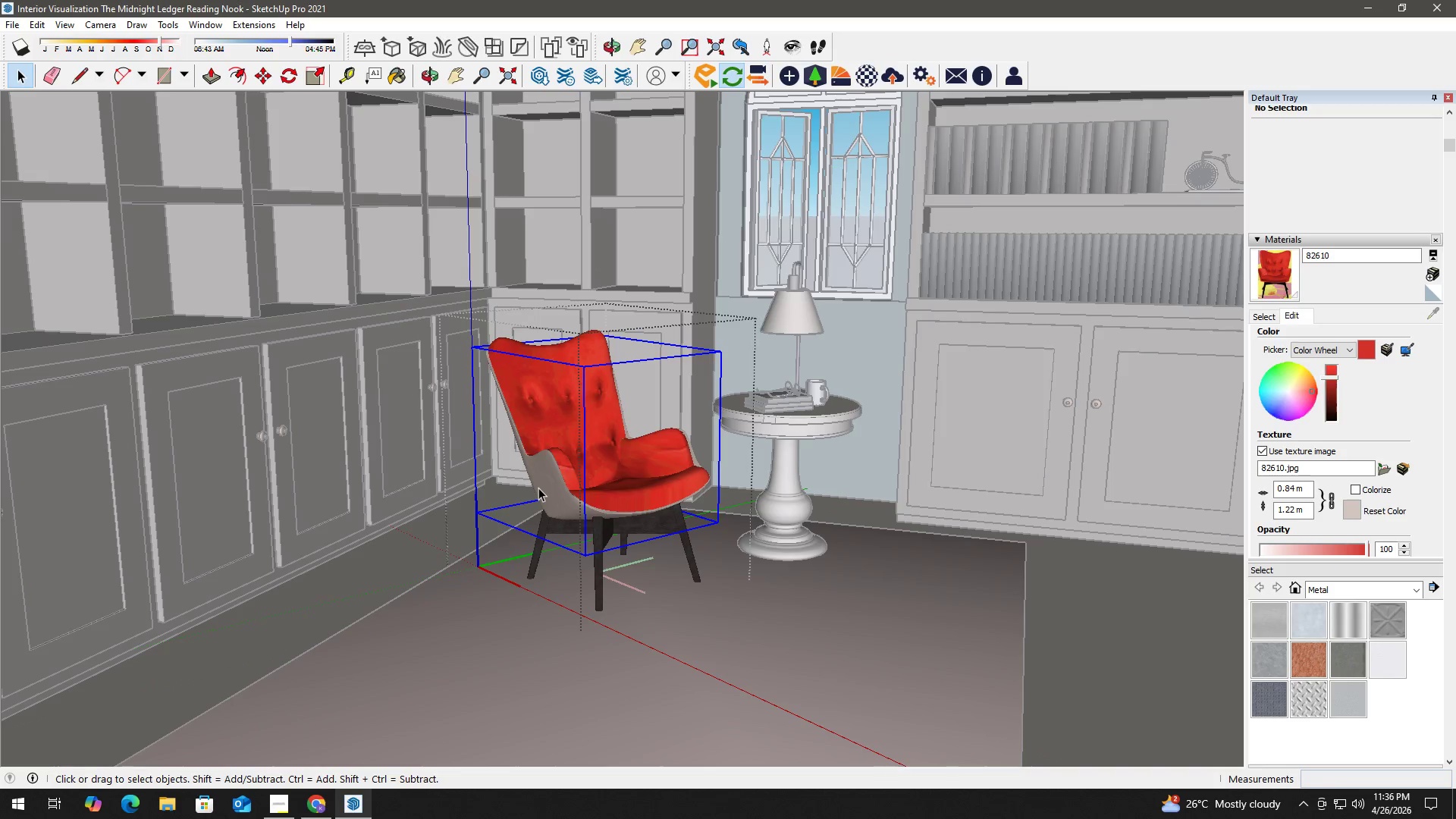 
triple_click([538, 488])
 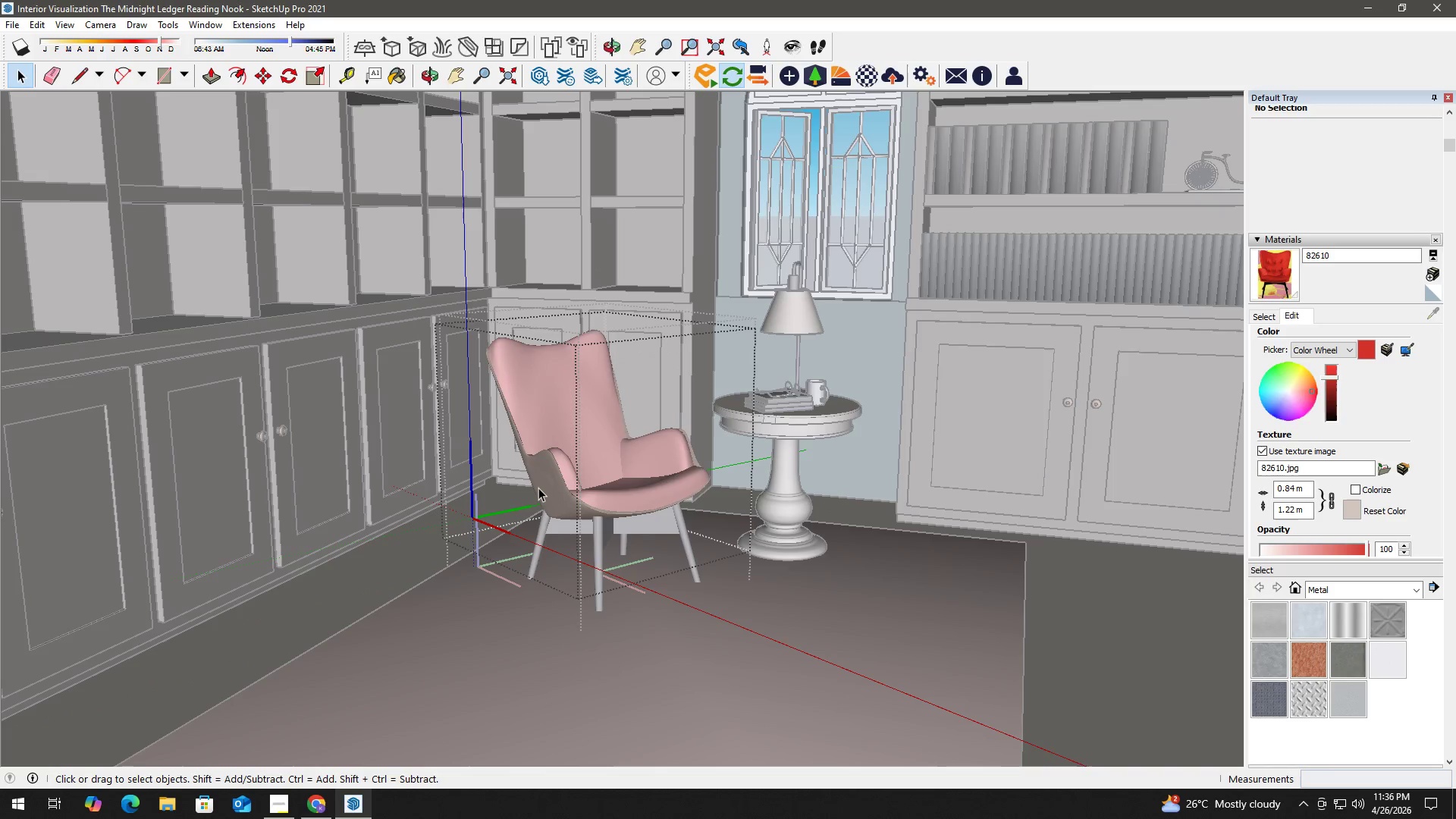 
triple_click([538, 488])
 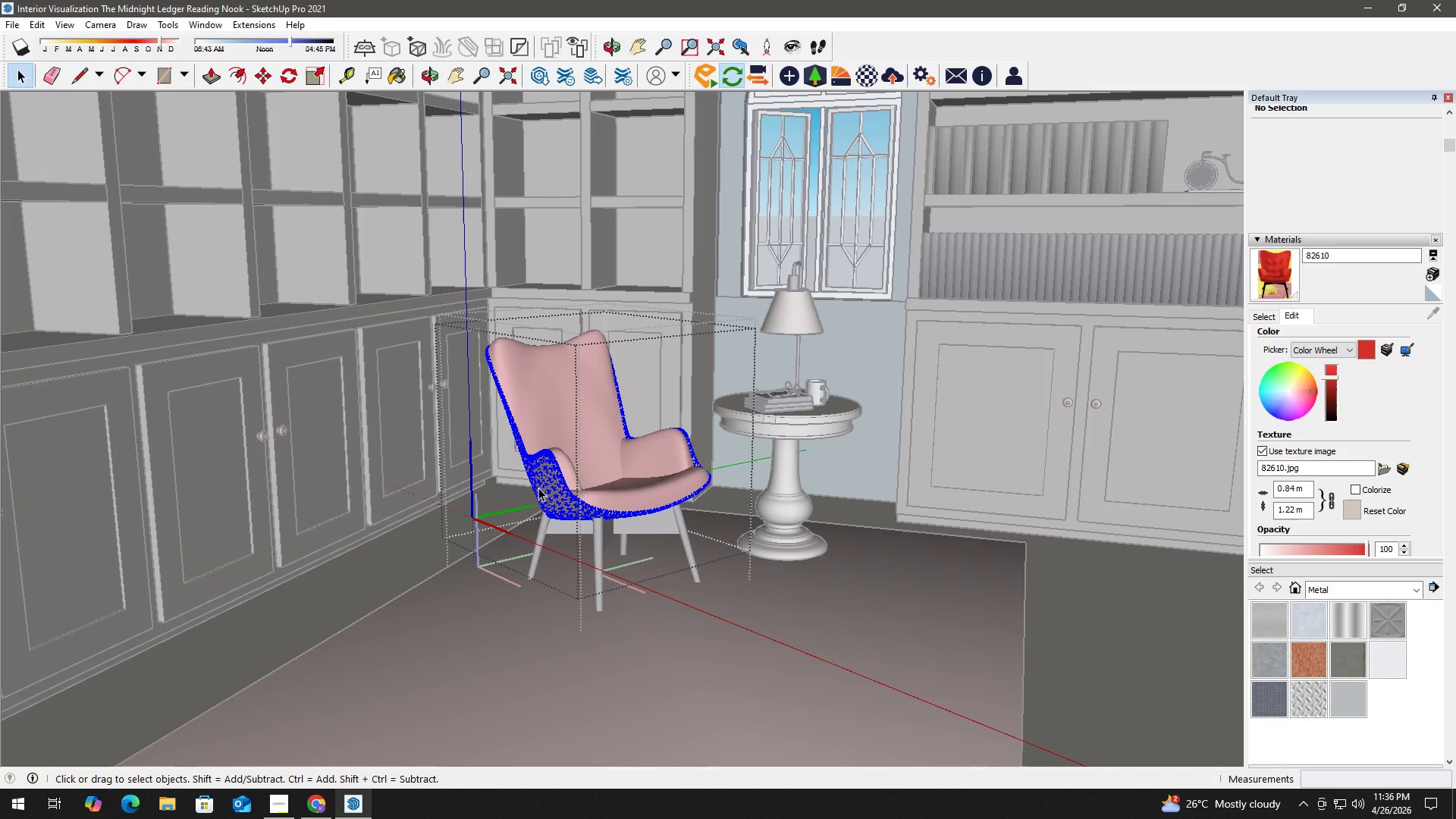 
triple_click([538, 488])
 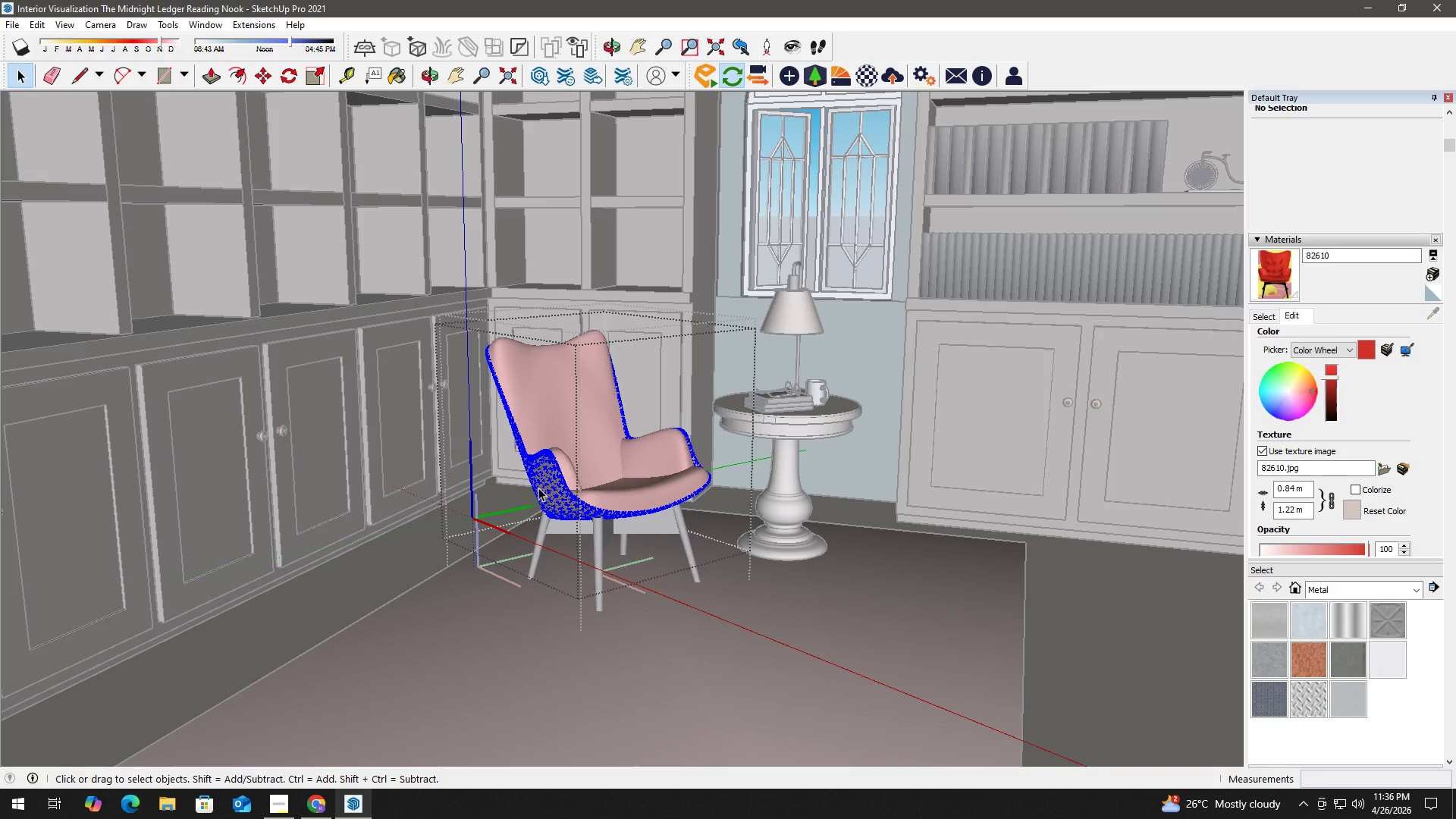 
triple_click([538, 488])
 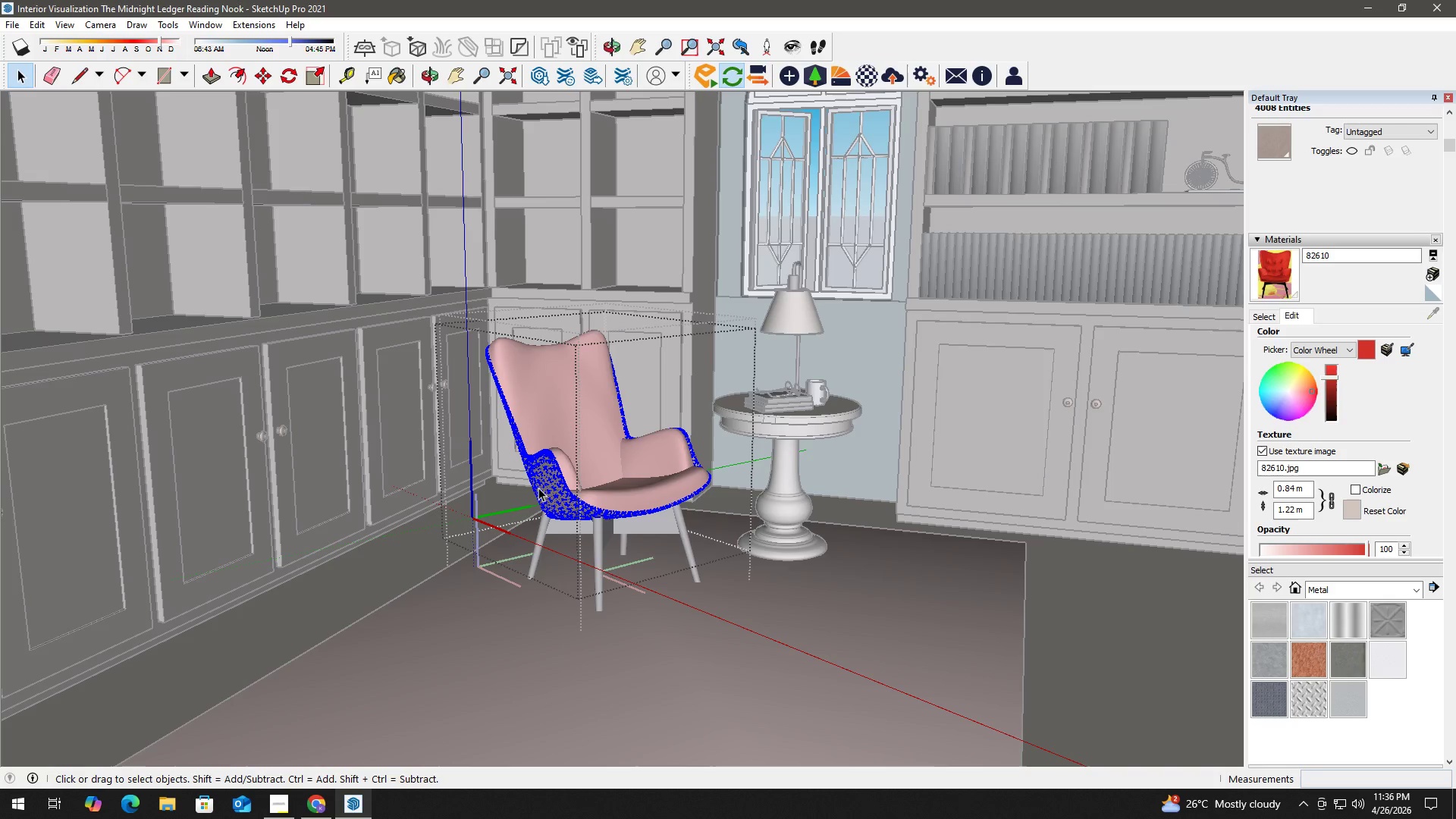 
triple_click([538, 488])
 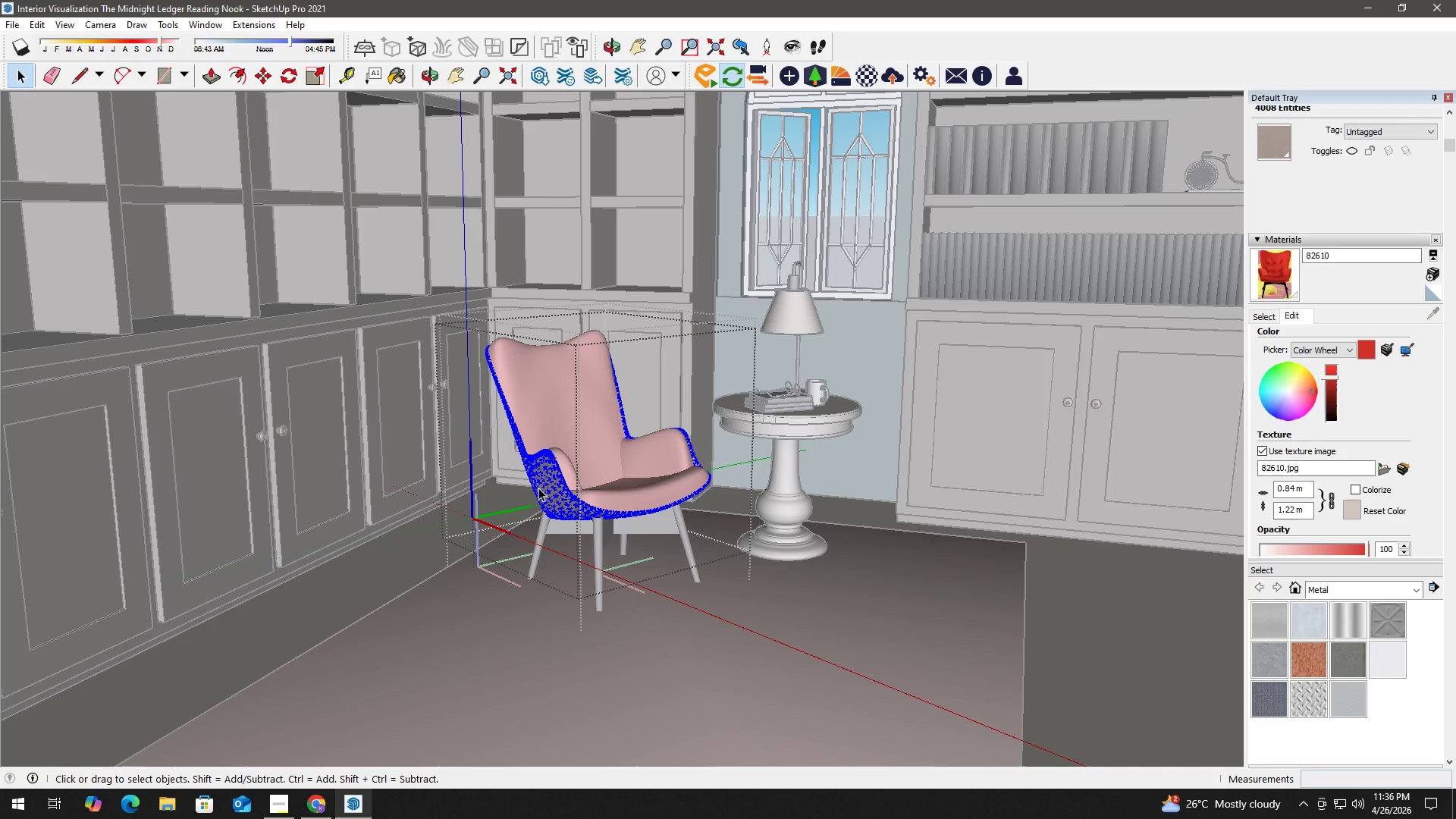 
triple_click([538, 488])
 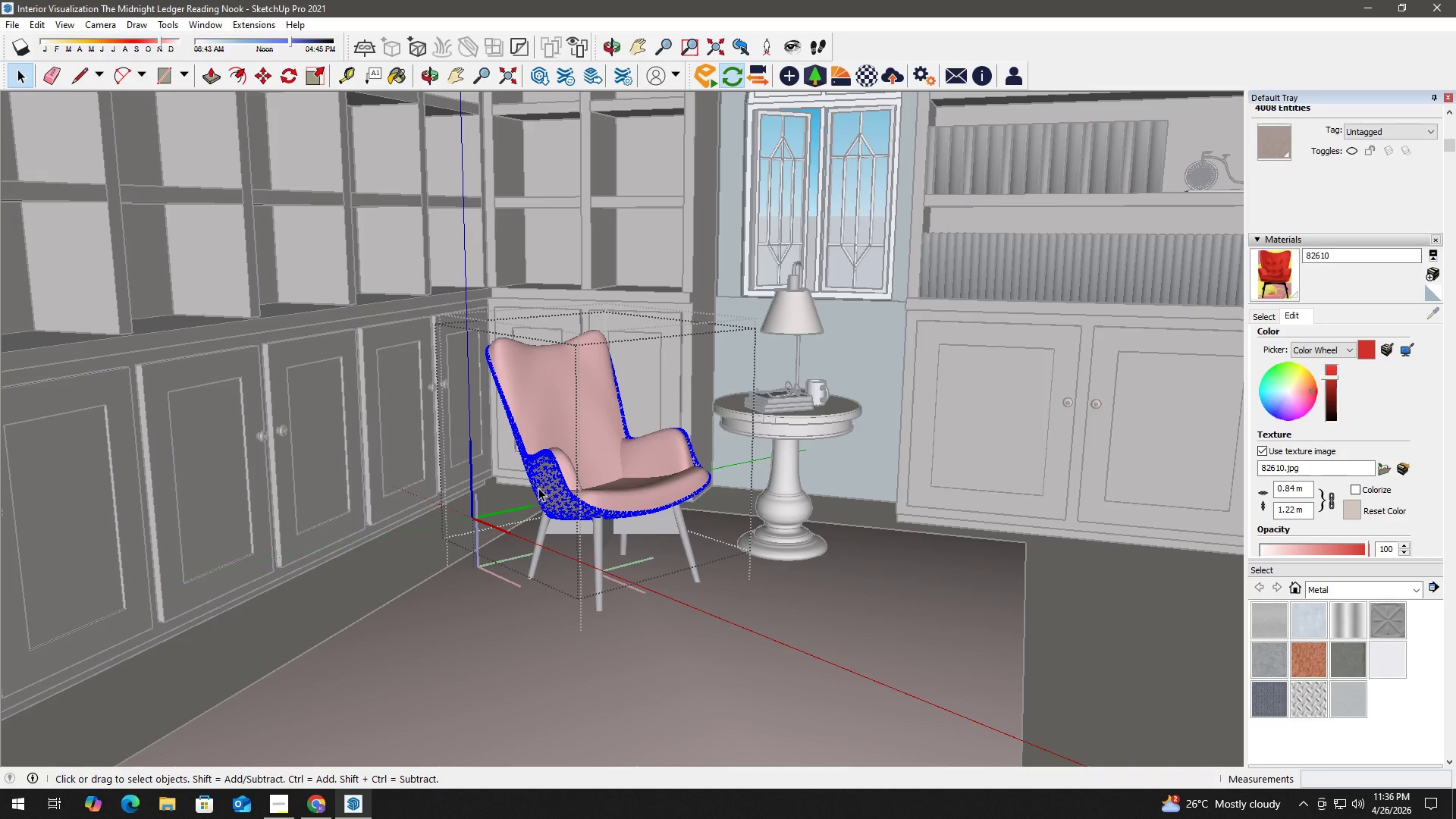 
key(B)
 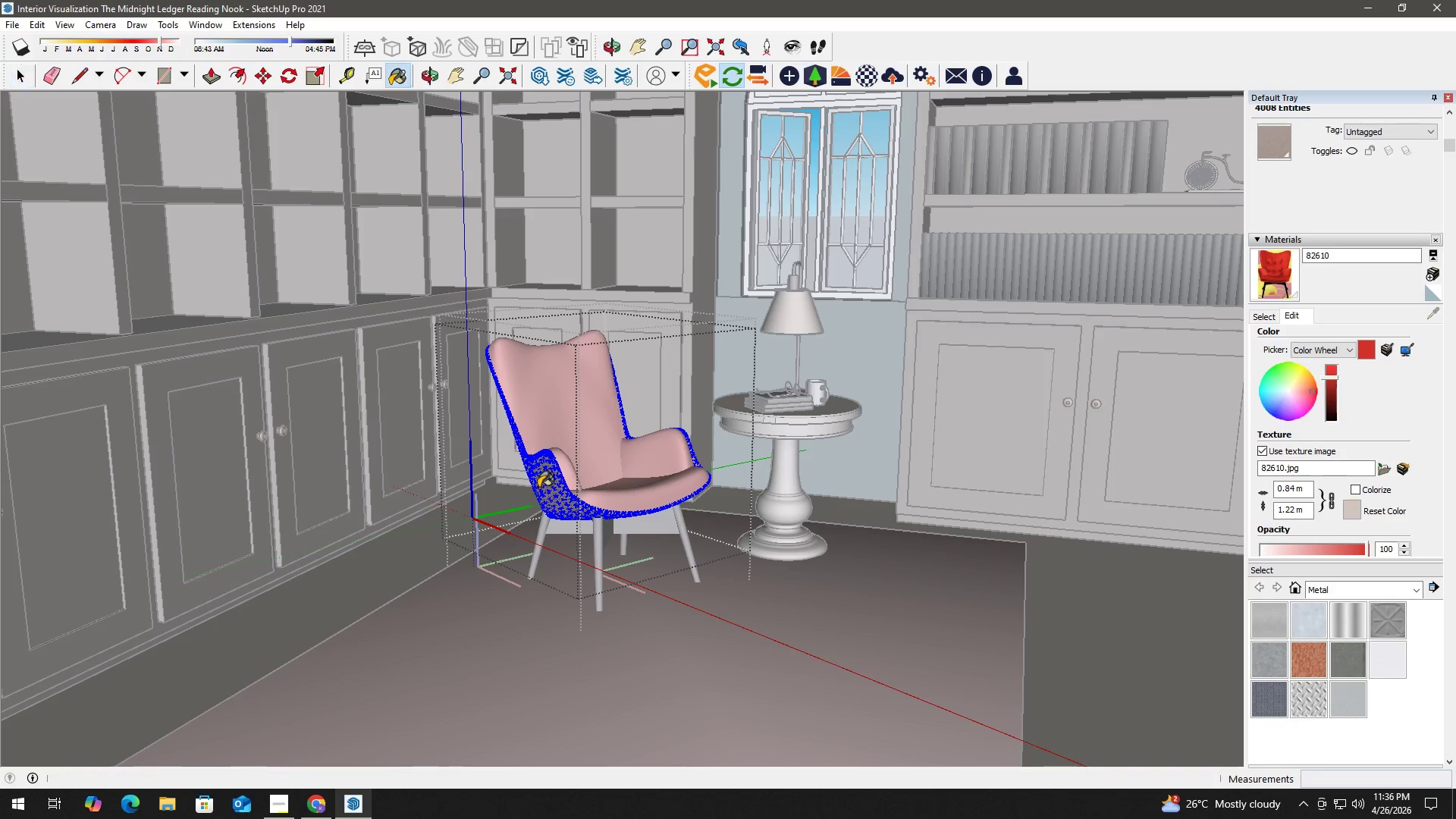 
triple_click([538, 487])
 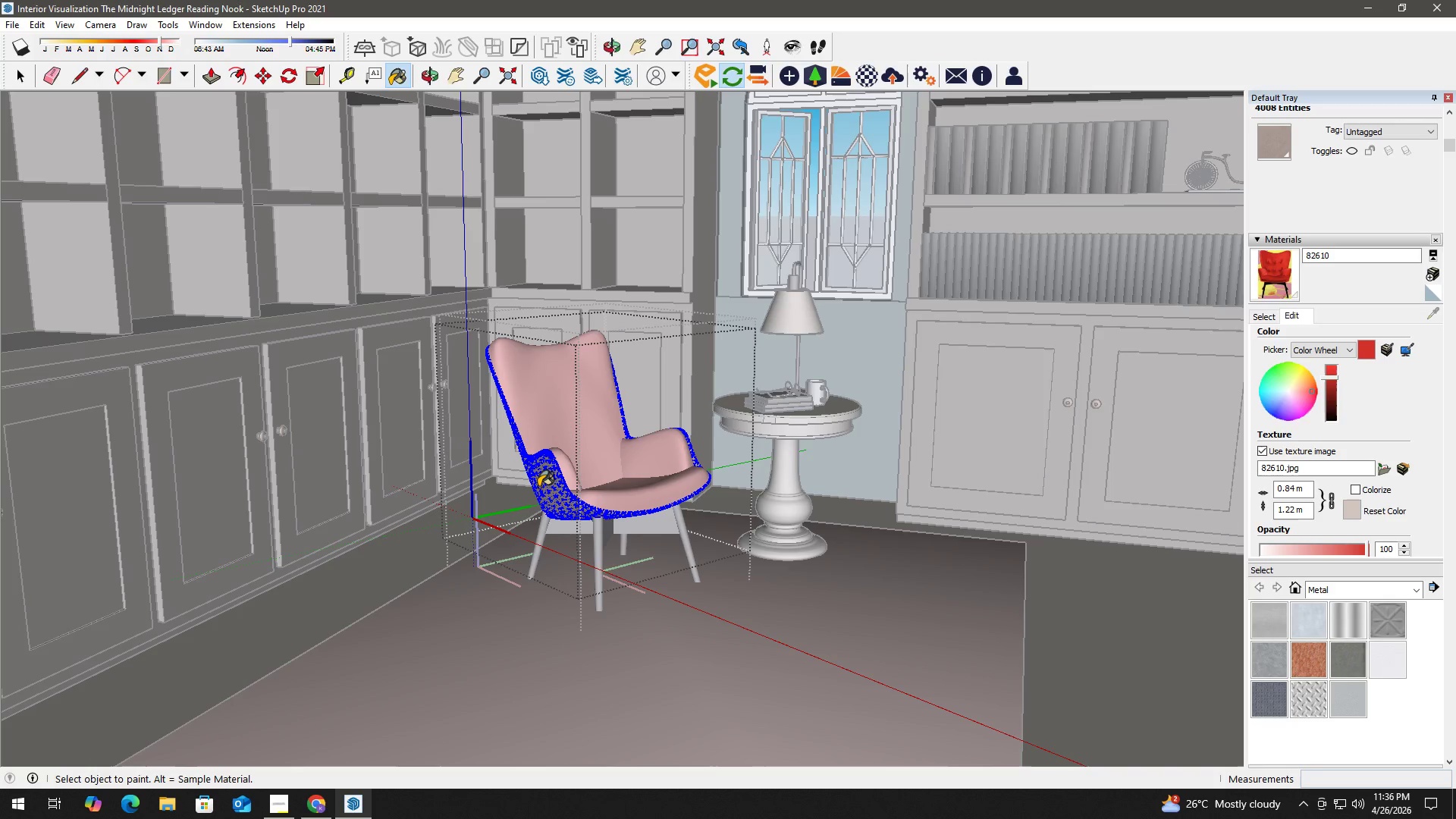 
triple_click([538, 487])
 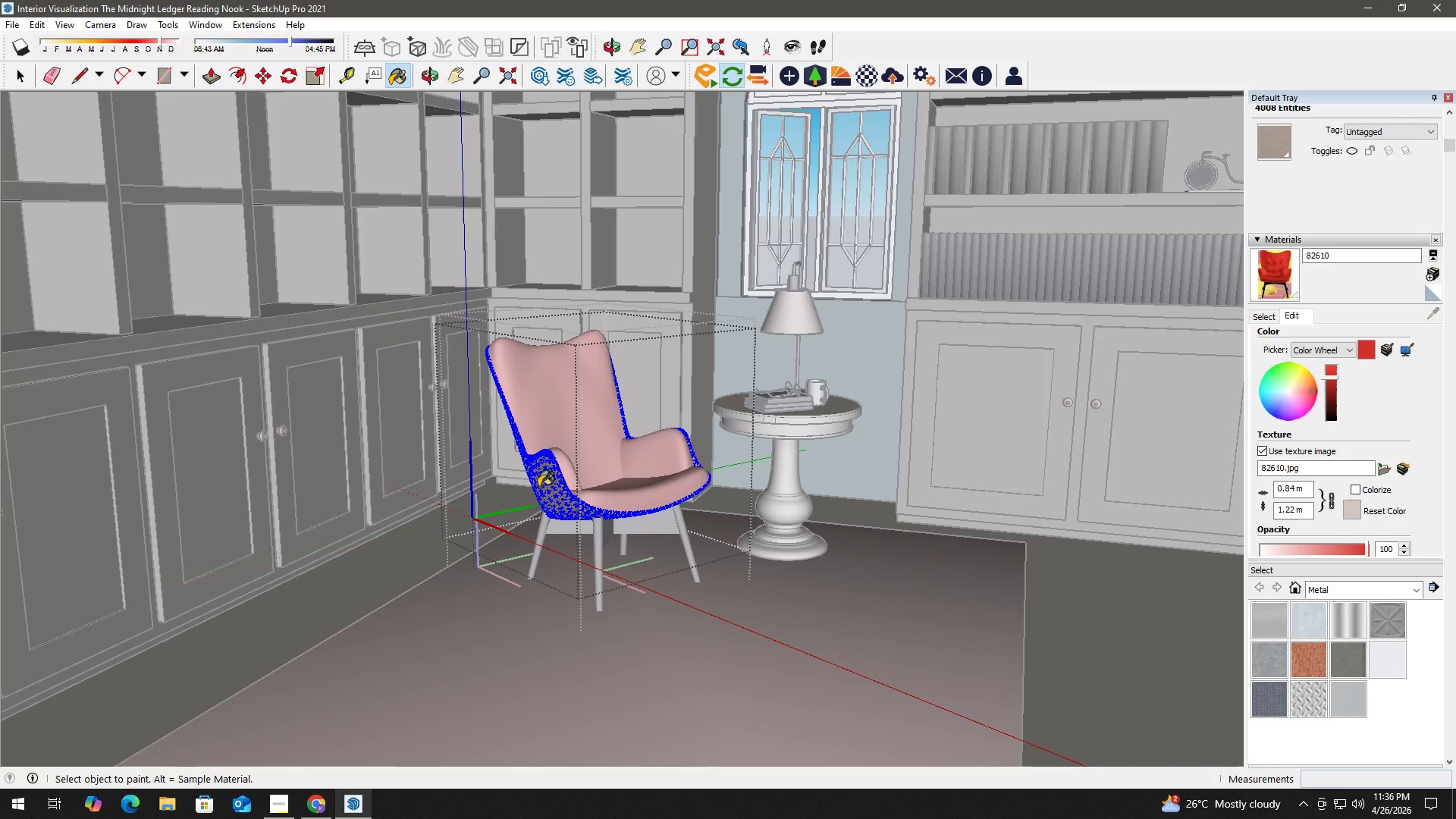 
triple_click([538, 487])
 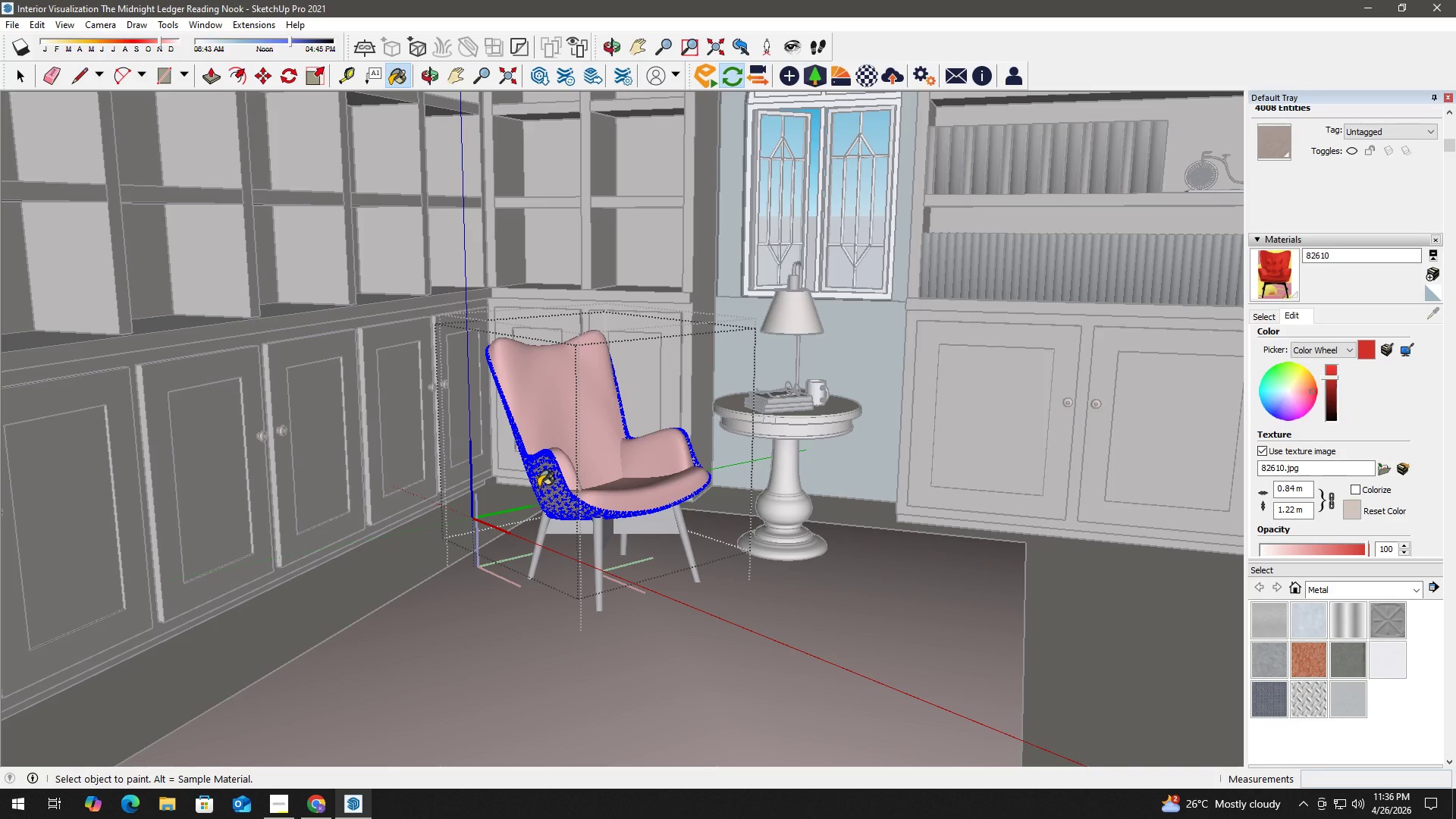 
triple_click([538, 487])
 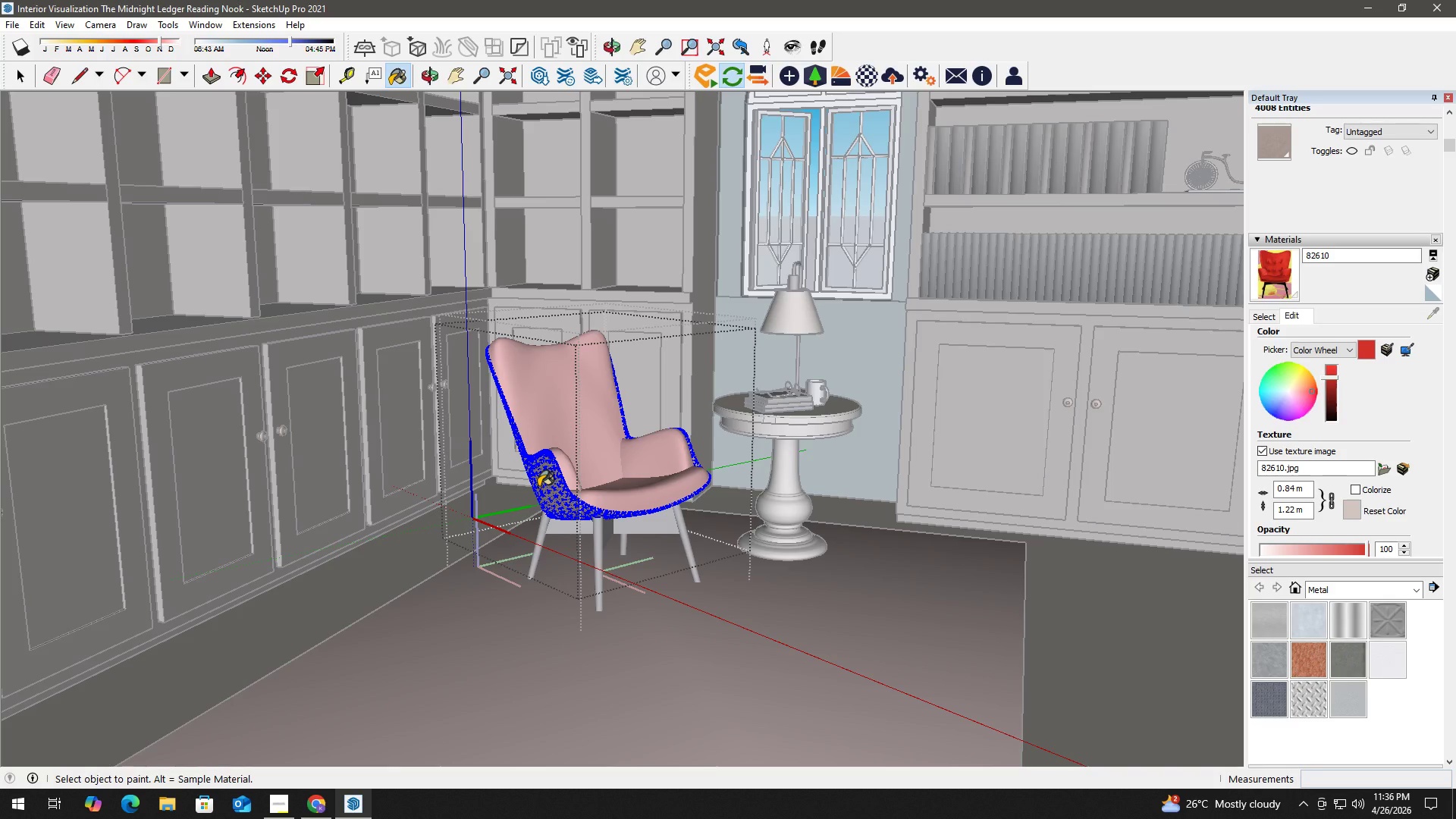 
triple_click([538, 487])
 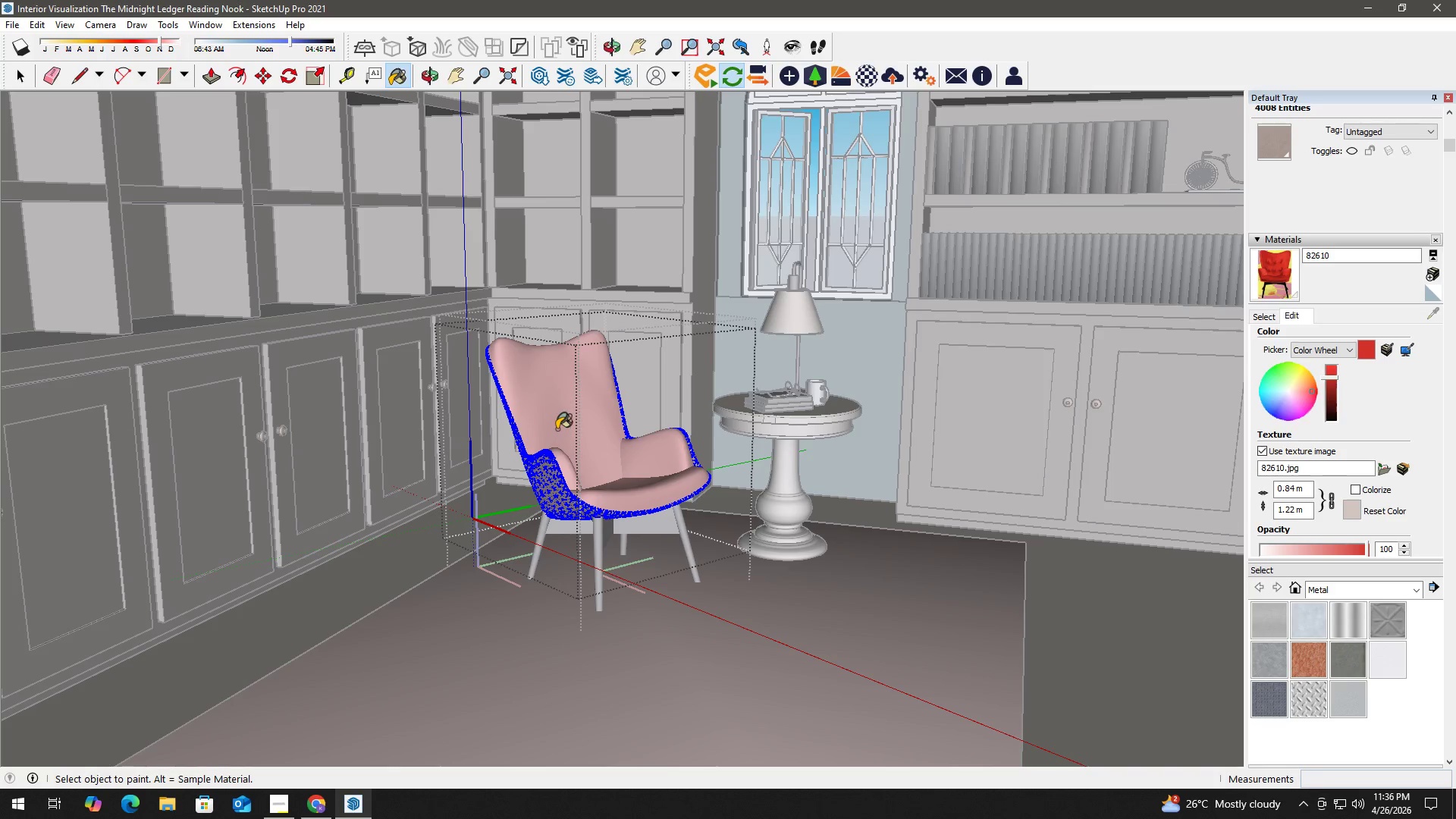 
hold_key(key=AltLeft, duration=0.38)
double_click([561, 416])
 